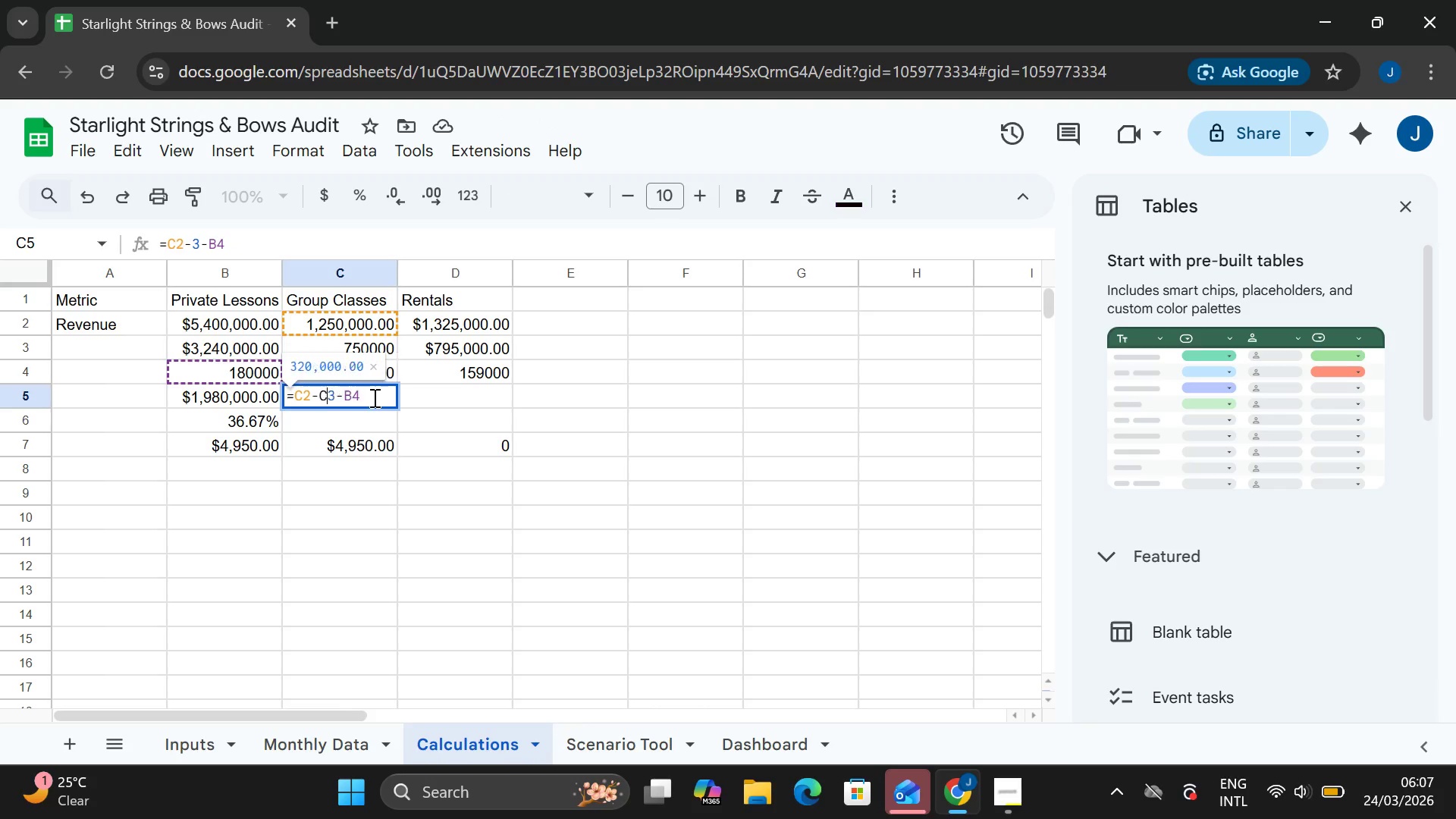 
key(C)
 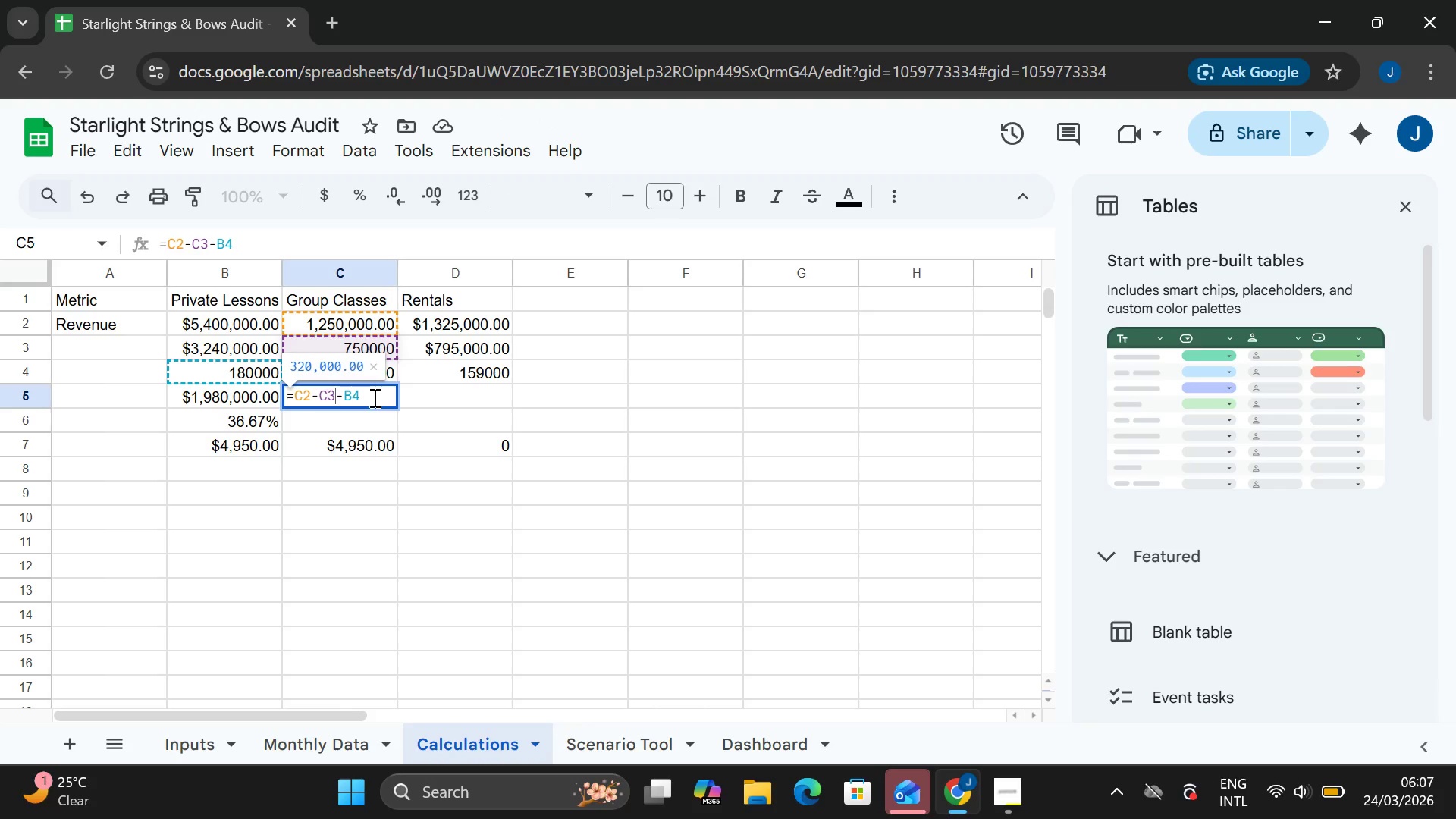 
key(ArrowRight)
 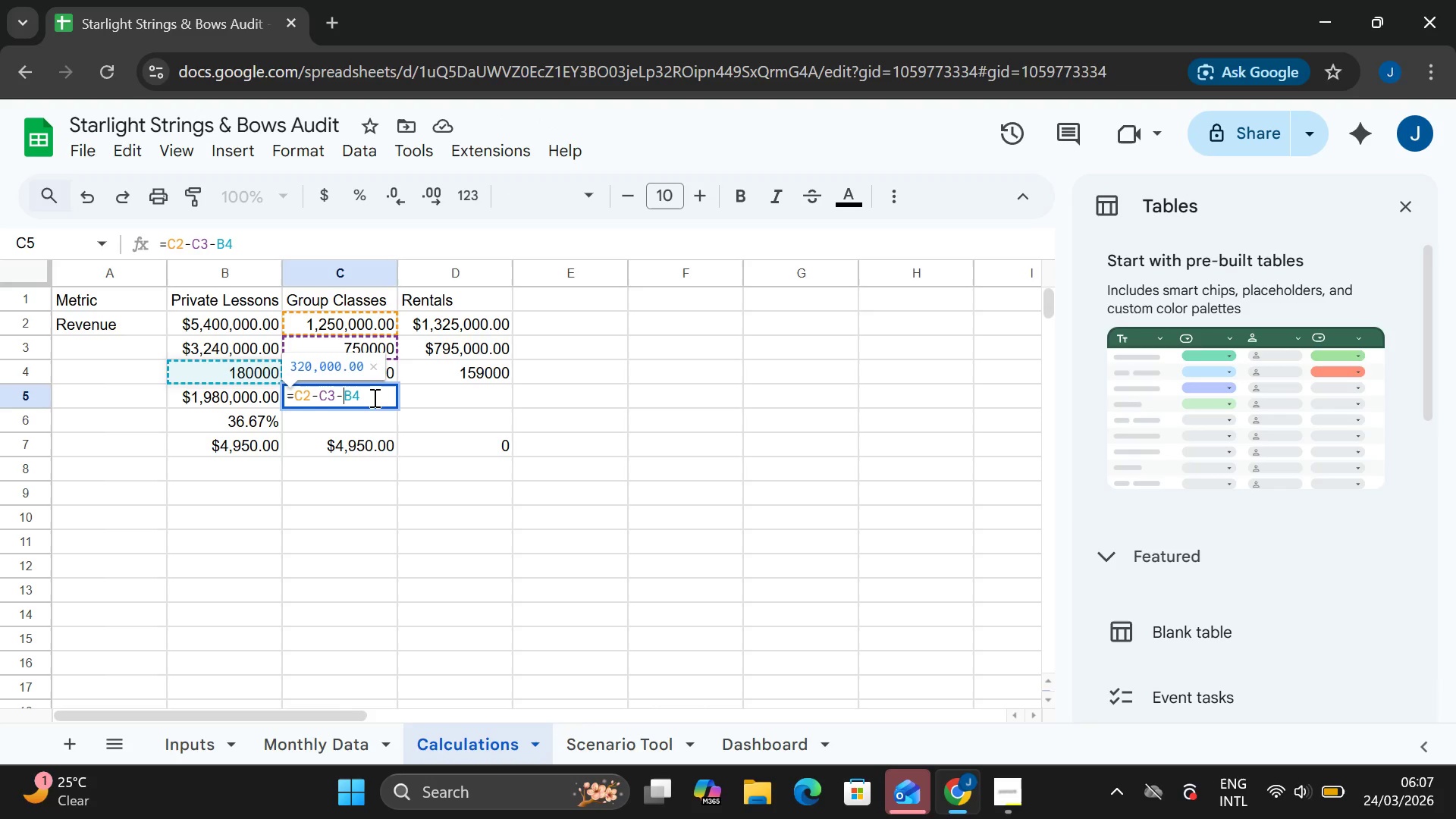 
key(ArrowRight)
 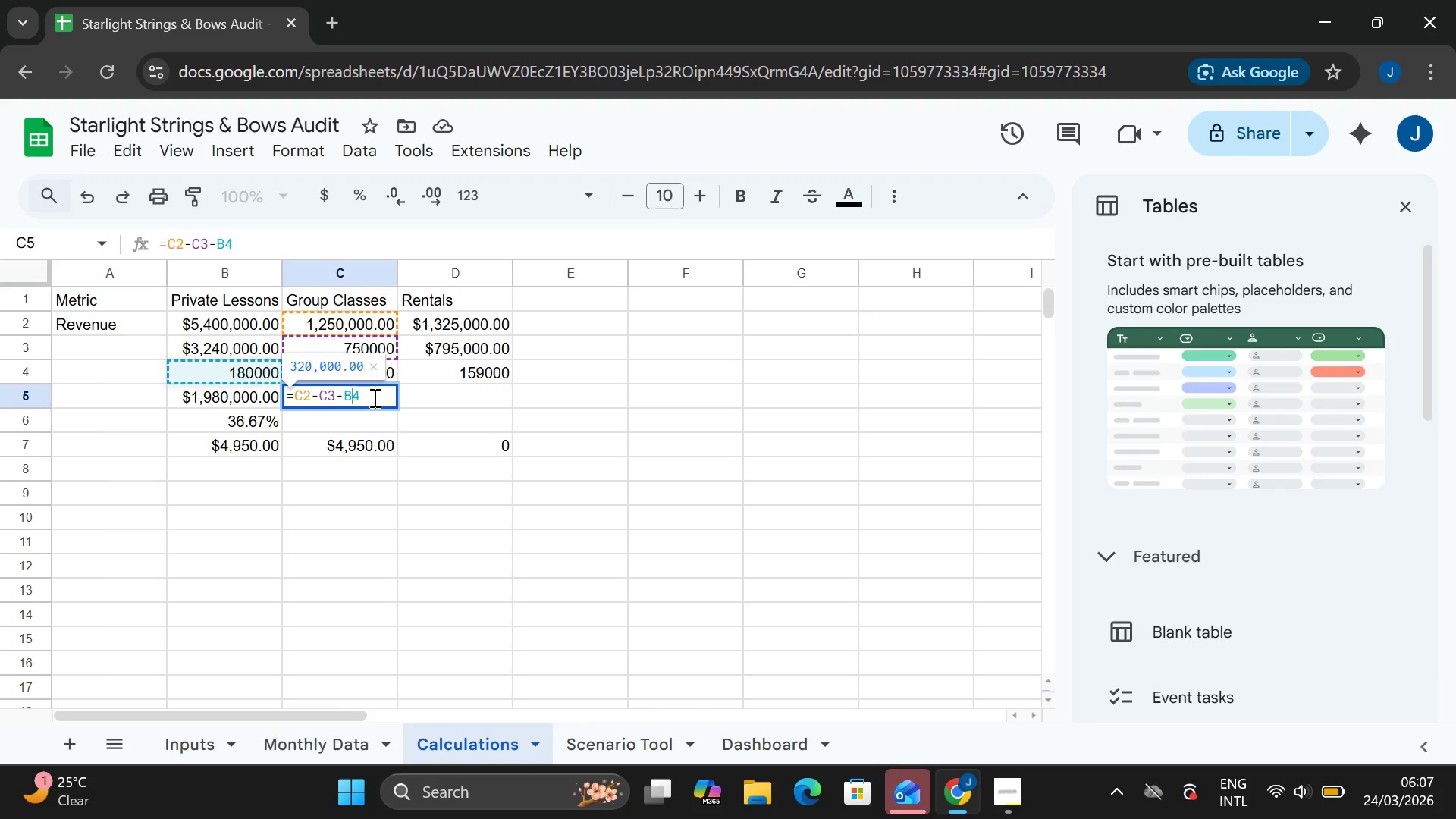 
key(ArrowRight)
 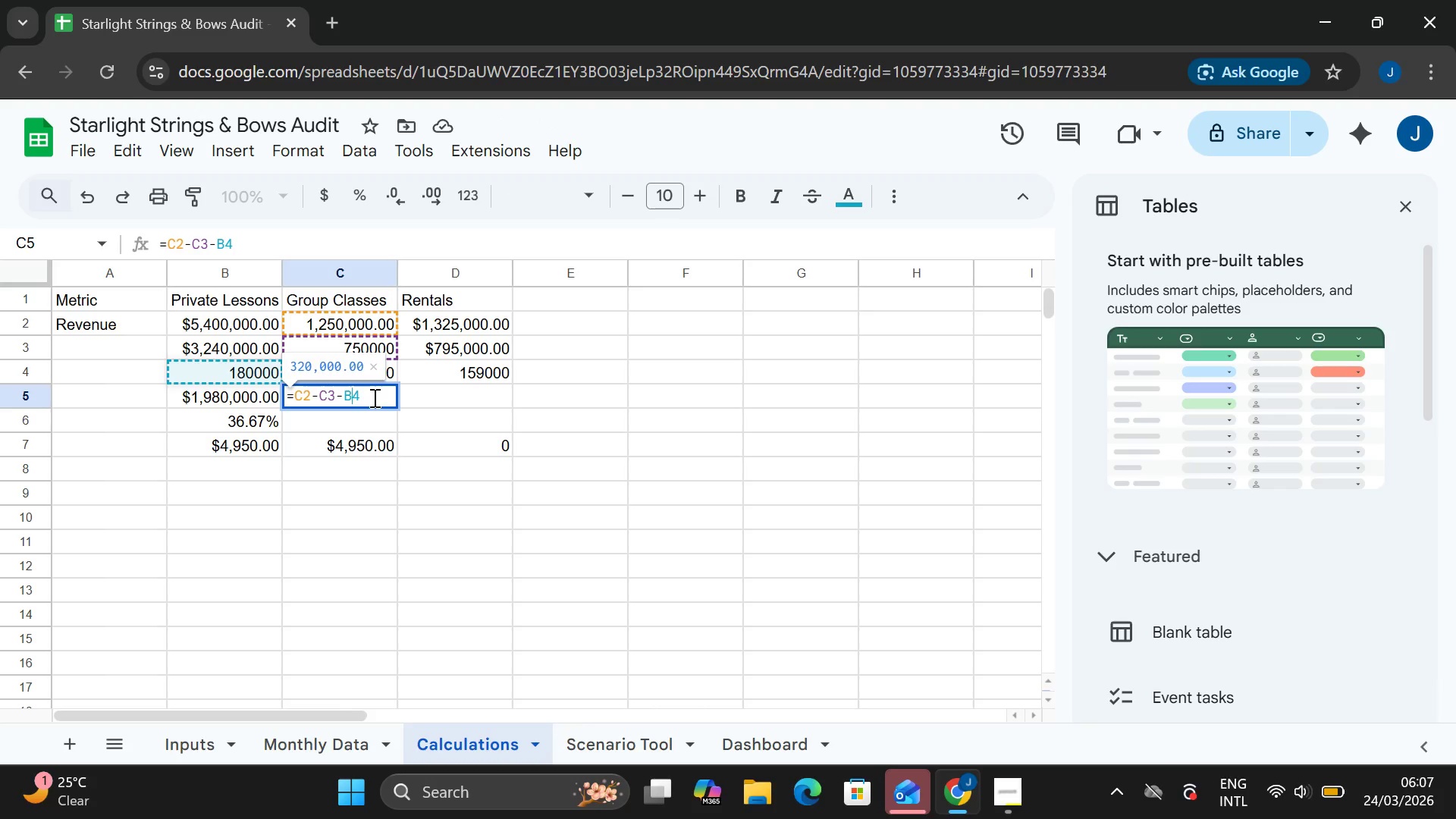 
key(Backspace)
 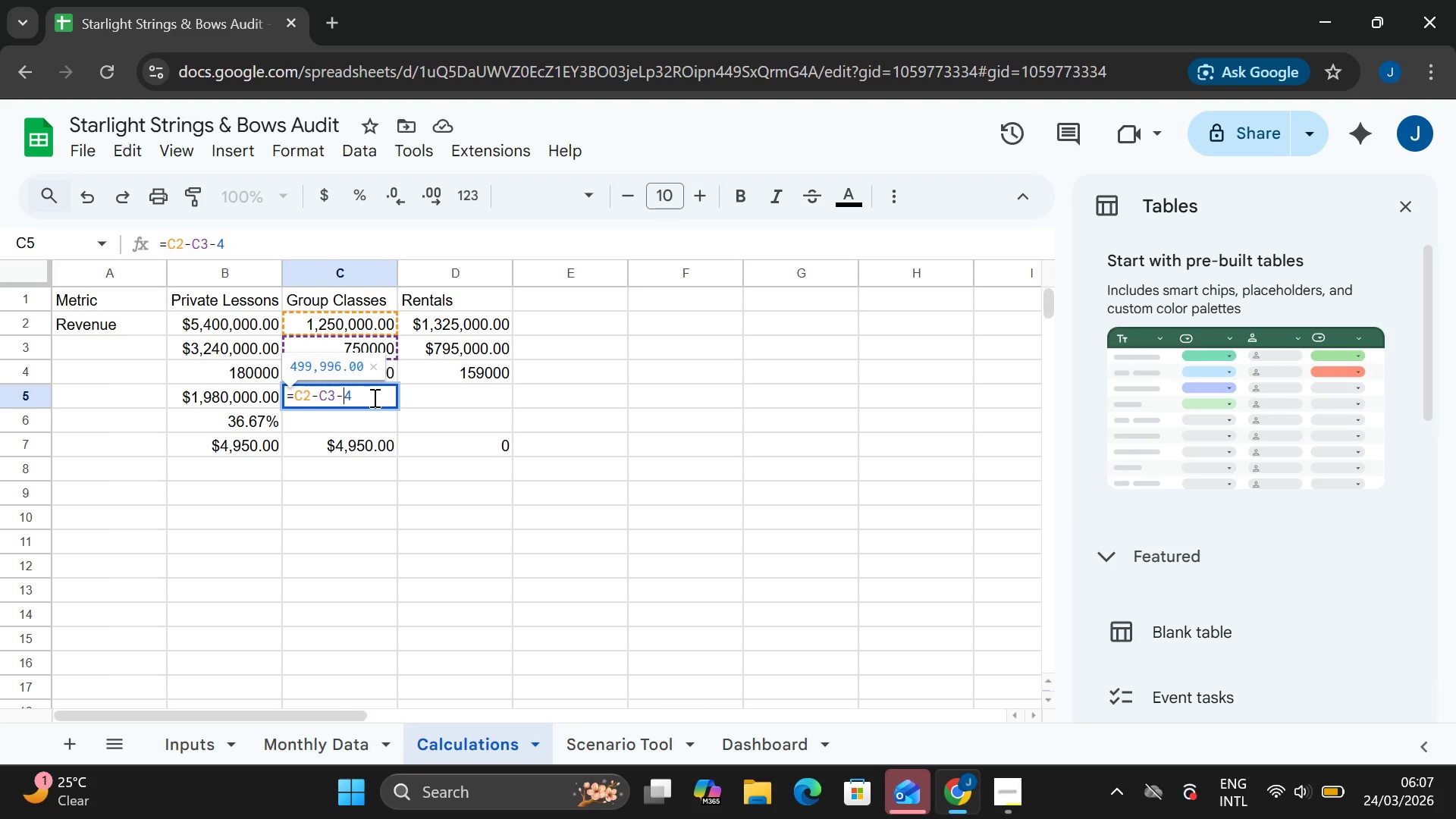 
key(C)
 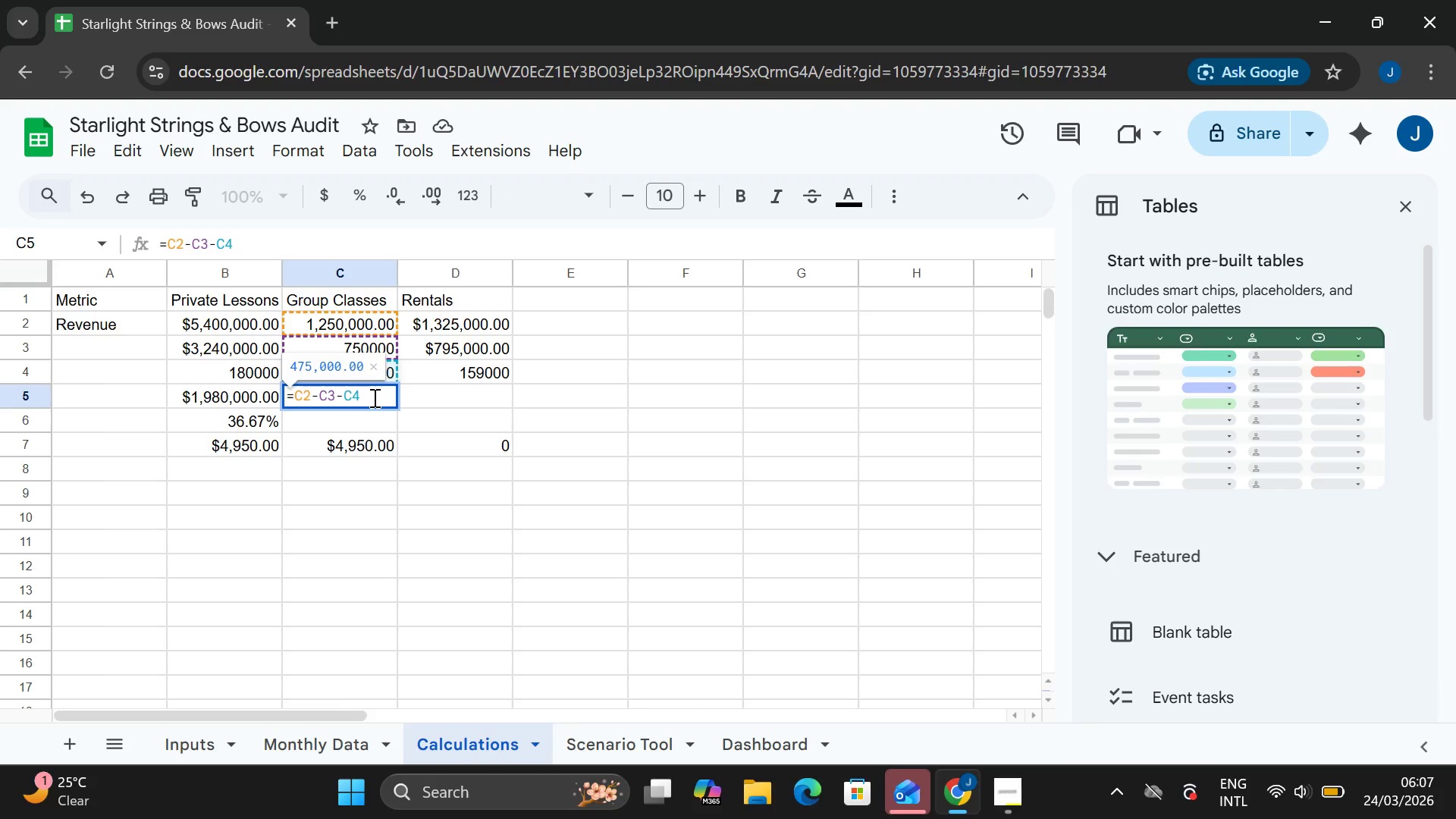 
key(Enter)
 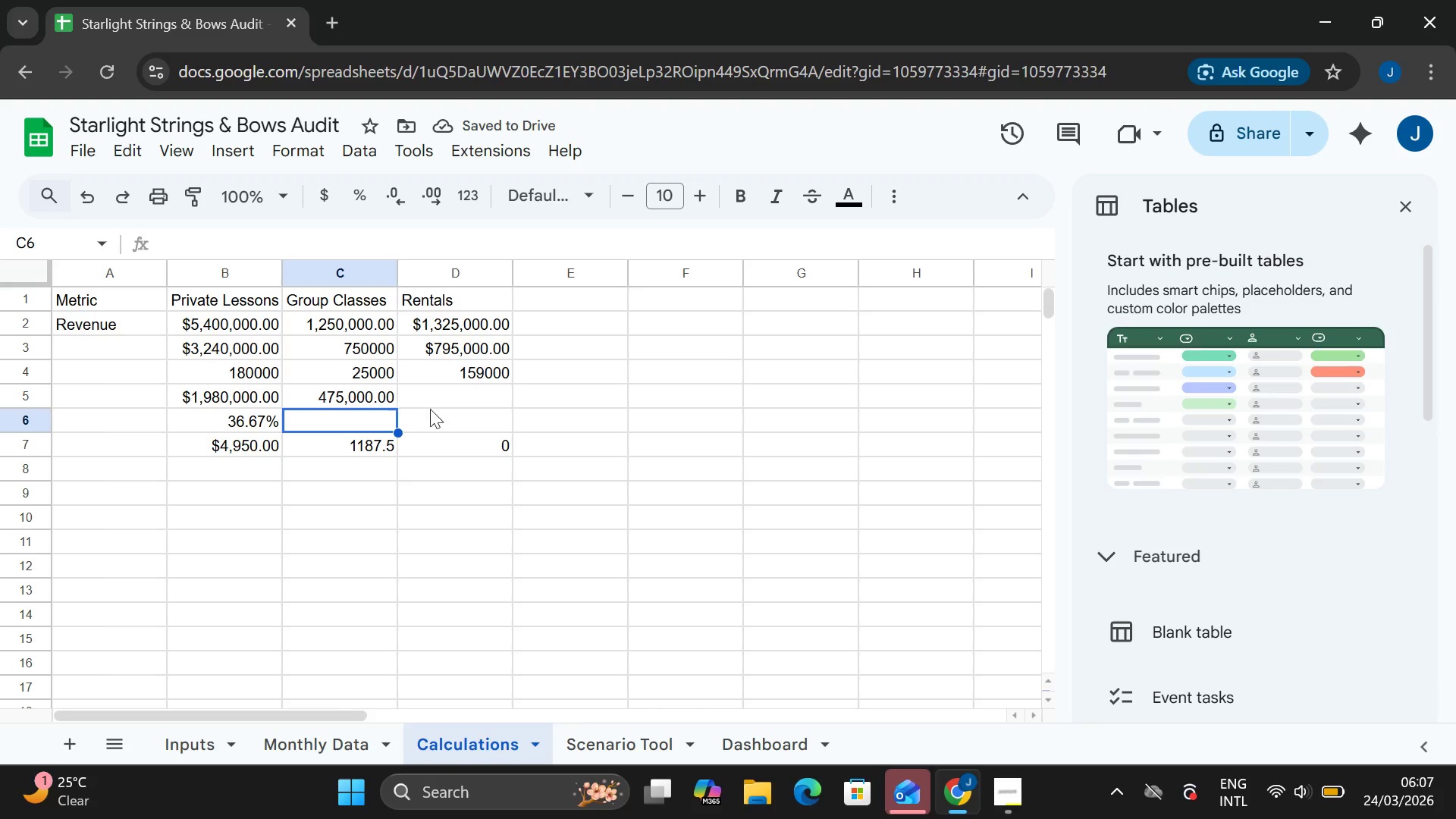 
double_click([439, 399])
 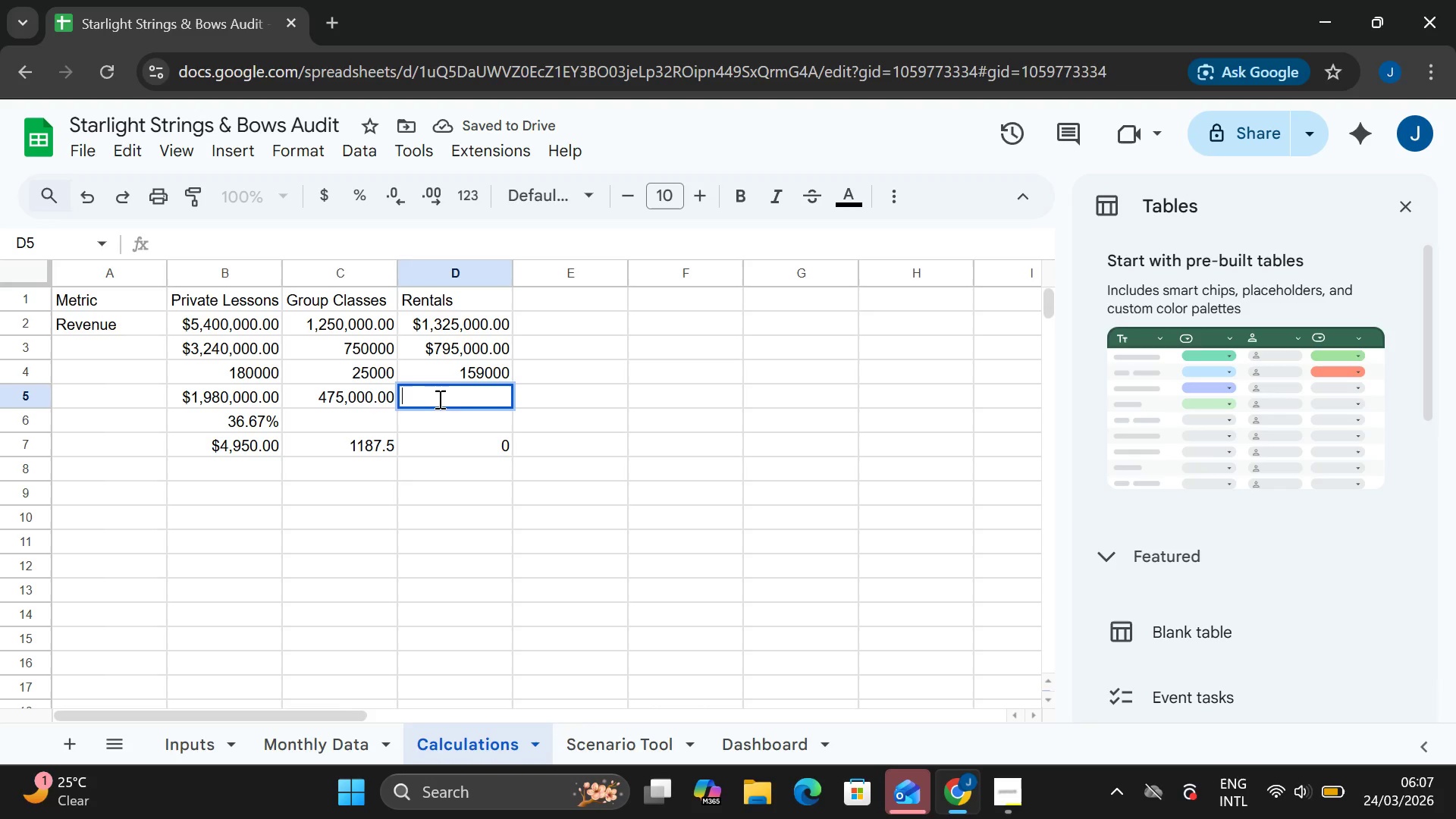 
key(Control+V)
 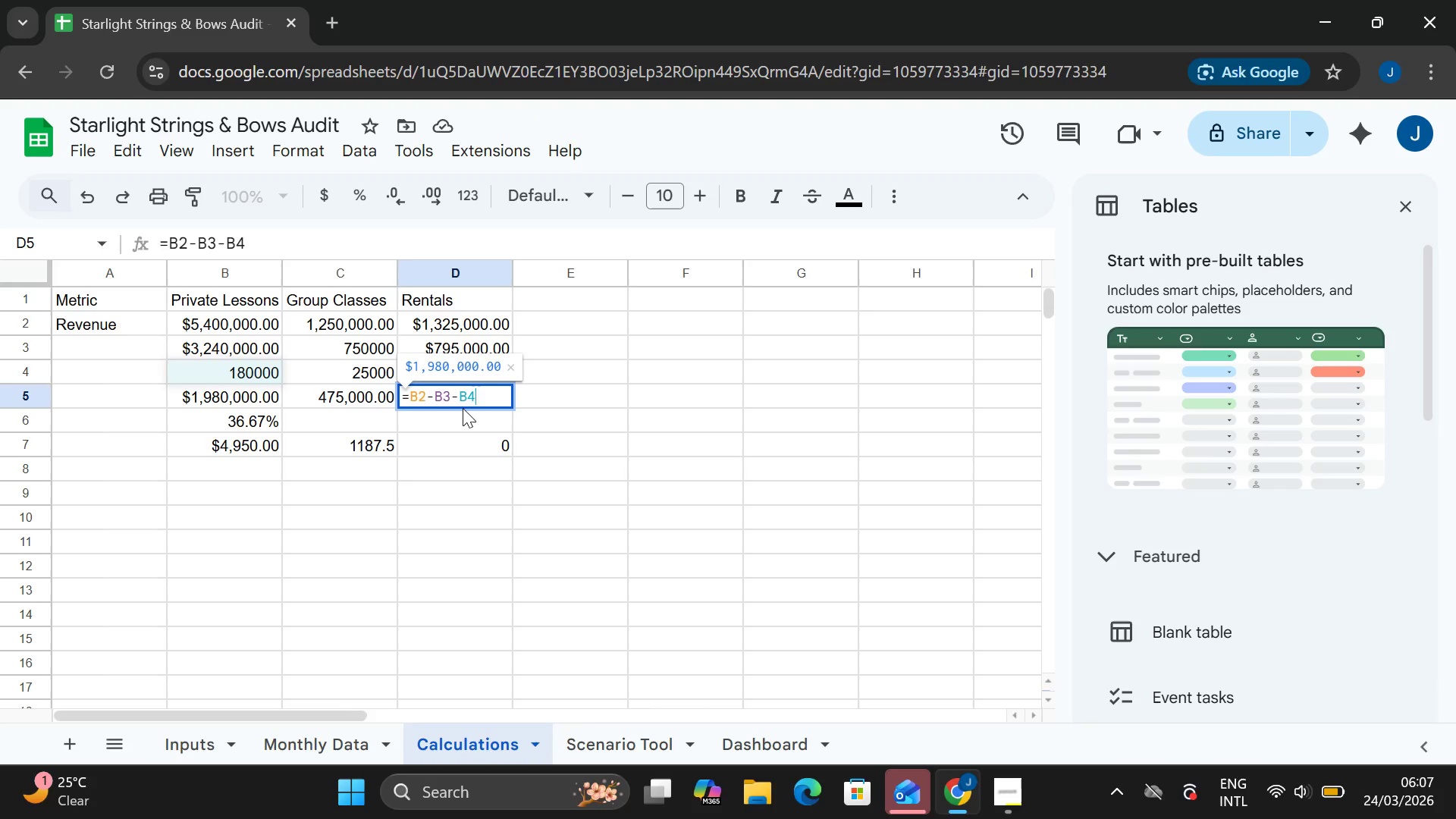 
key(ArrowLeft)
 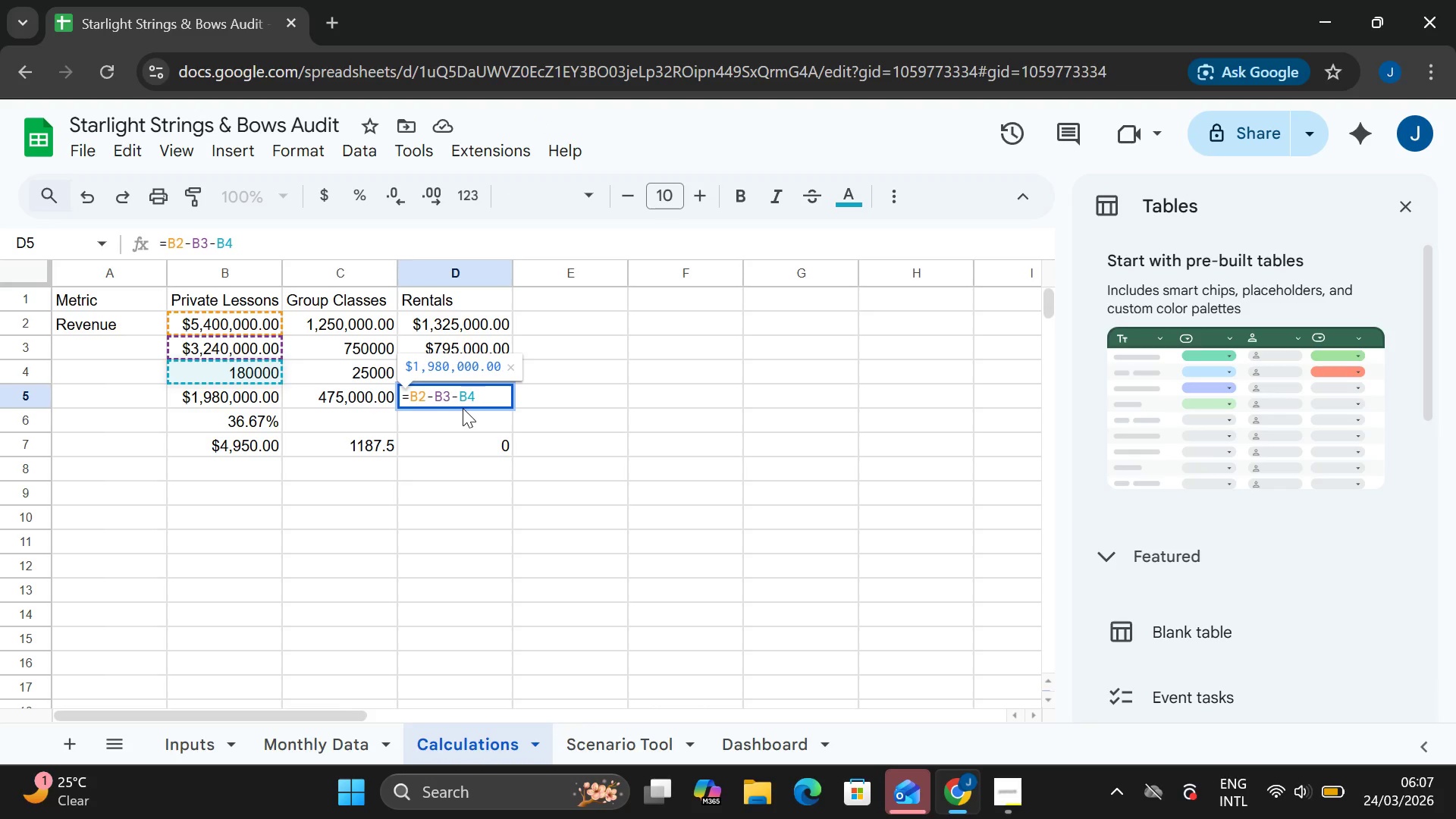 
key(Backspace)
 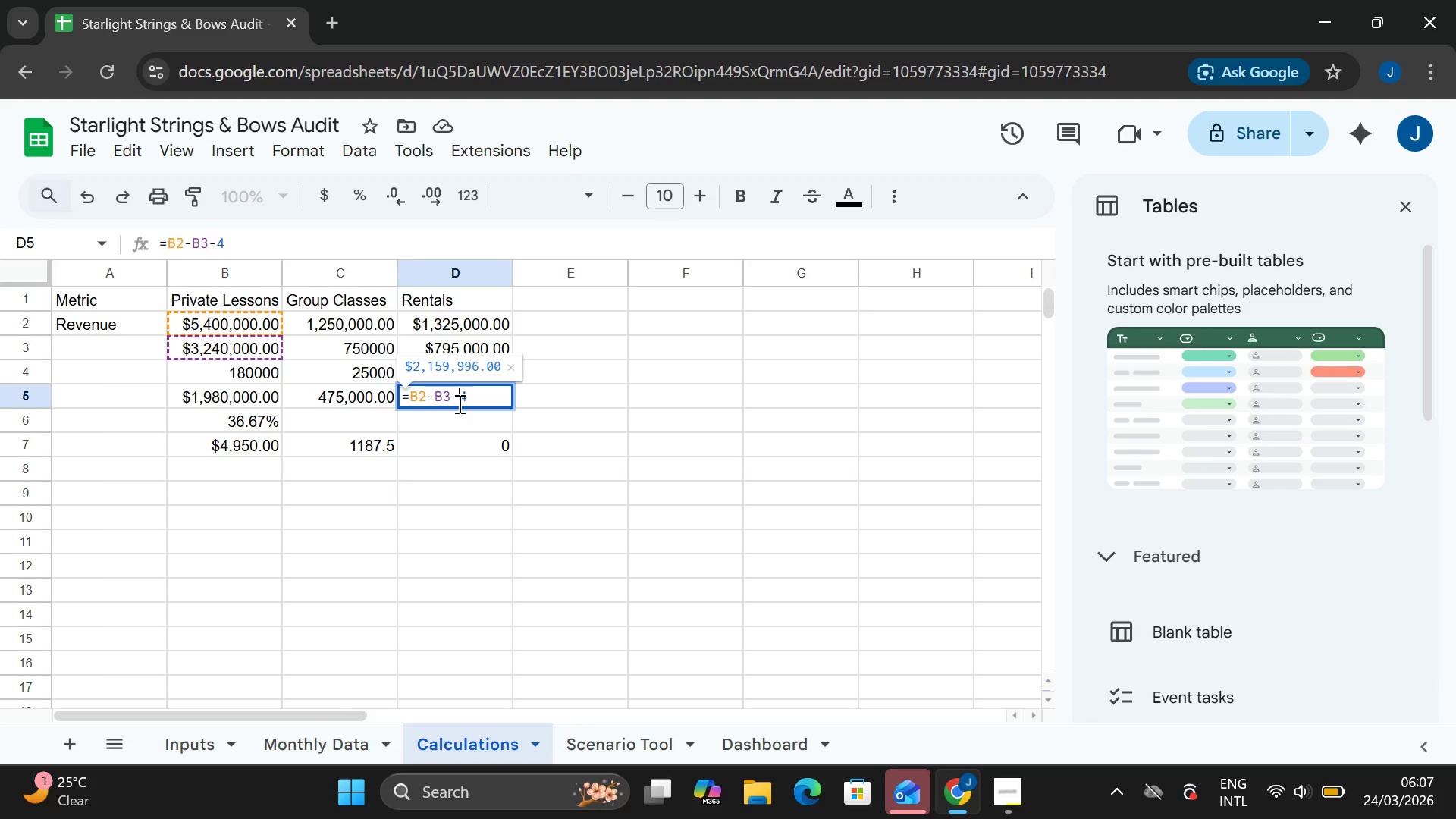 
key(D)
 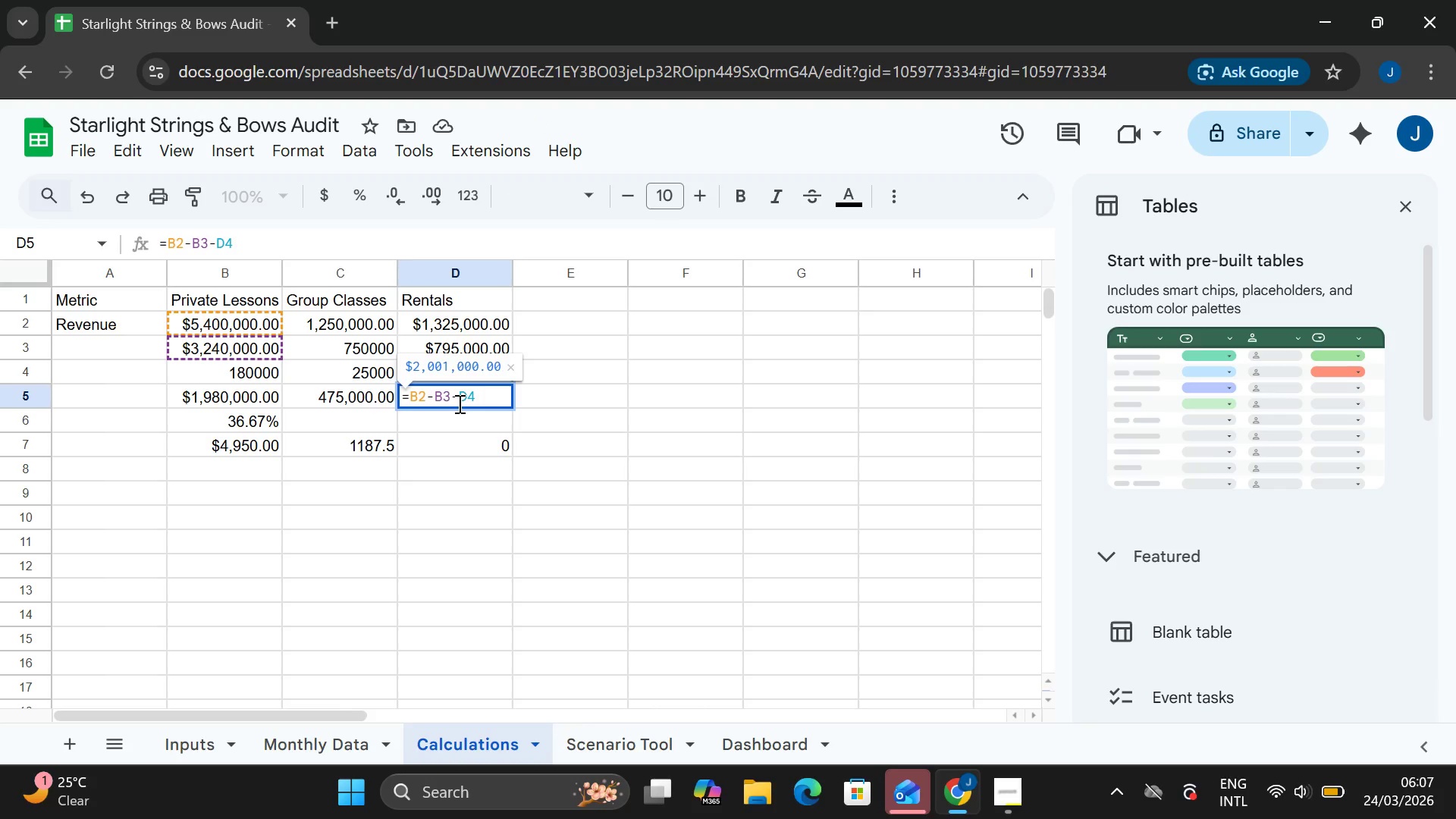 
key(ArrowLeft)
 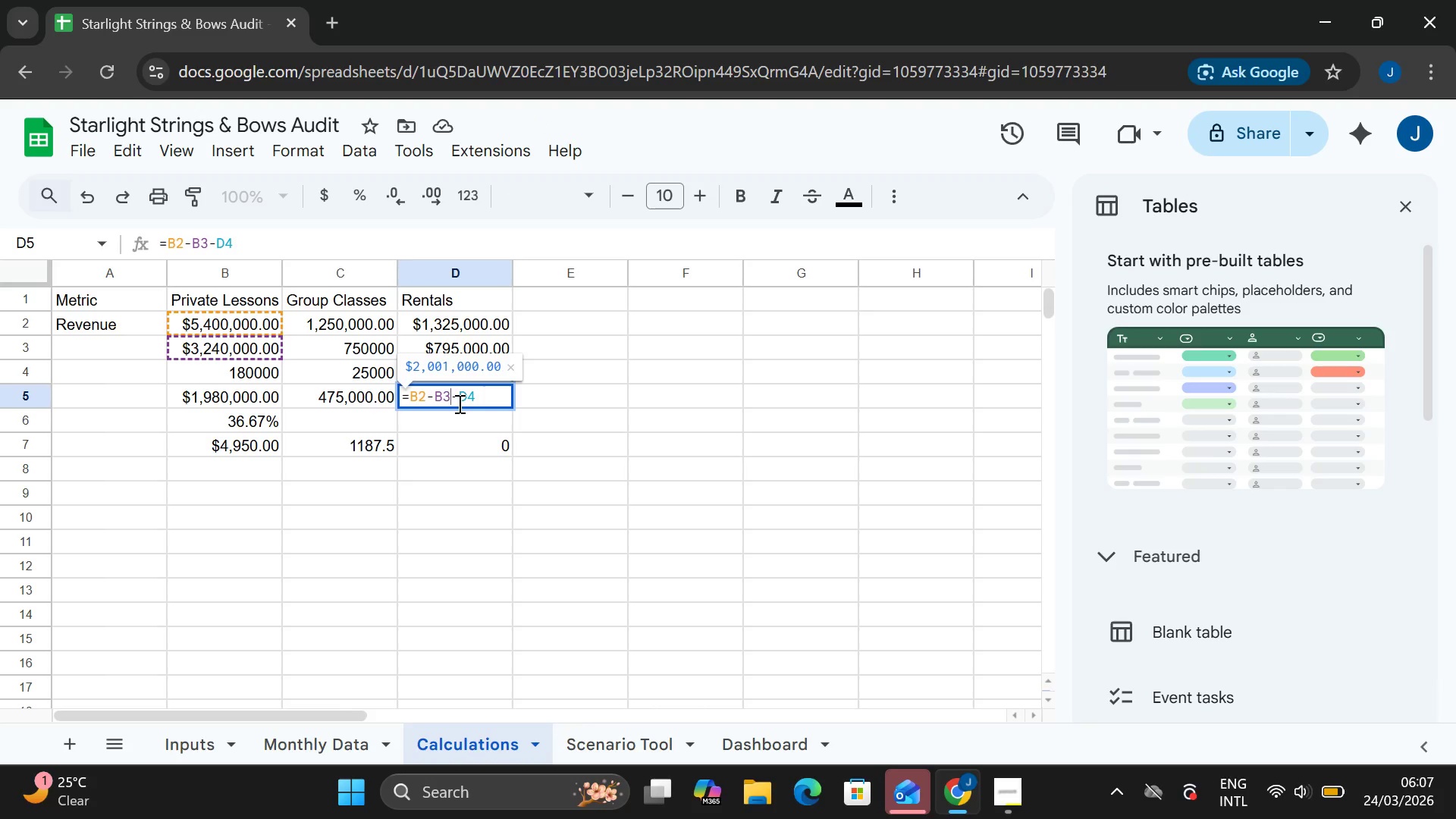 
key(ArrowLeft)
 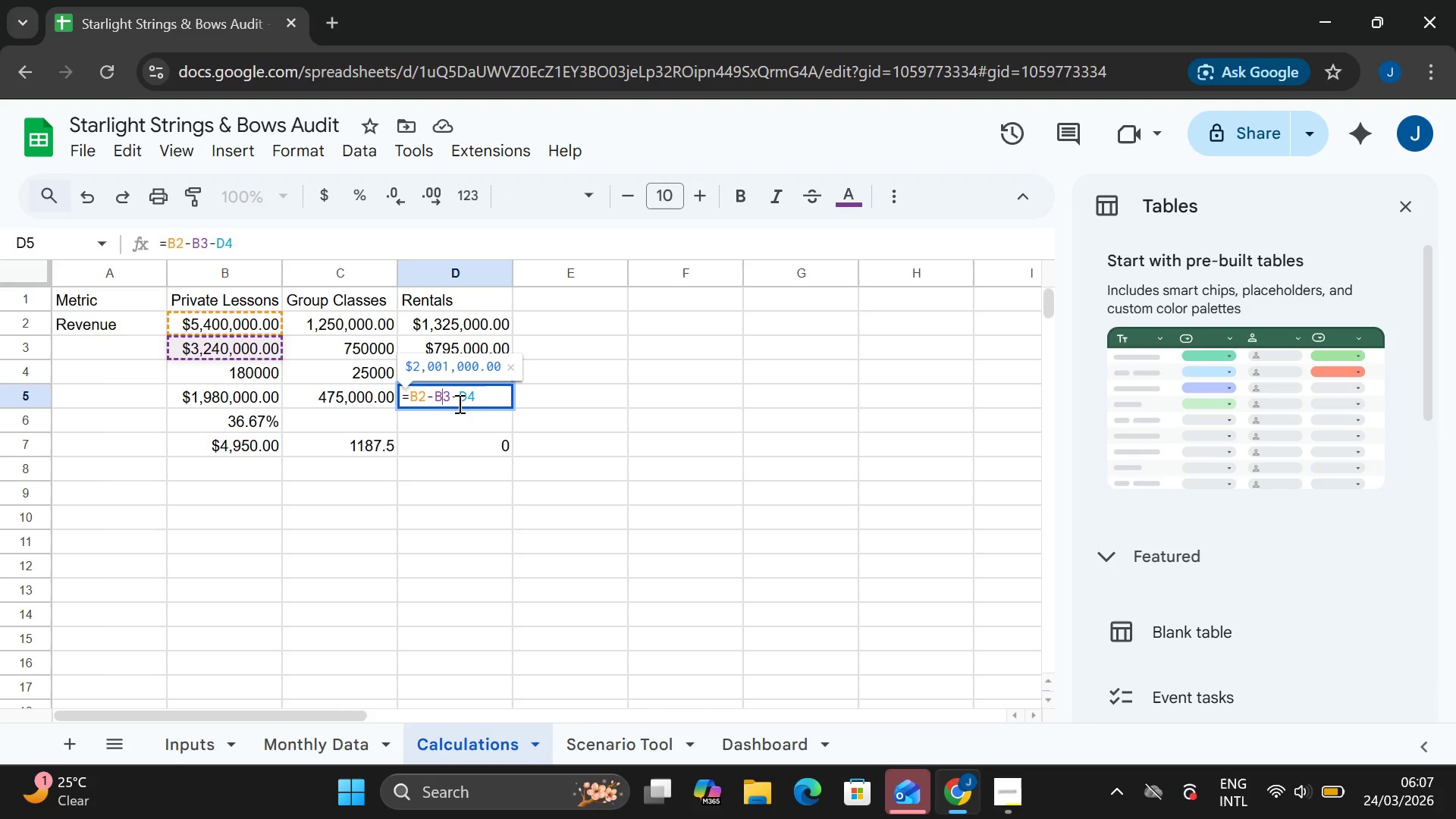 
key(ArrowLeft)
 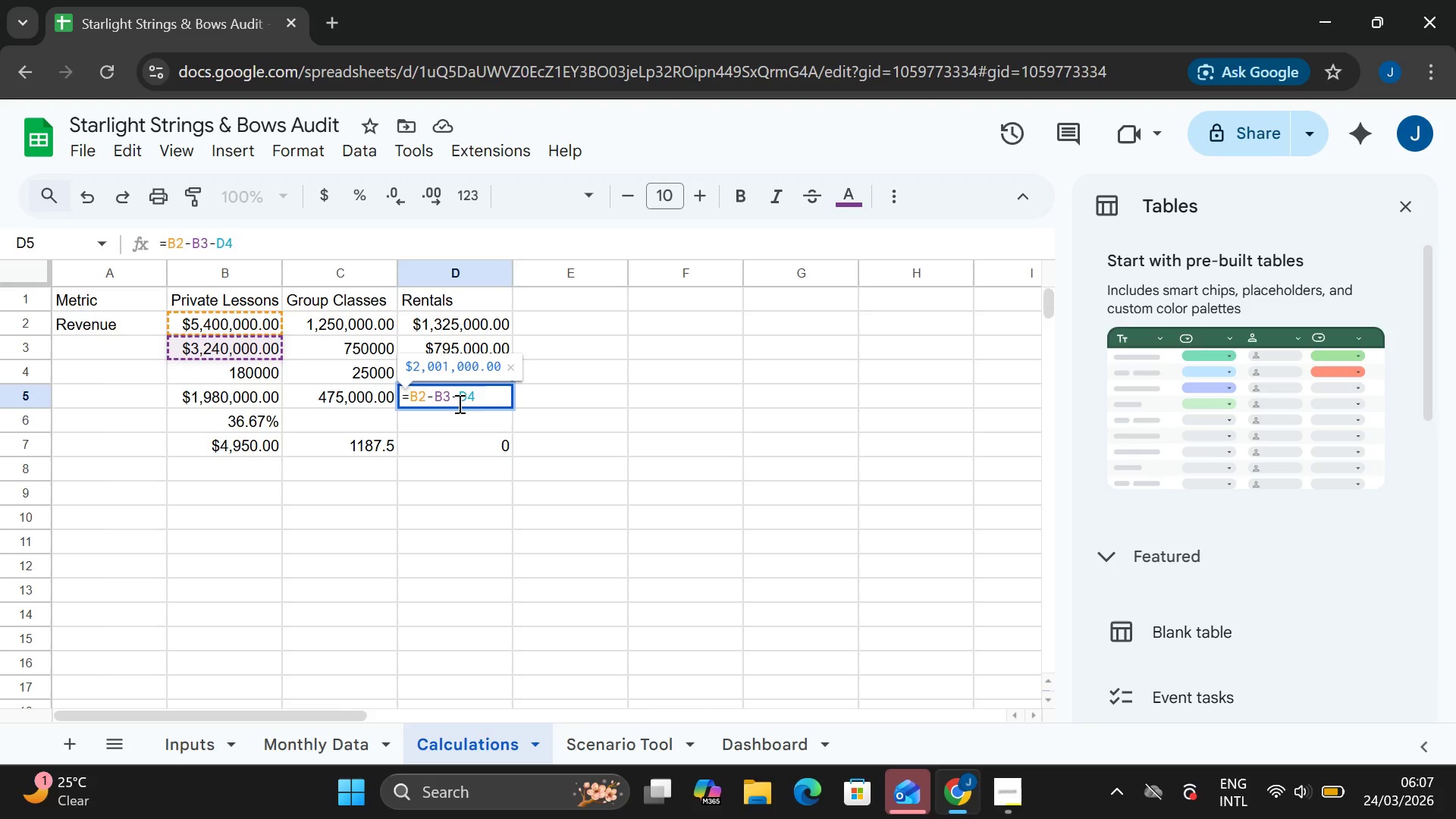 
key(Backspace)
 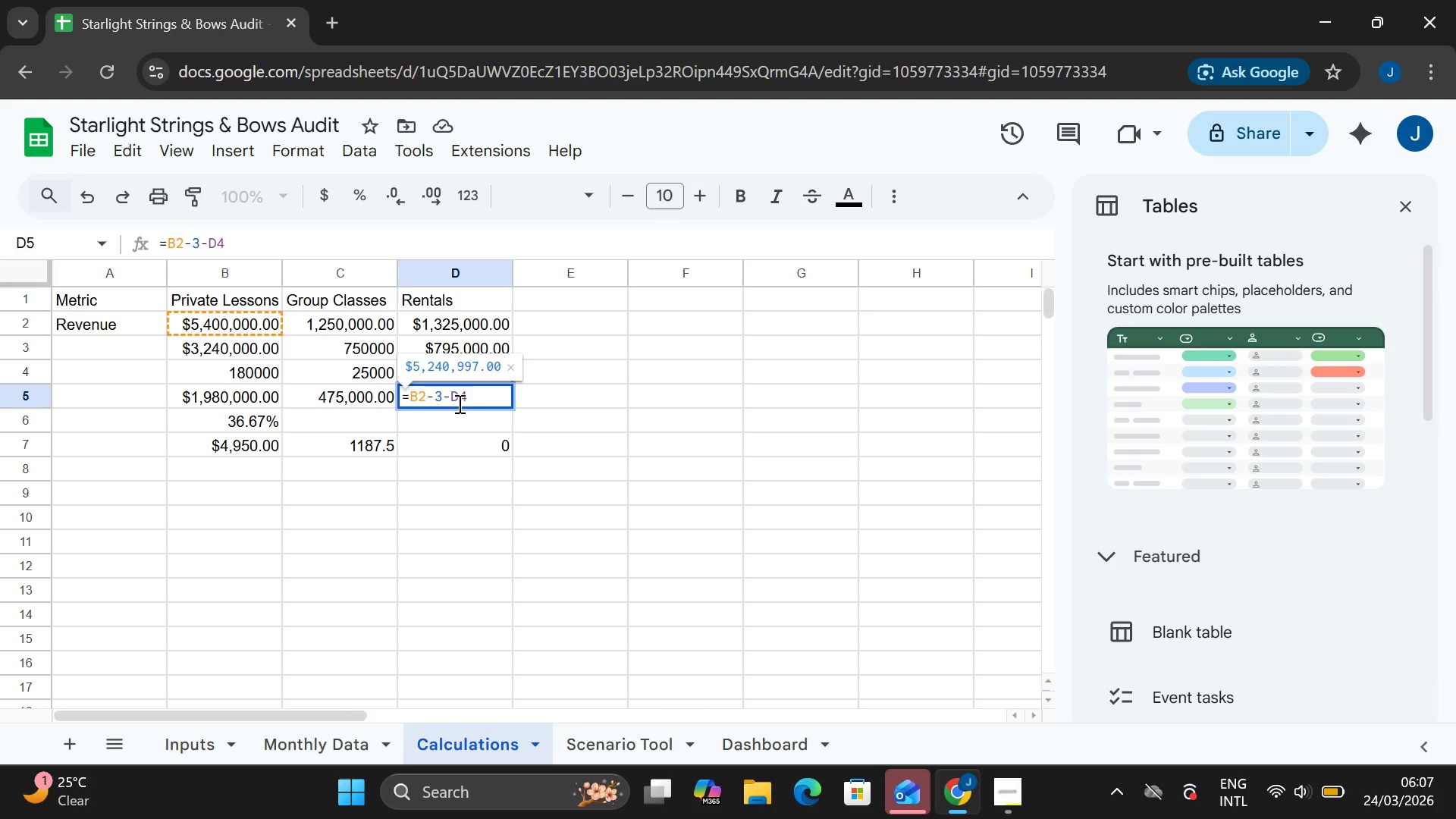 
key(D)
 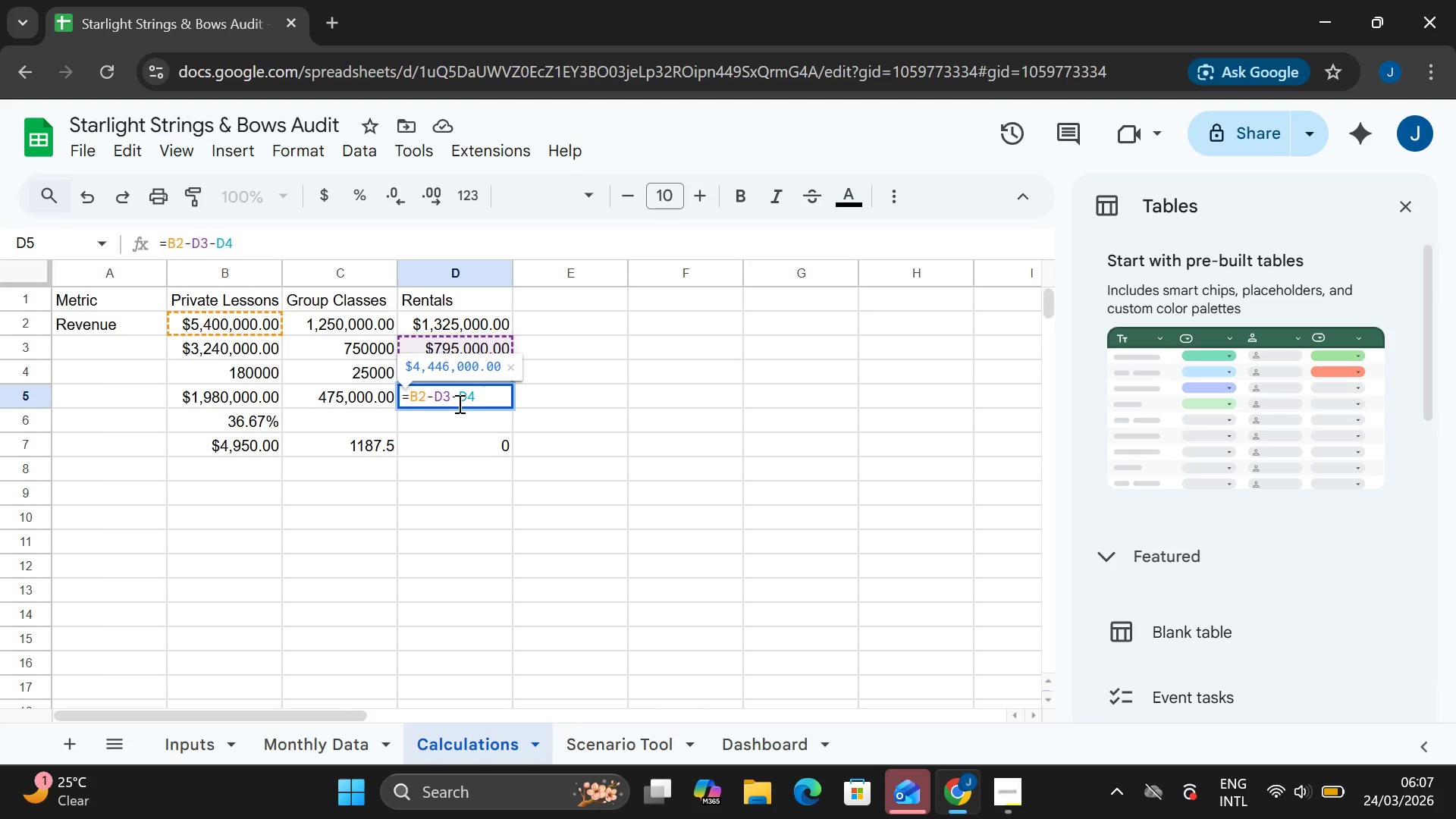 
key(ArrowLeft)
 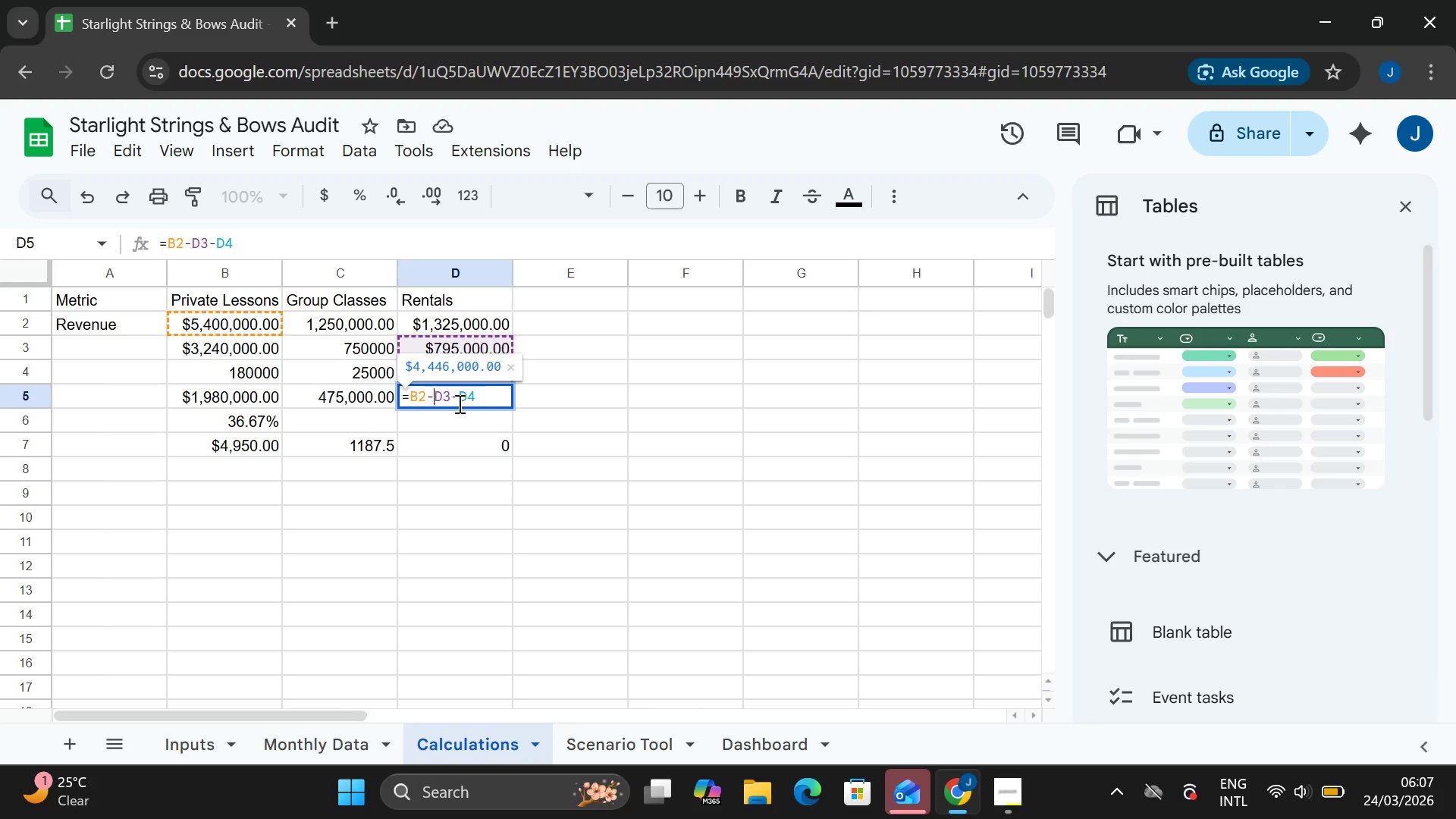 
key(ArrowLeft)
 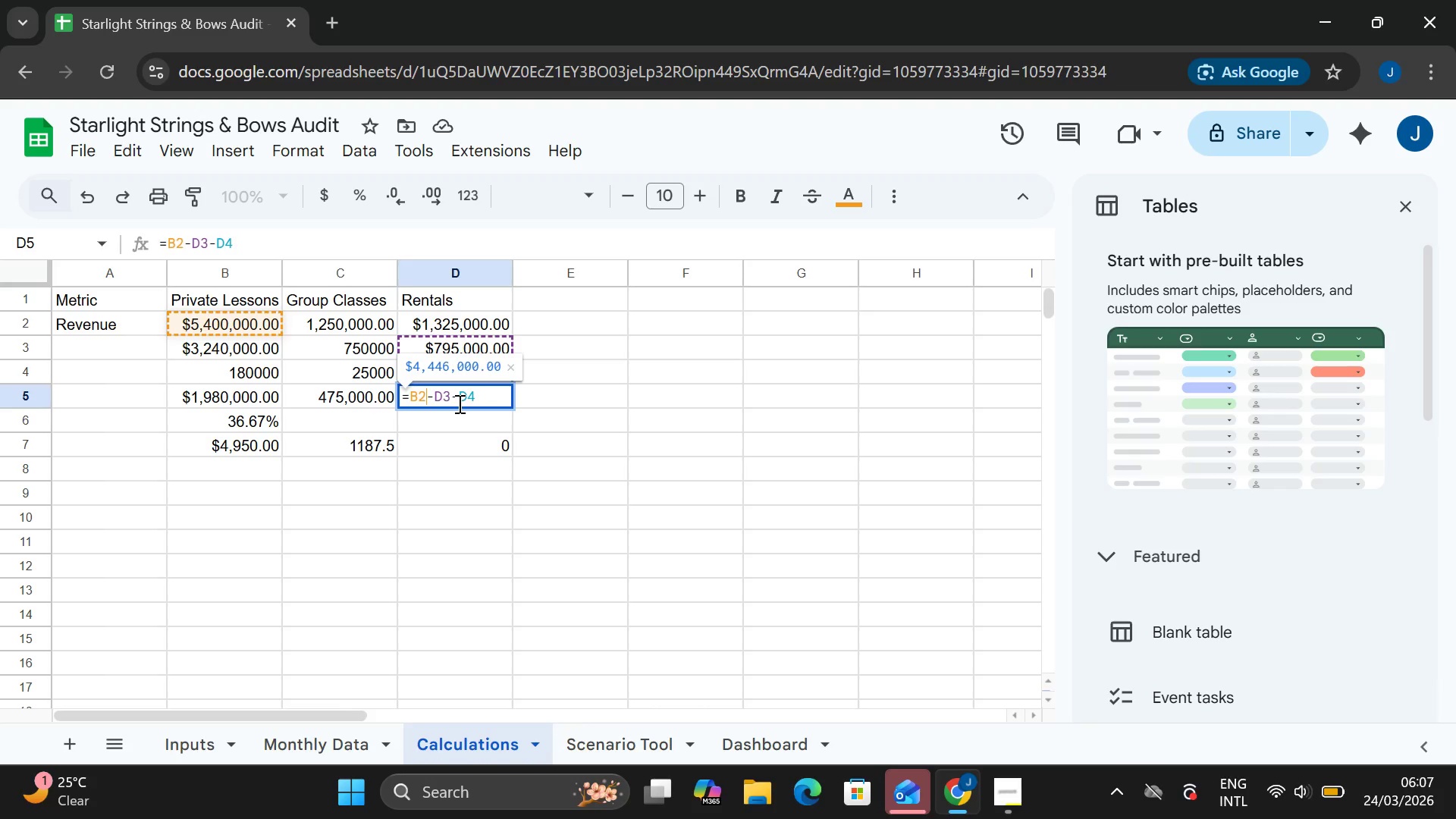 
key(ArrowLeft)
 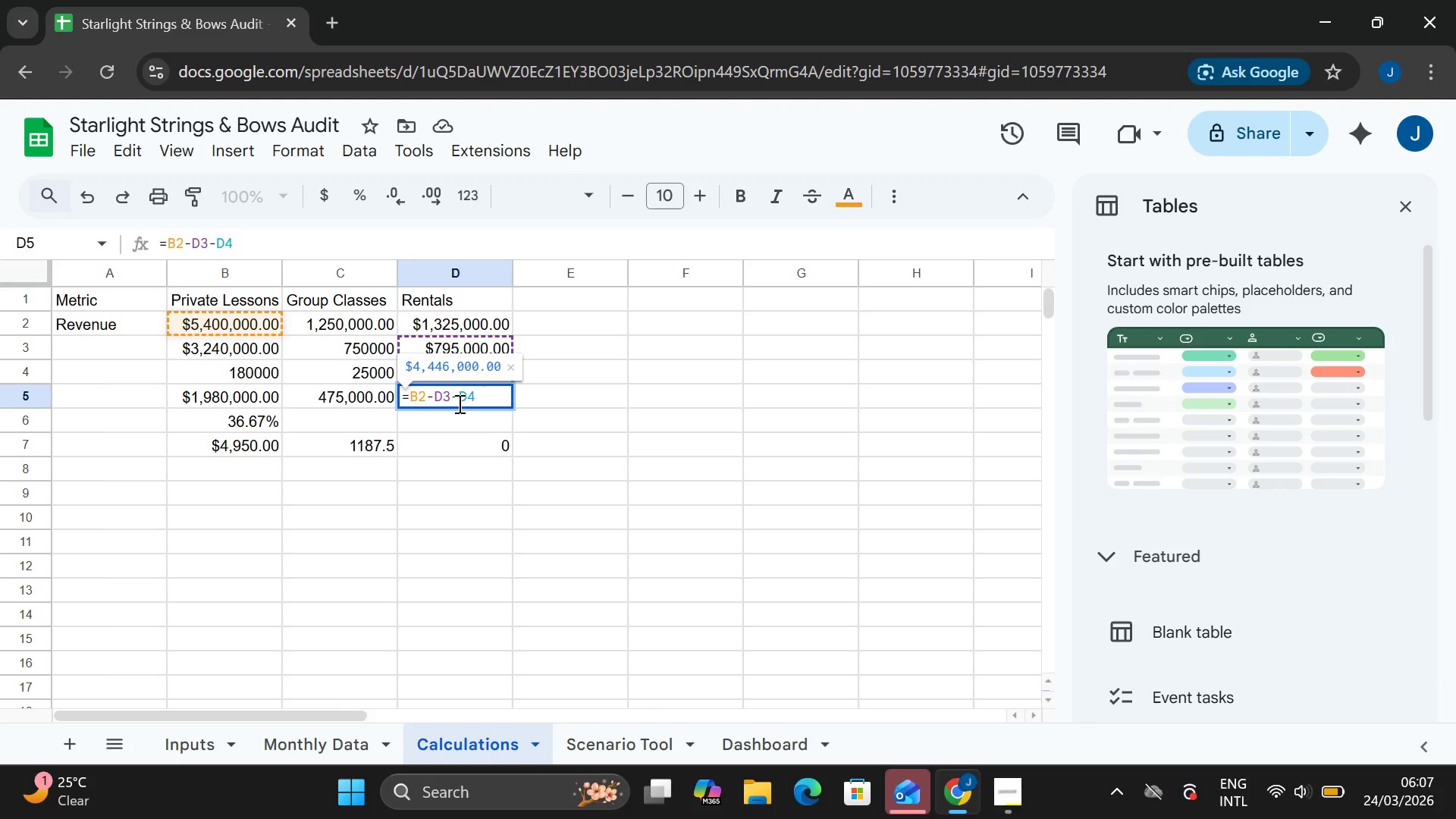 
key(Backspace)
 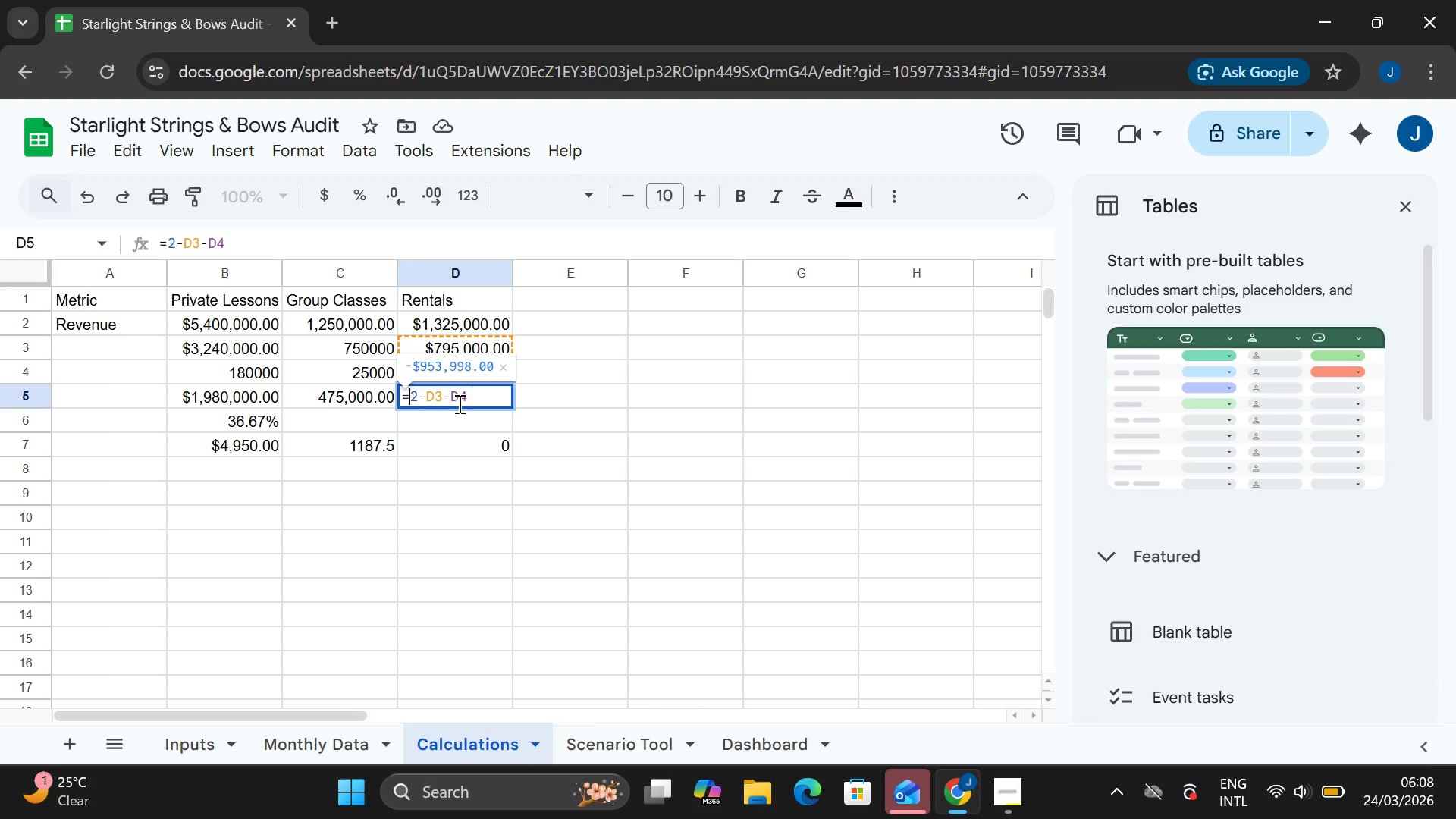 
key(D)
 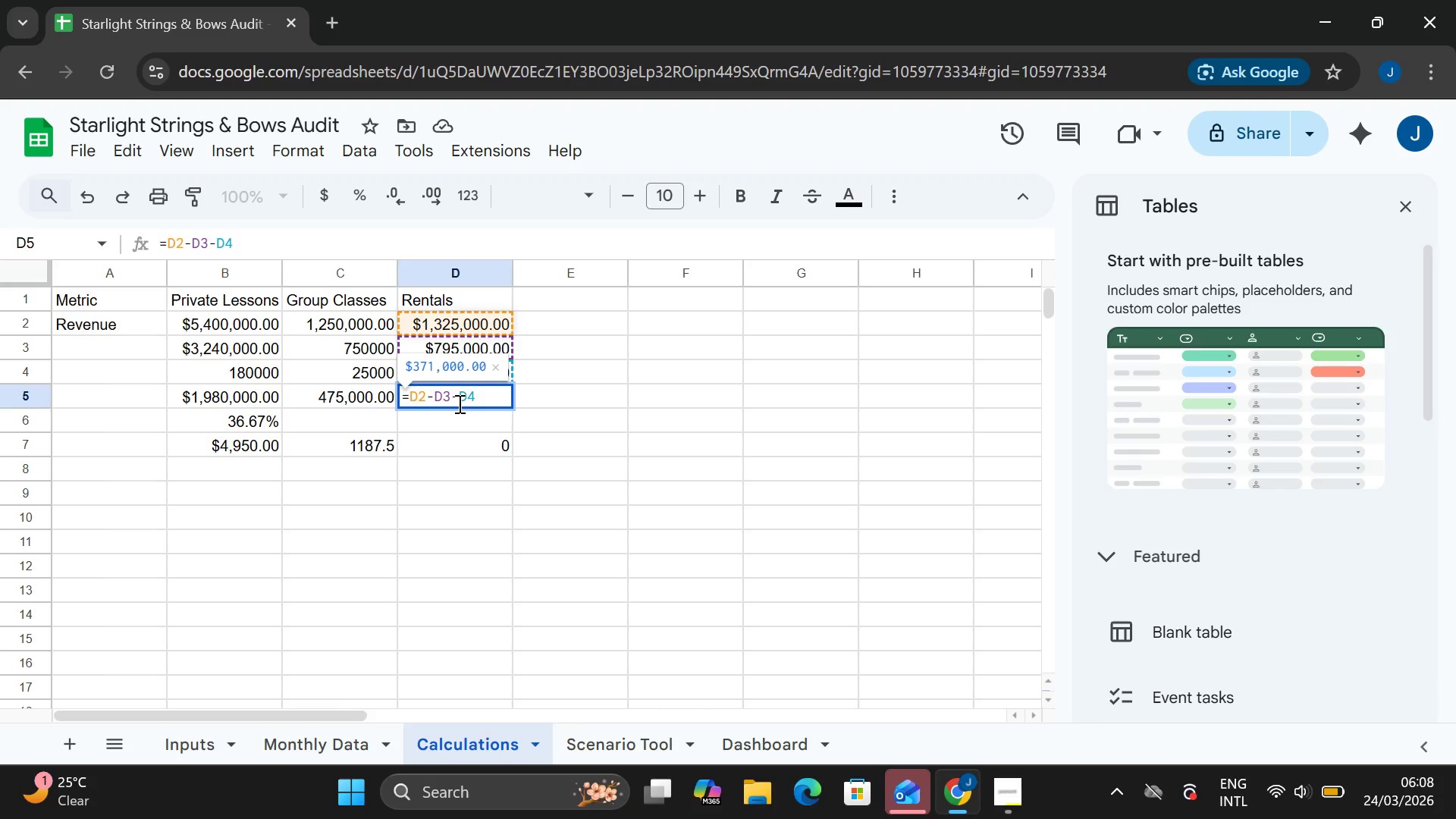 
key(Enter)
 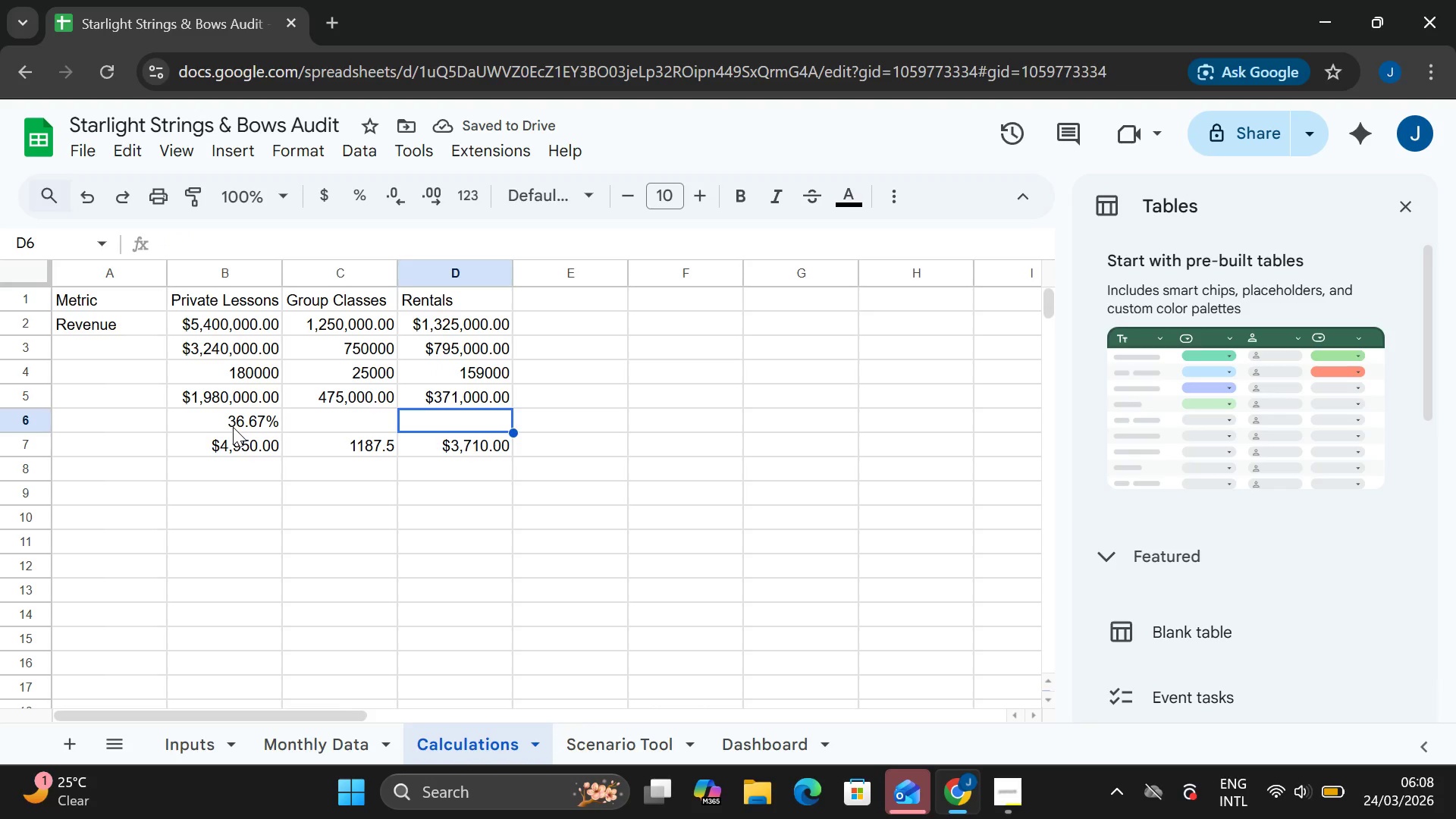 
double_click([233, 427])
 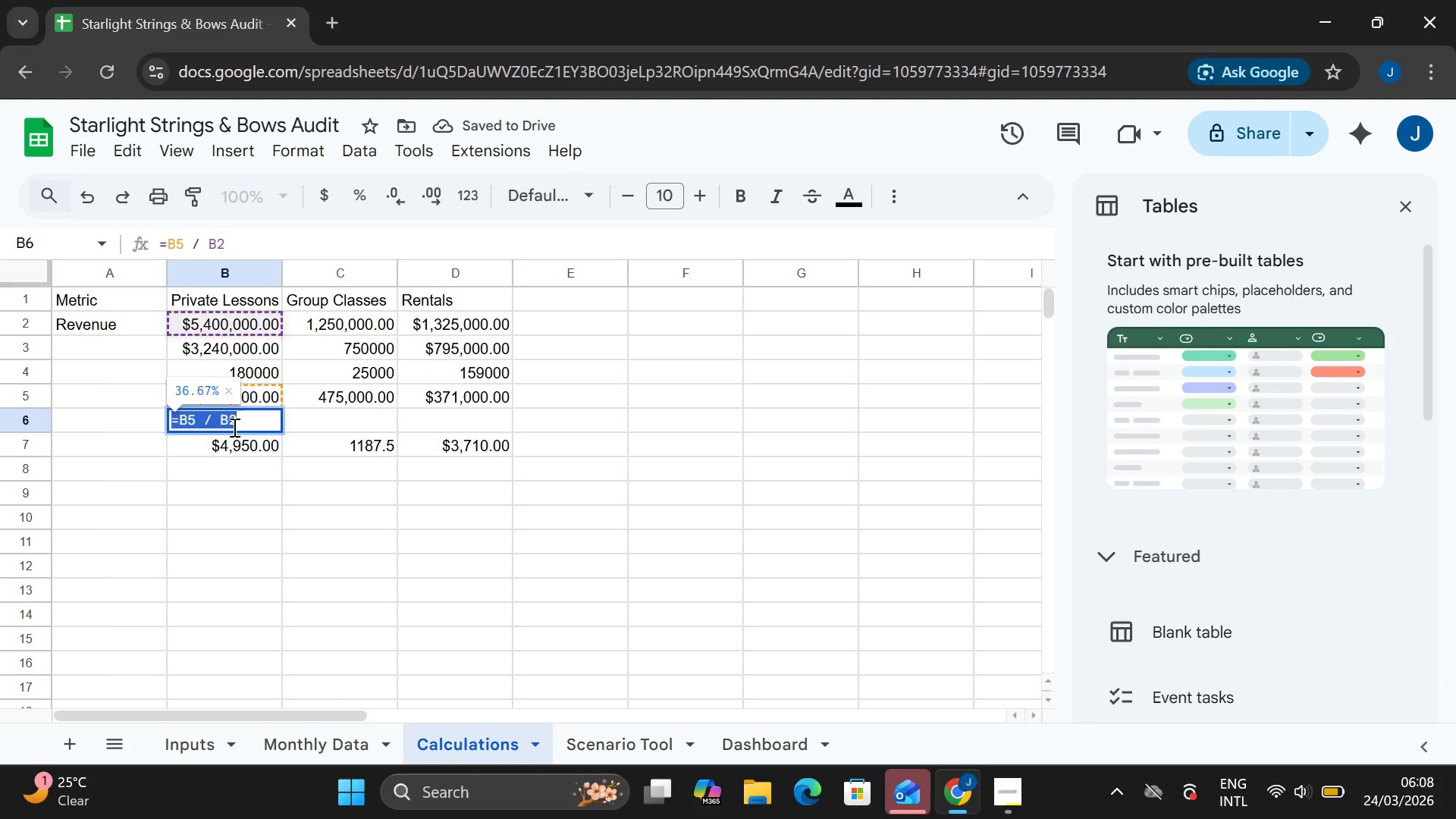 
triple_click([233, 427])
 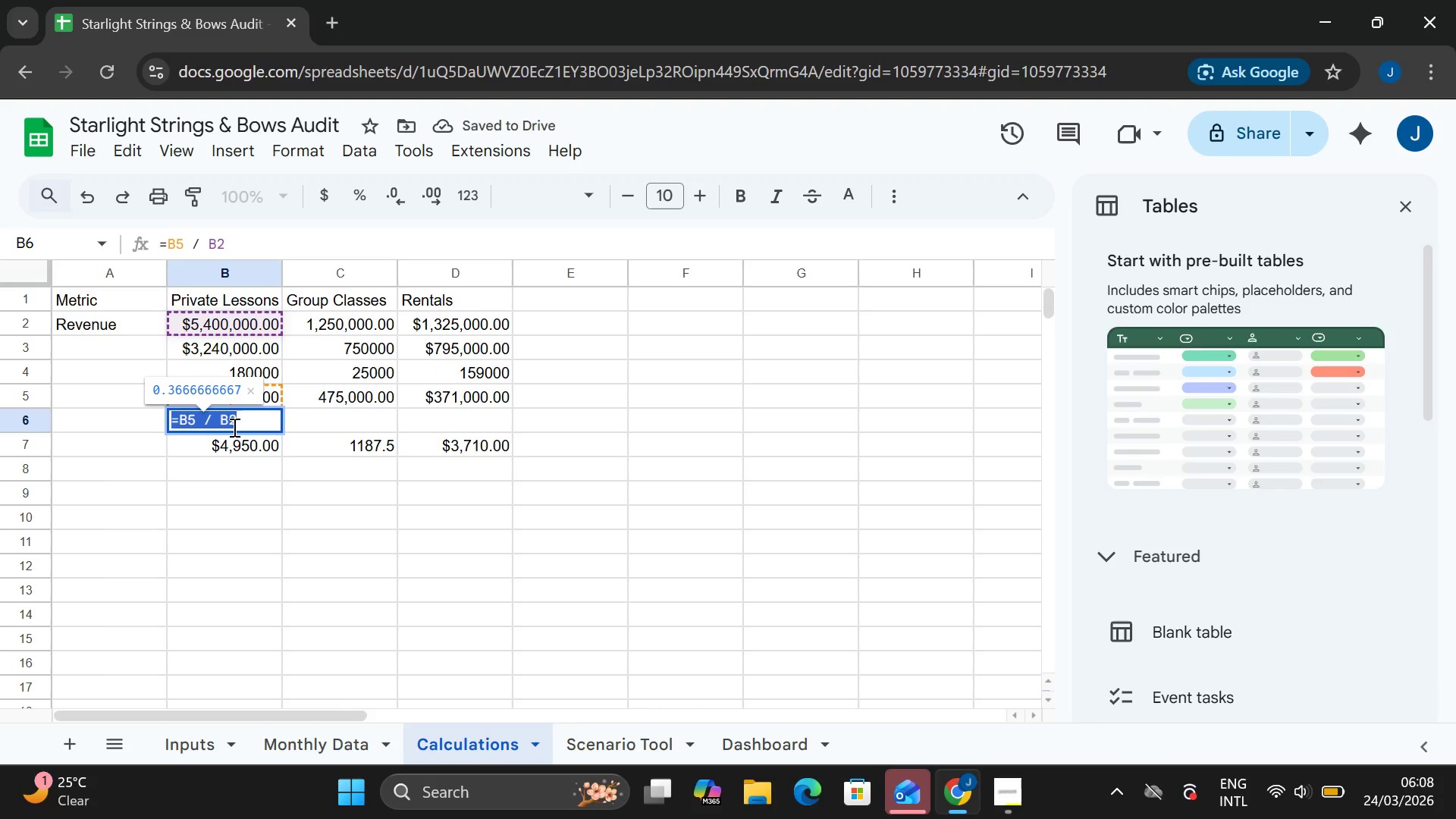 
triple_click([233, 427])
 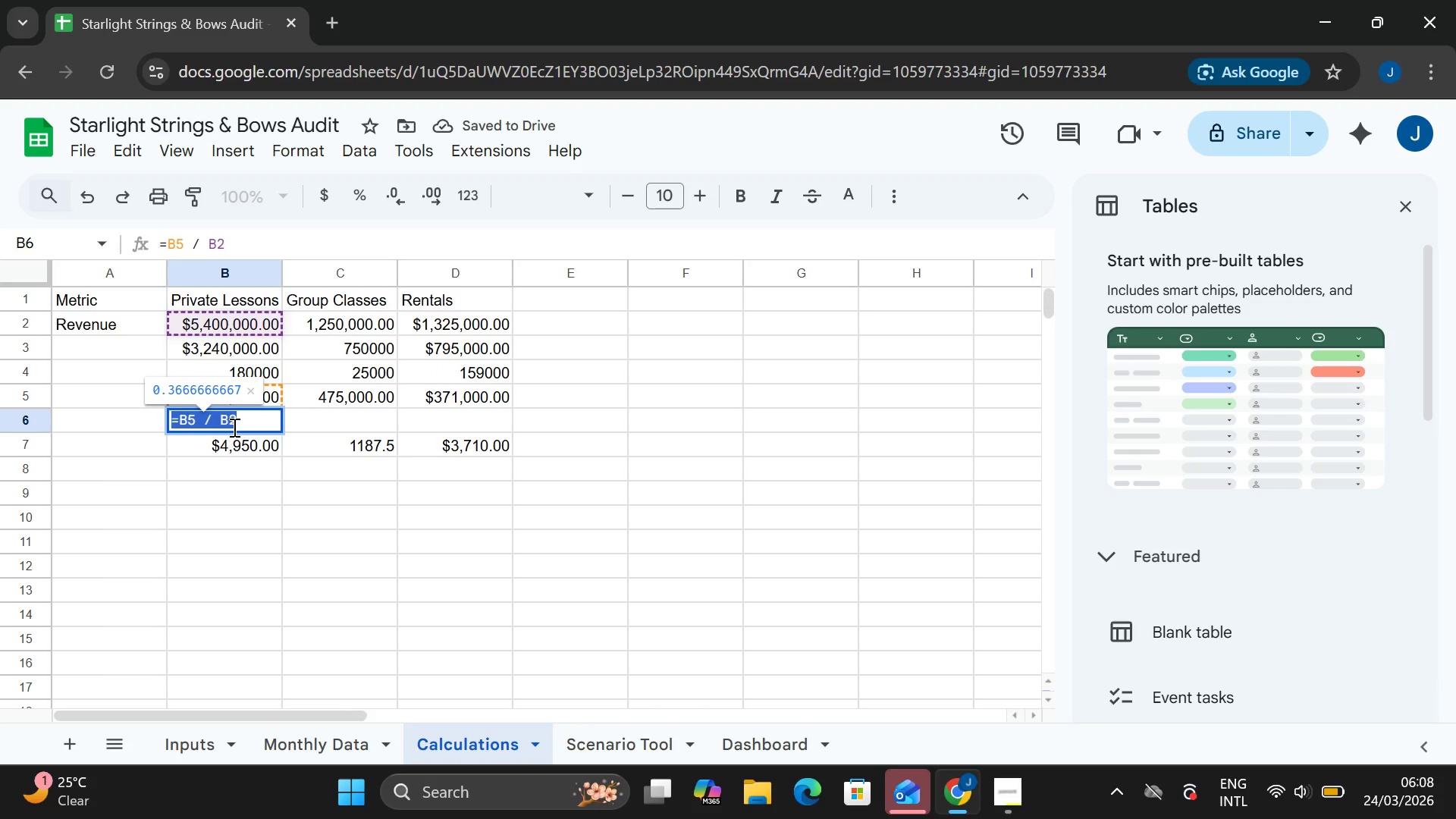 
left_click([233, 427])
 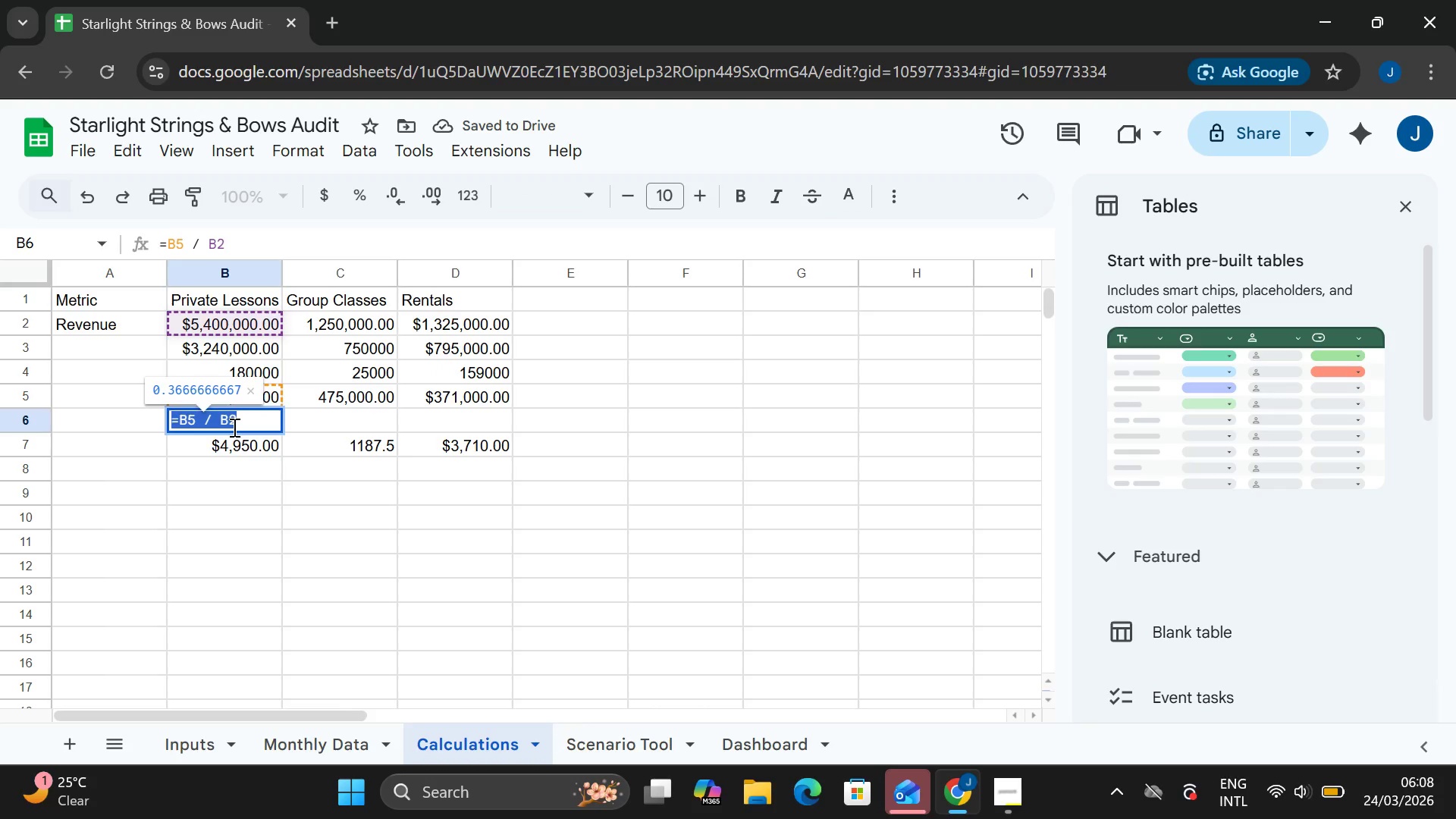 
key(Control+C)
 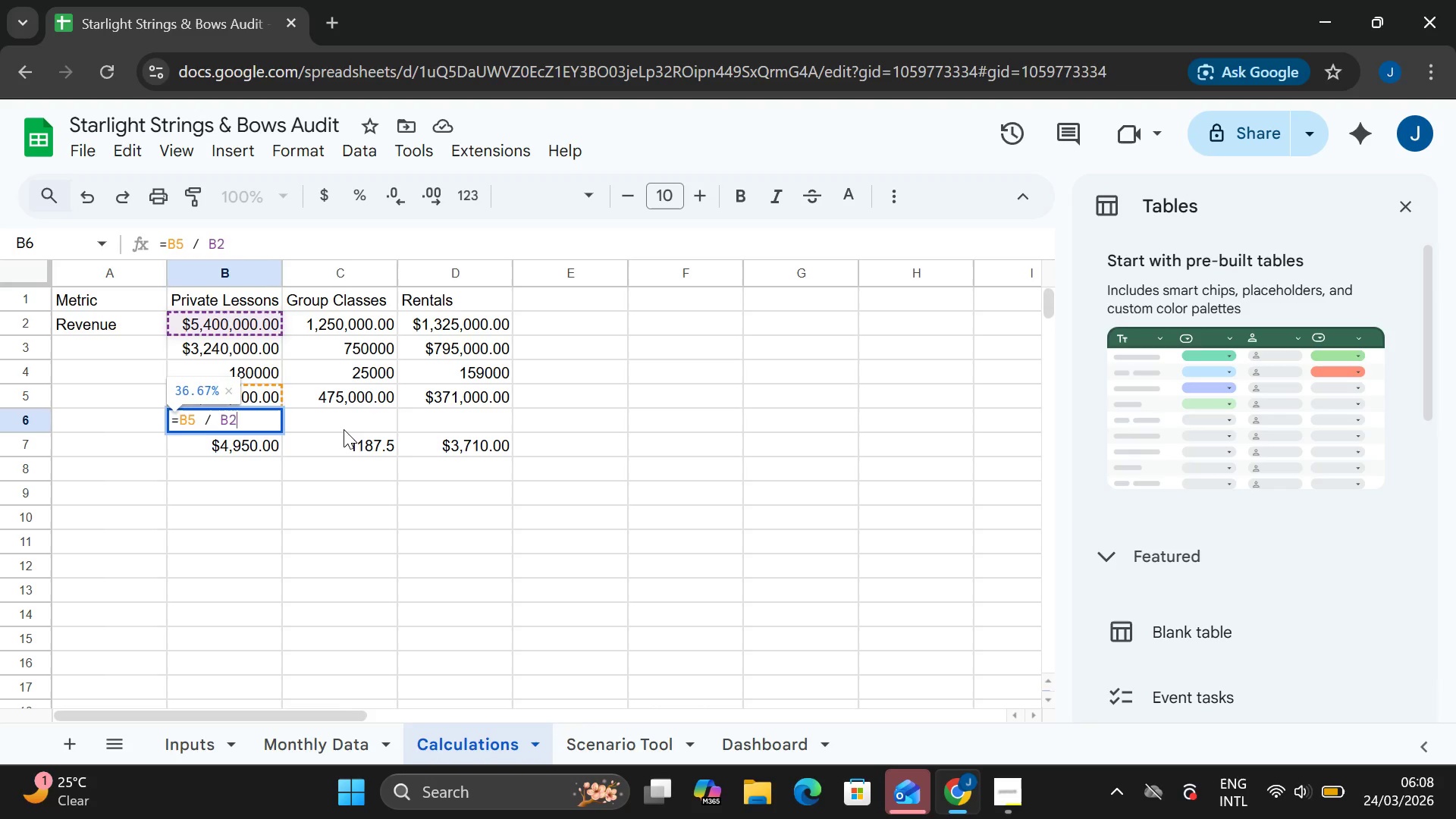 
double_click([344, 429])
 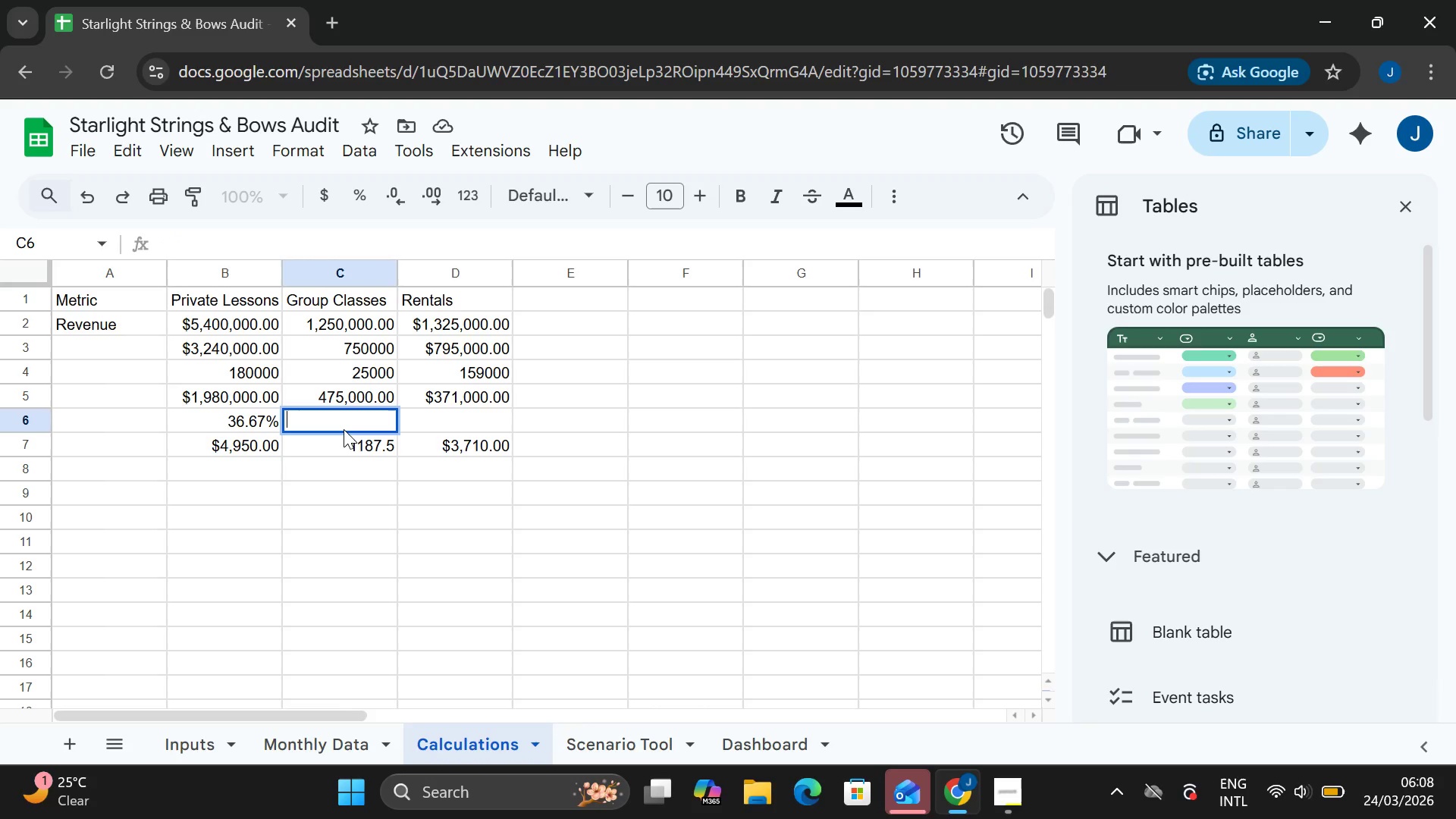 
key(Control+V)
 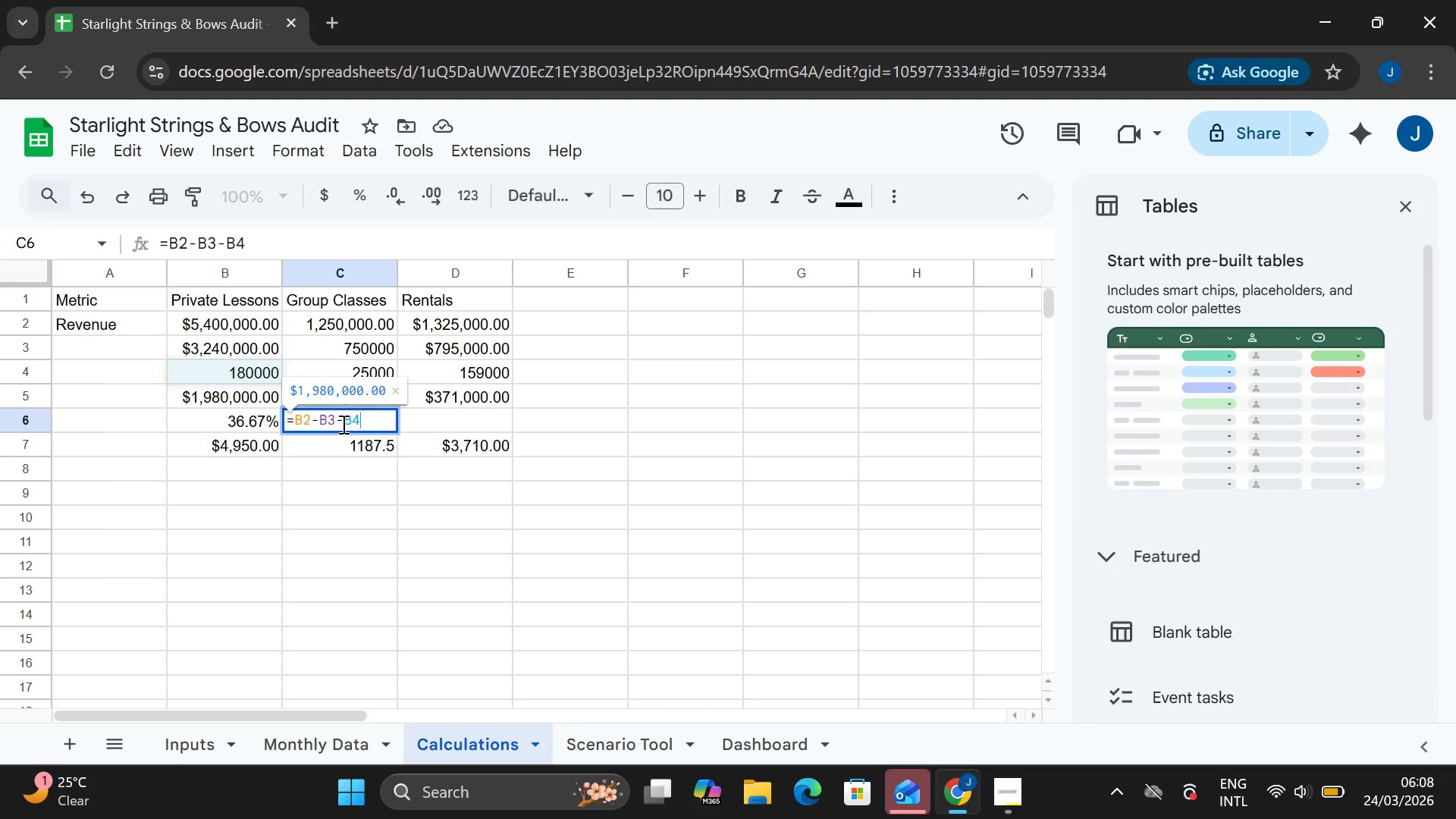 
key(Control+Z)
 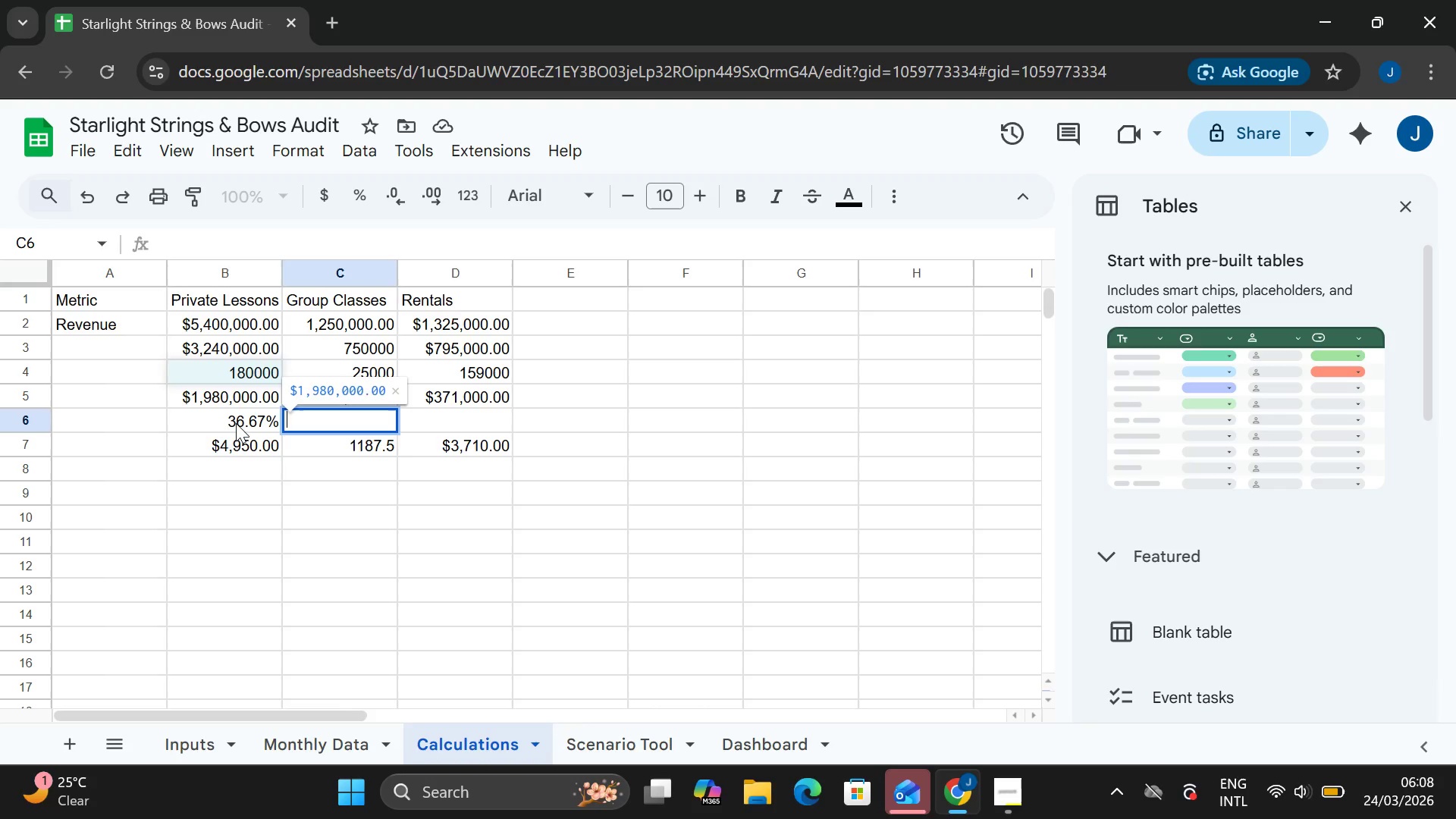 
double_click([236, 423])
 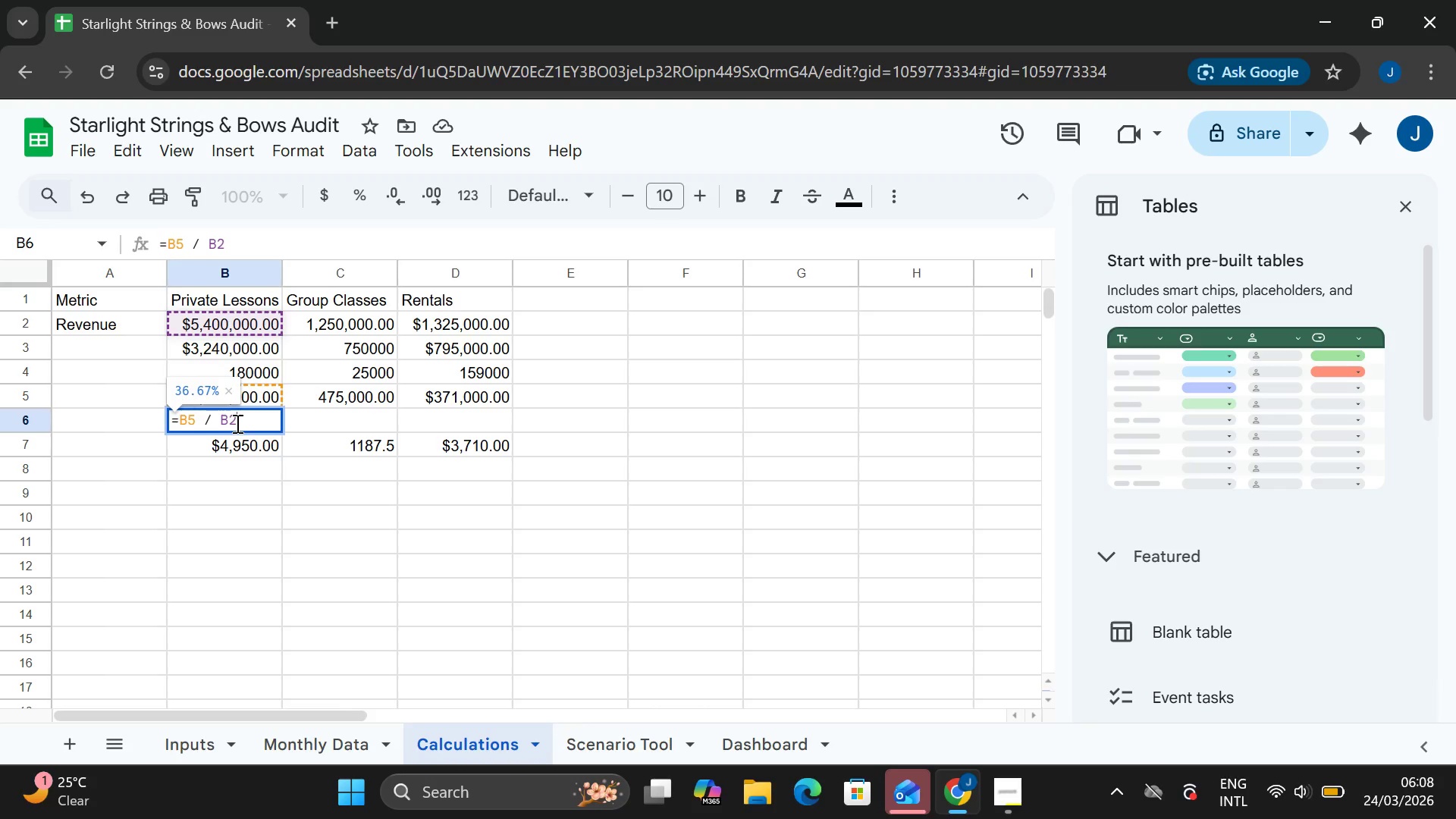 
key(Control+A)
 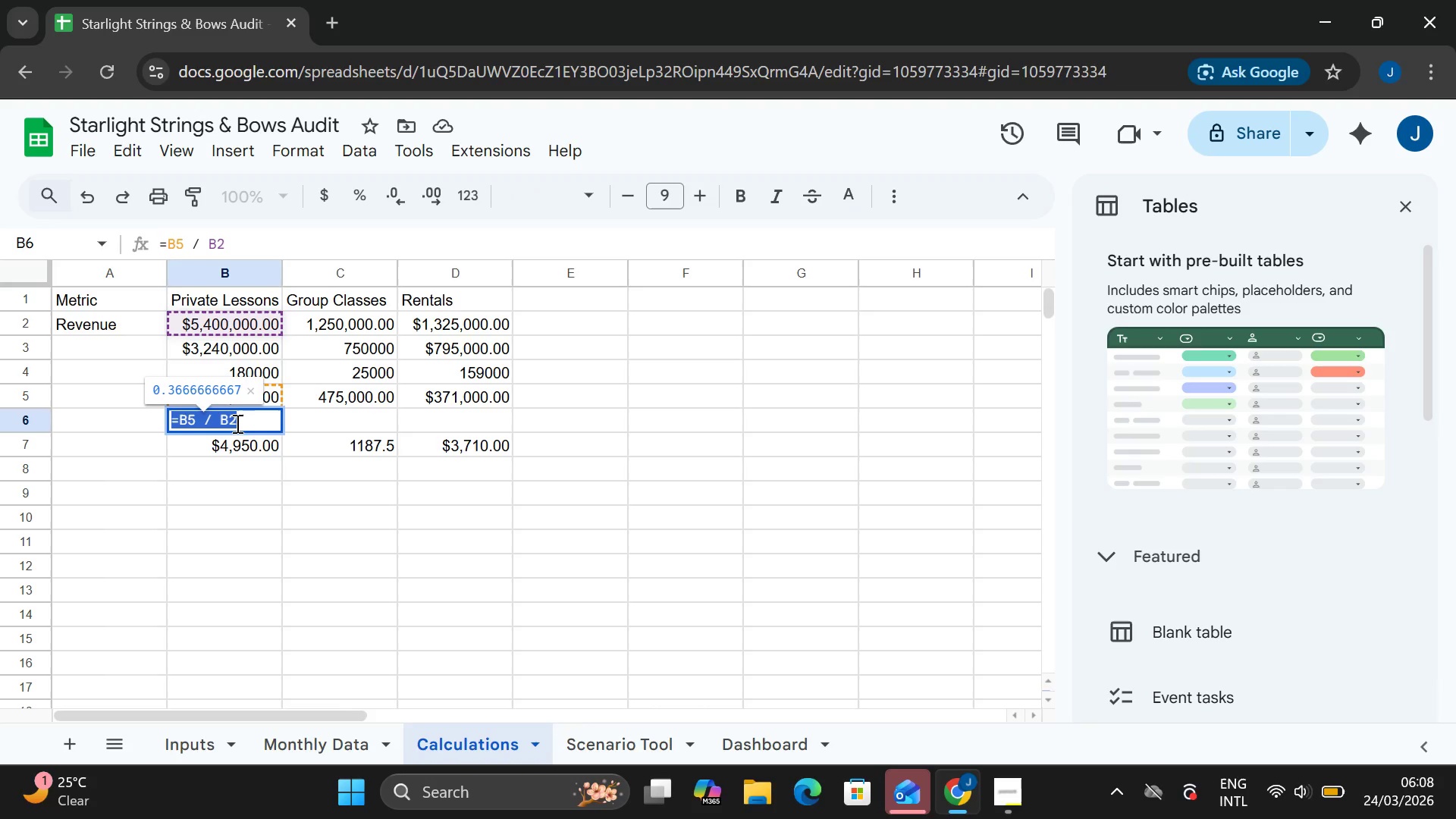 
key(Control+C)
 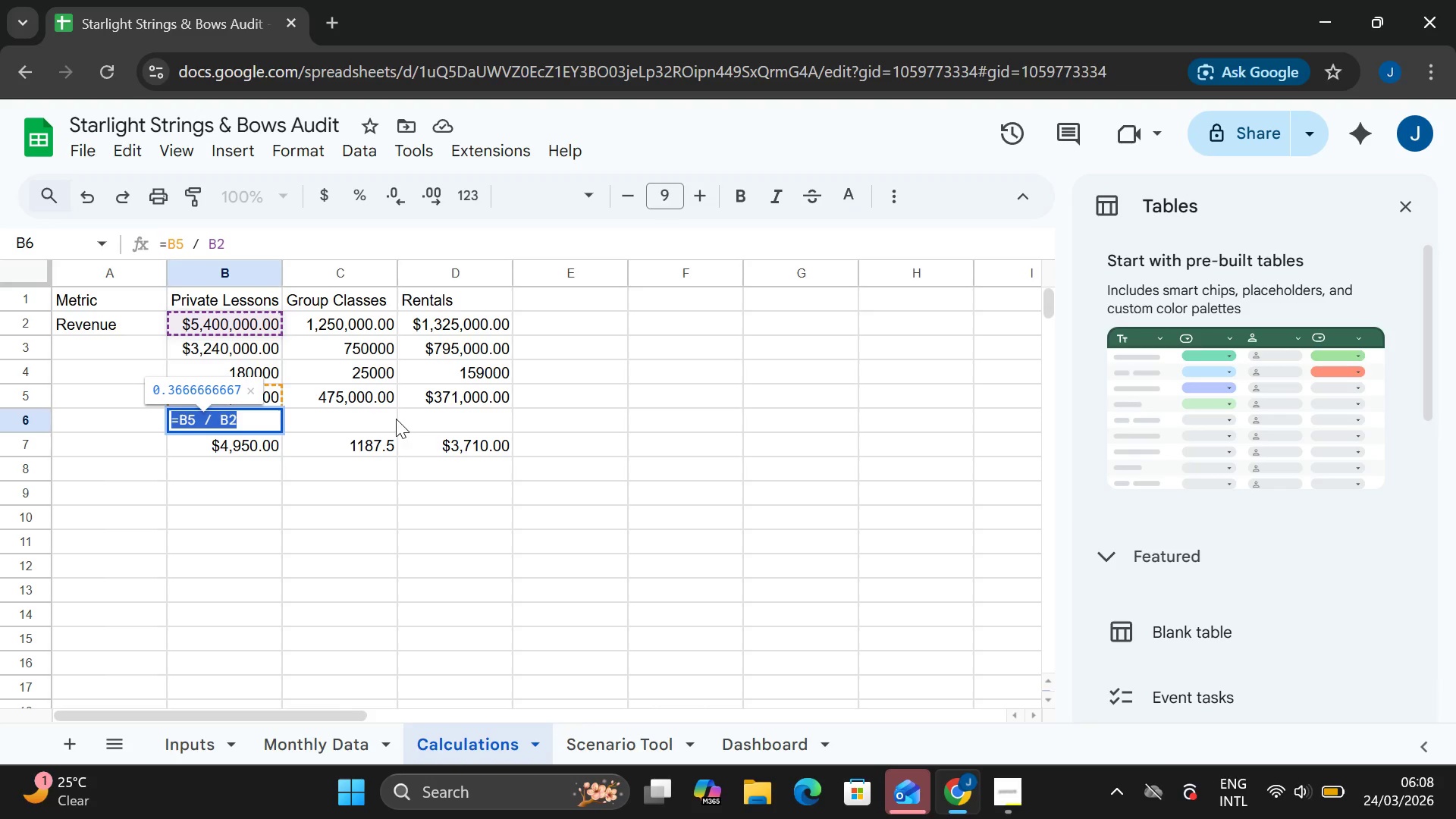 
left_click([391, 419])
 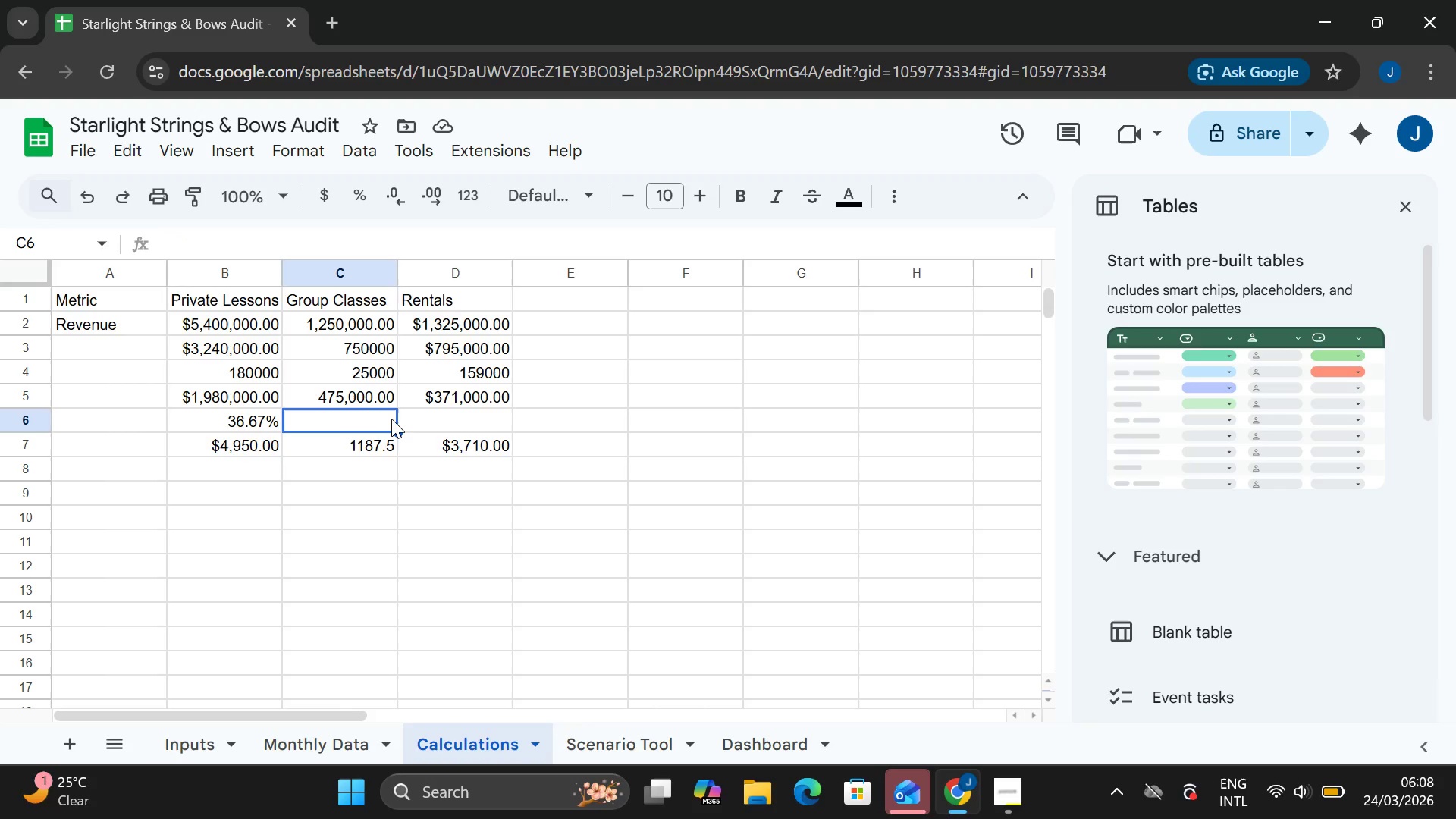 
key(Control+V)
 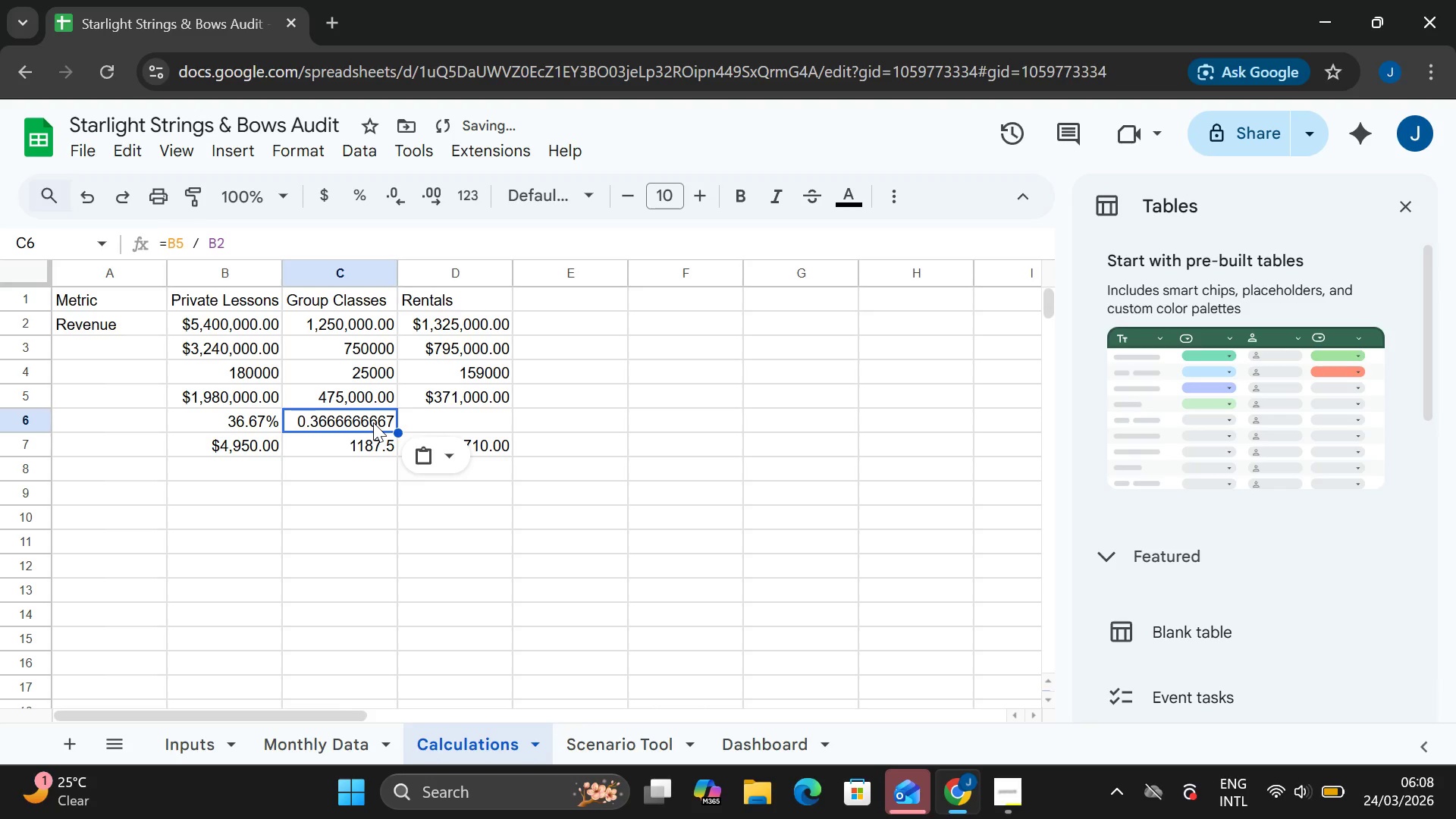 
double_click([373, 422])
 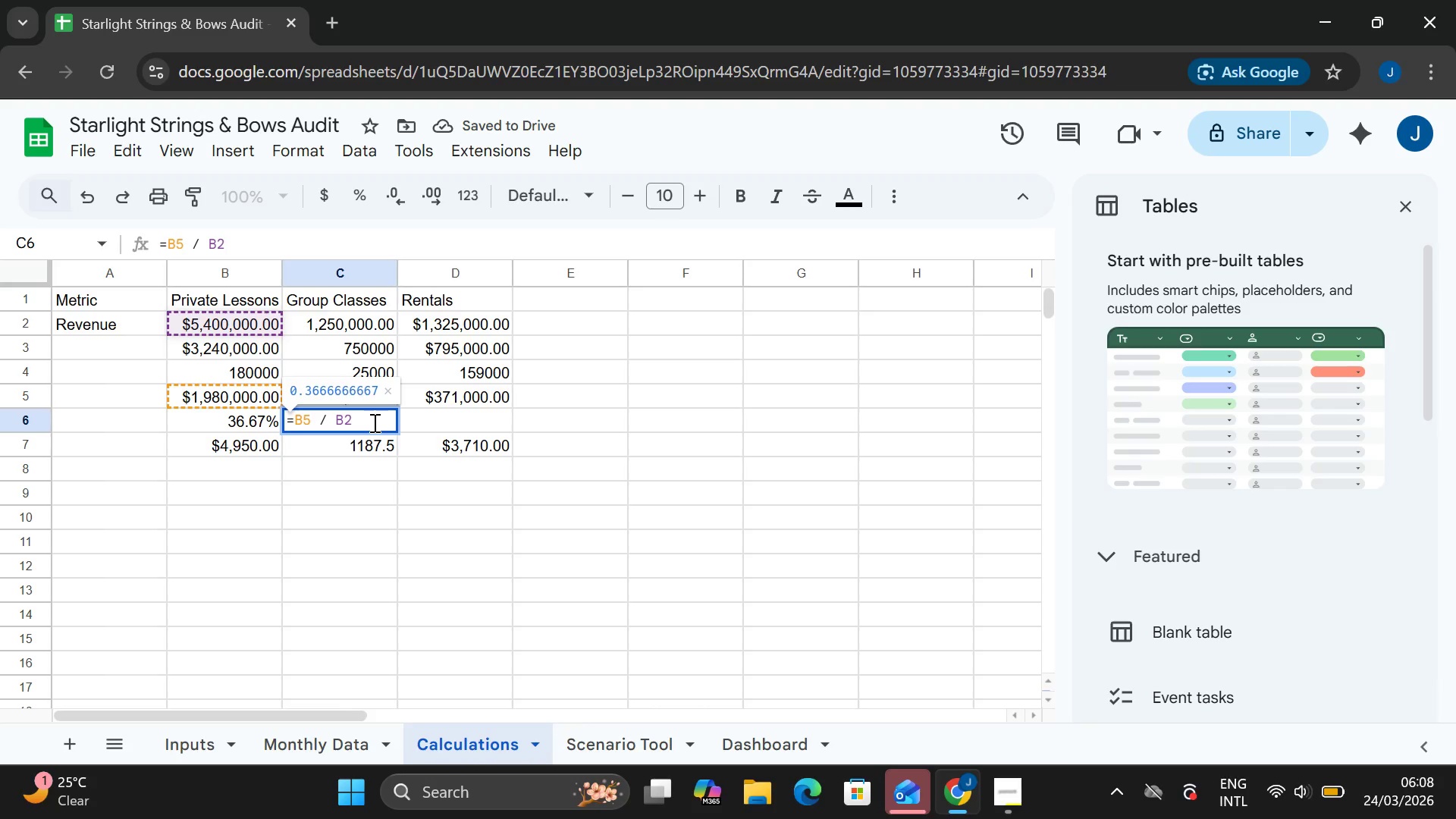 
key(ArrowLeft)
 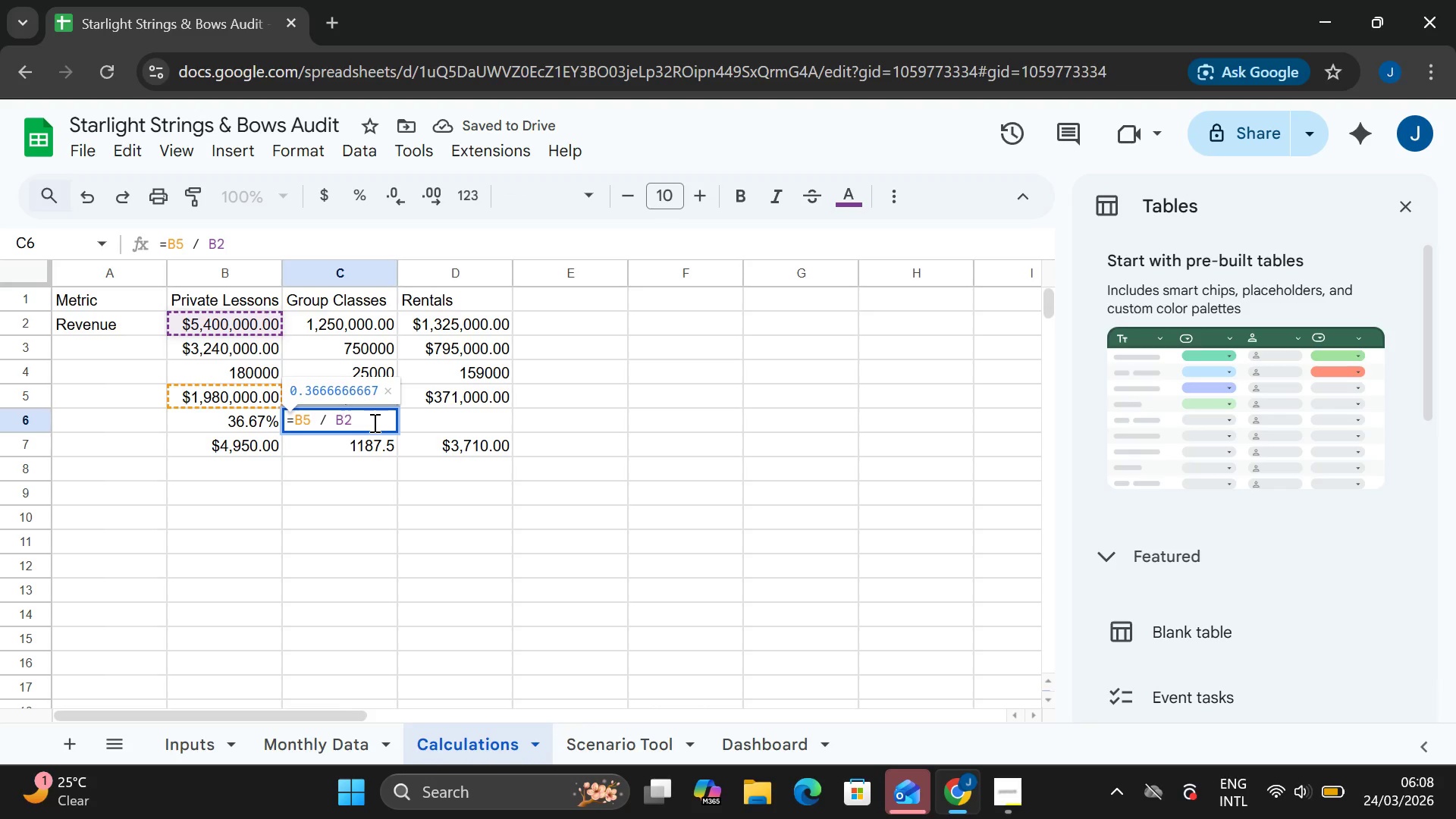 
key(Backspace)
 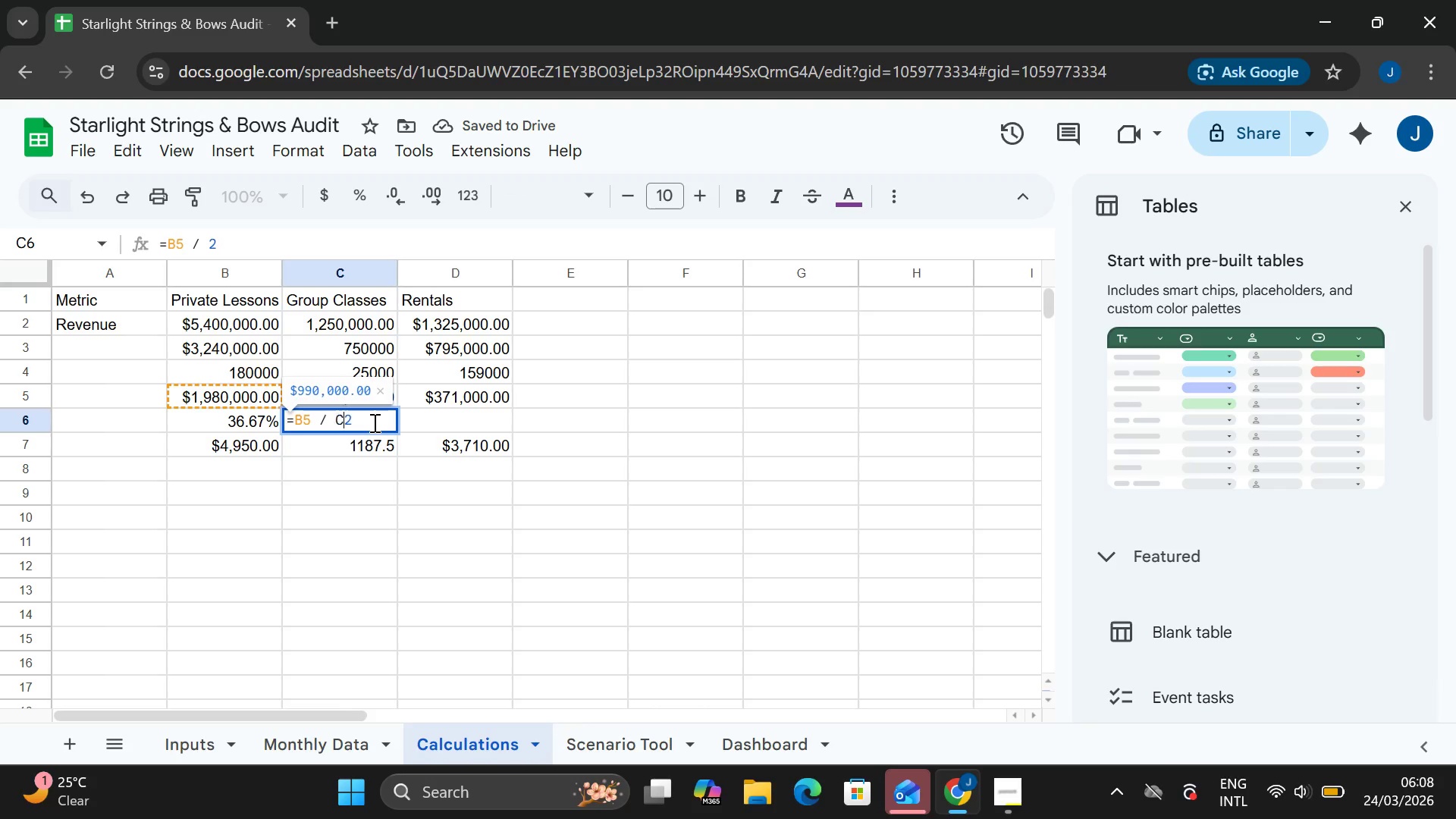 
key(C)
 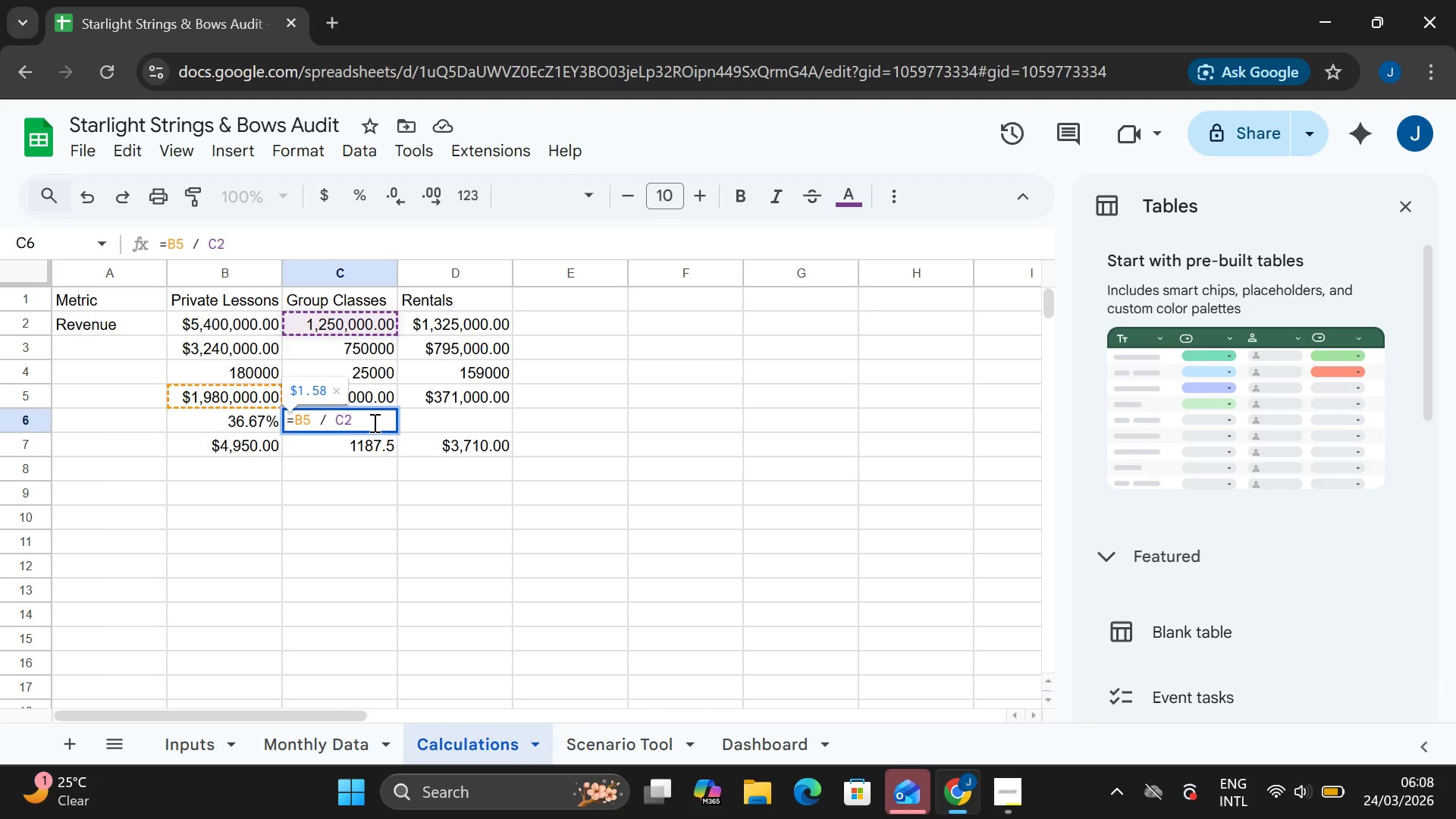 
key(ArrowLeft)
 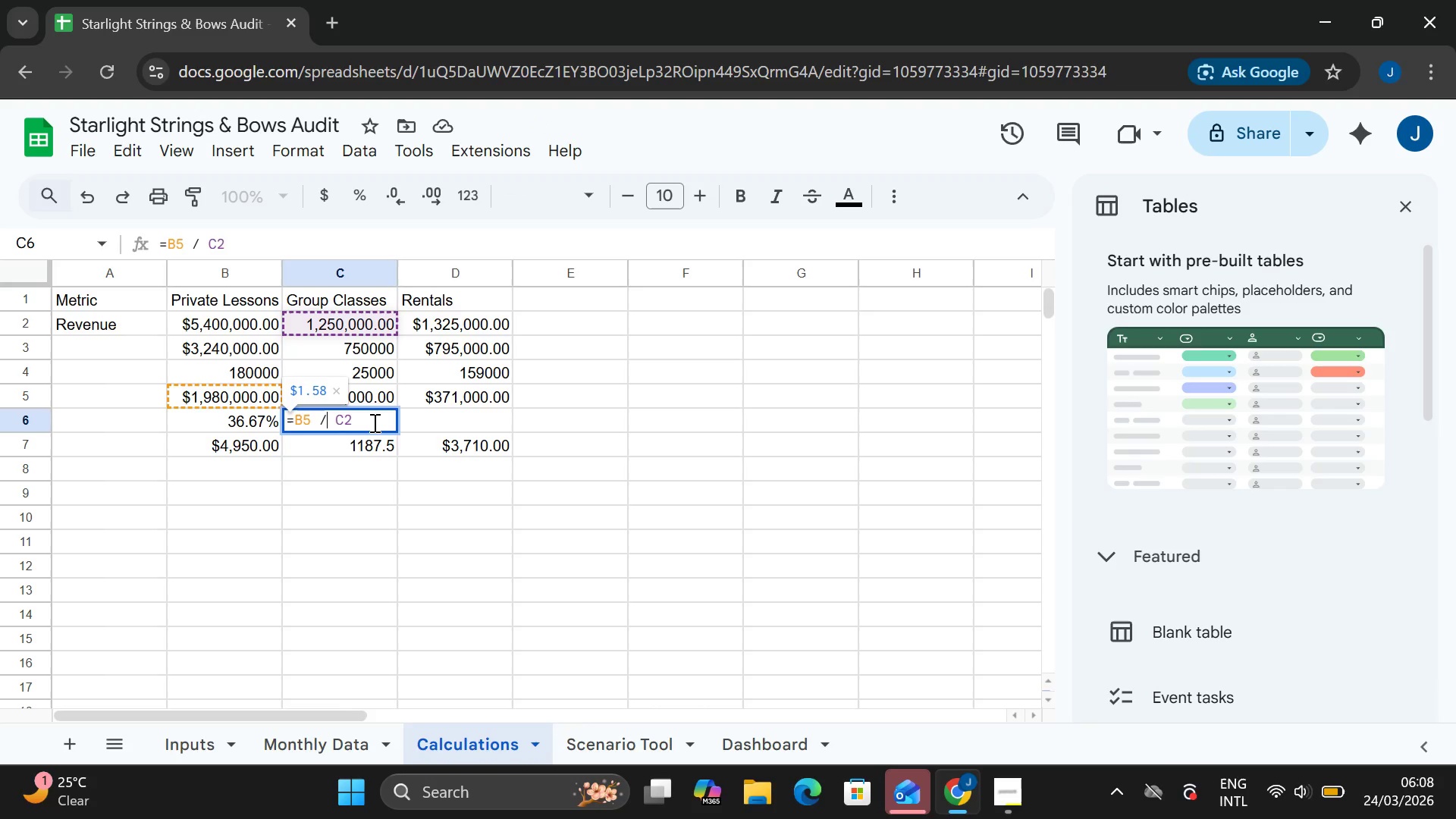 
key(ArrowLeft)
 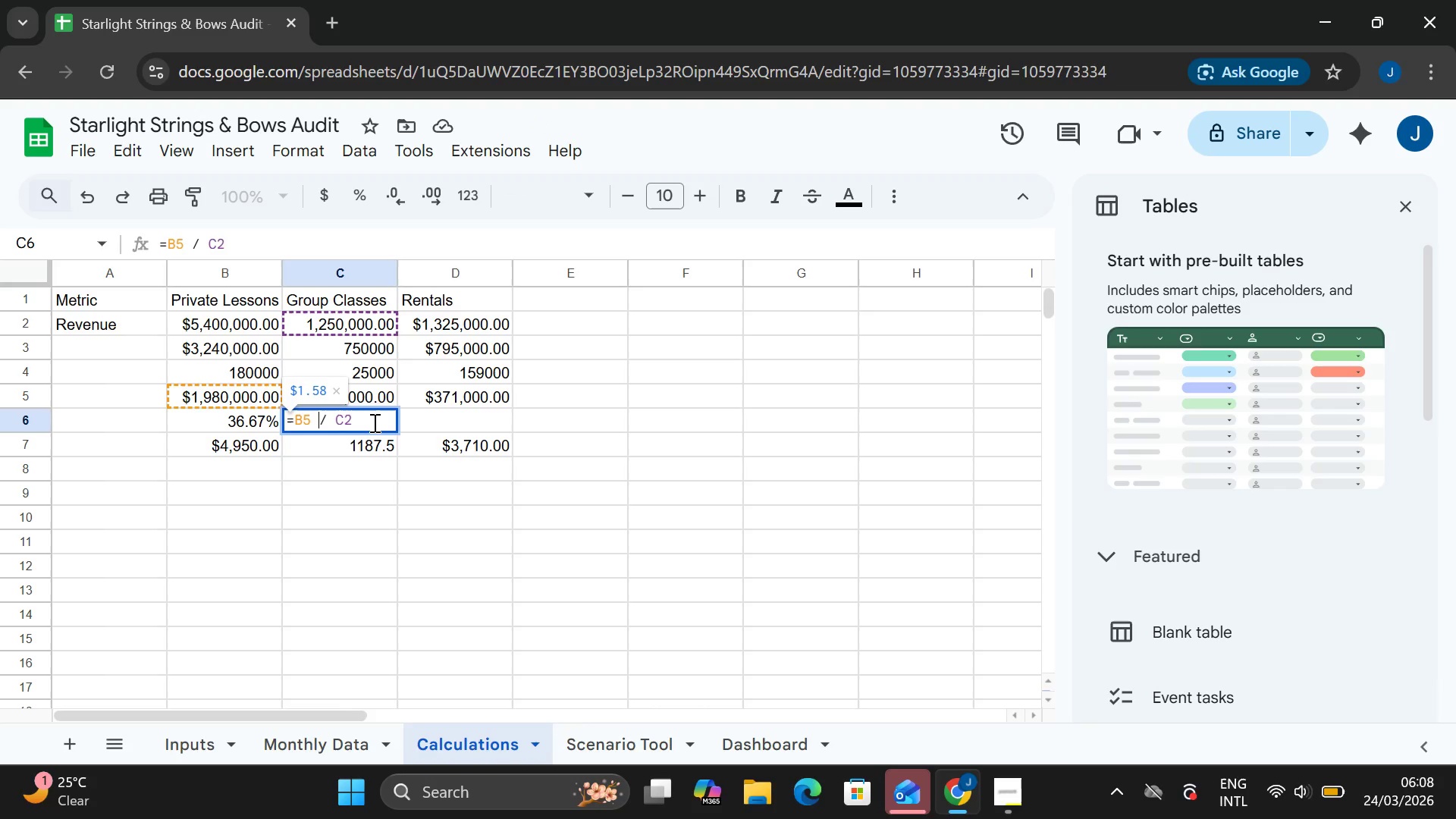 
key(ArrowLeft)
 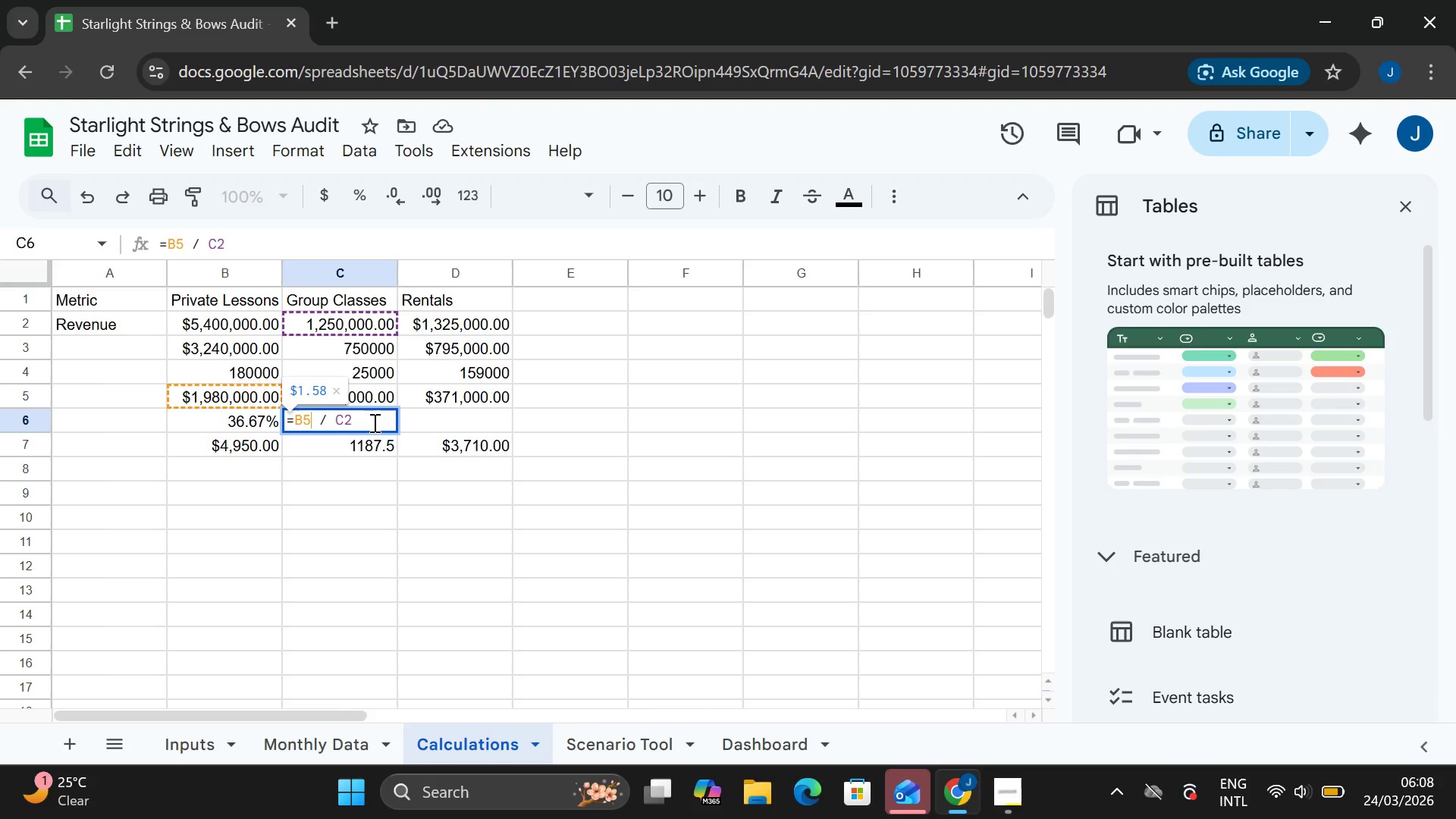 
key(ArrowLeft)
 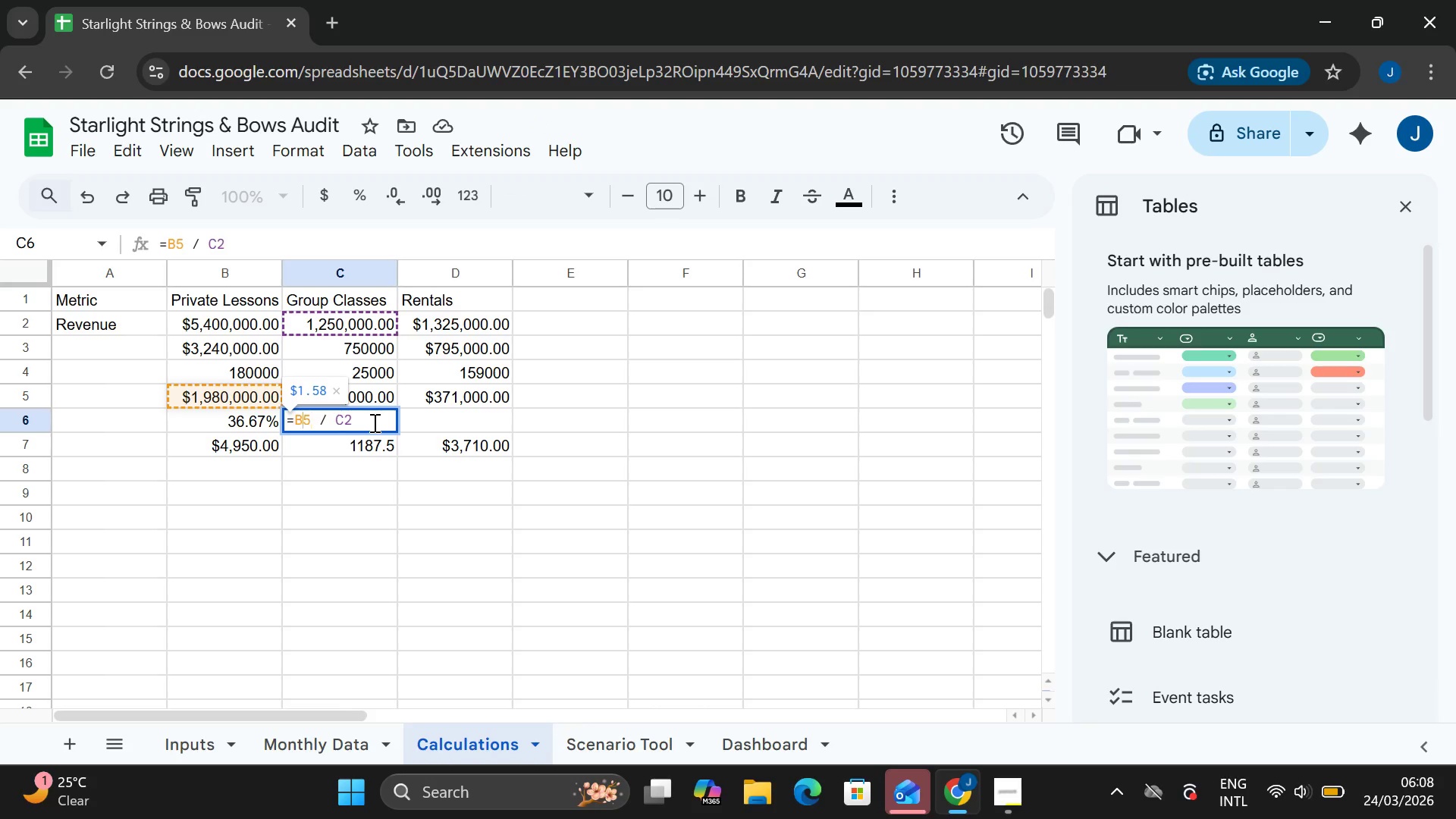 
key(ArrowLeft)
 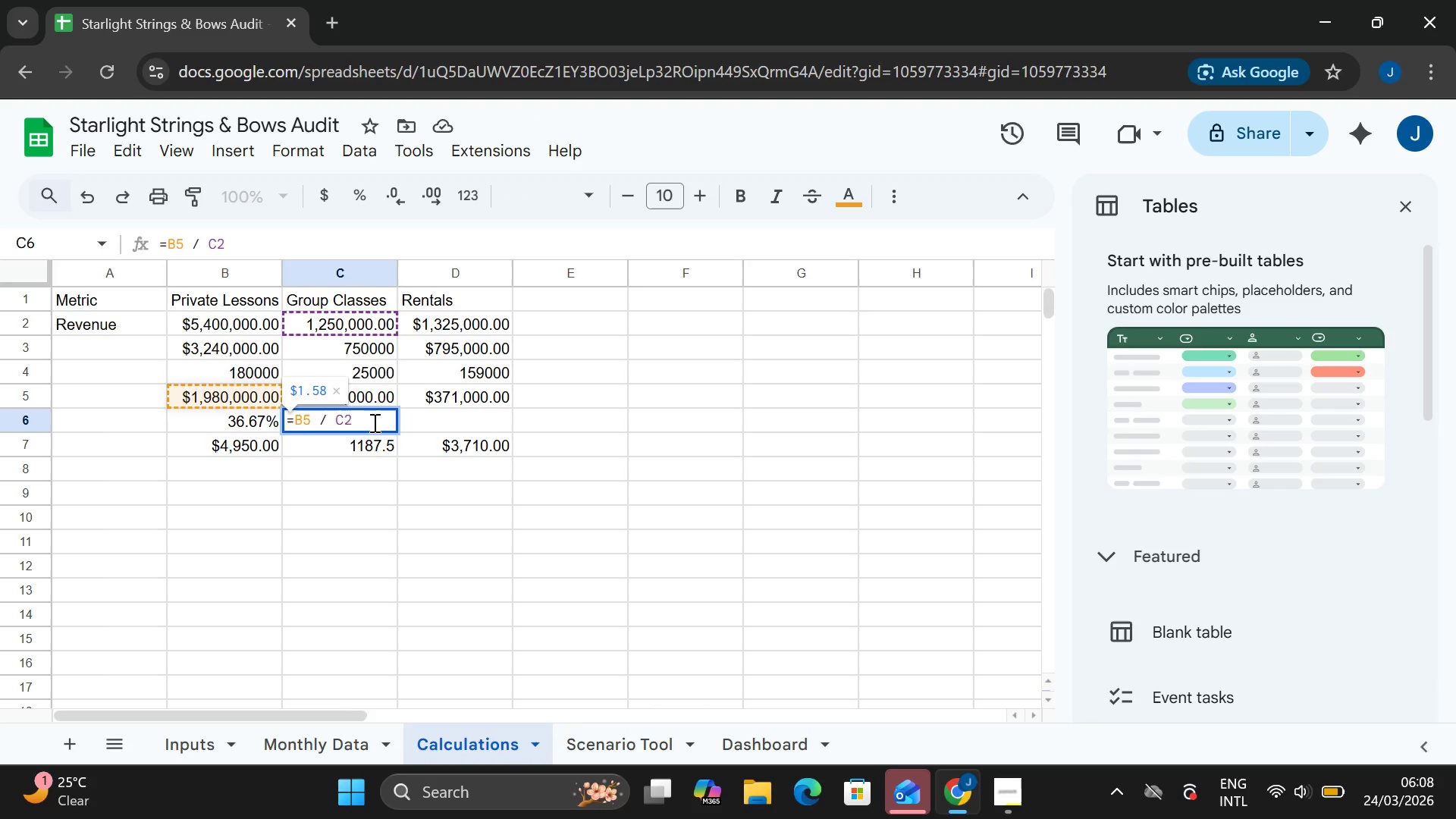 
key(Backspace)
 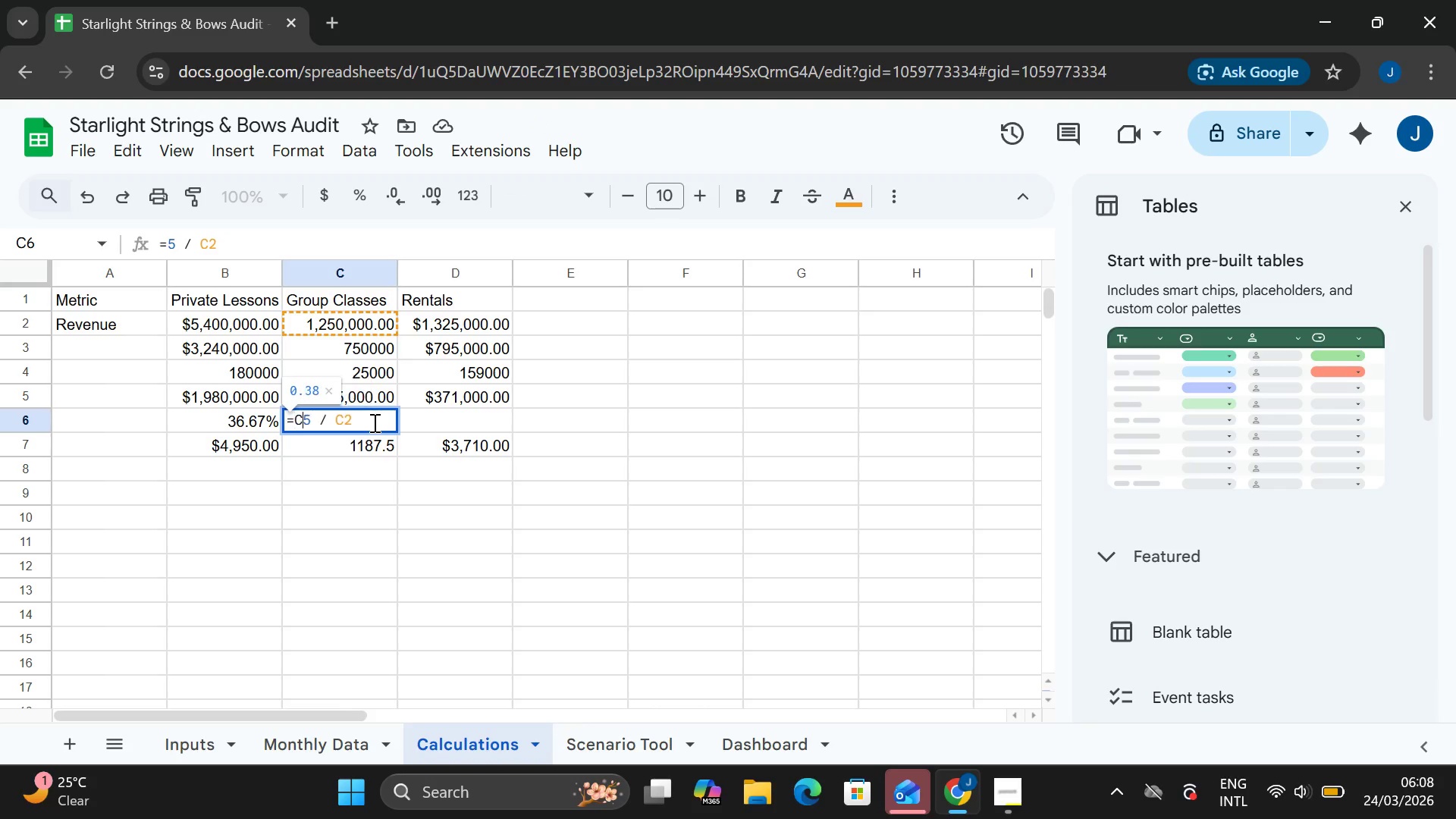 
key(C)
 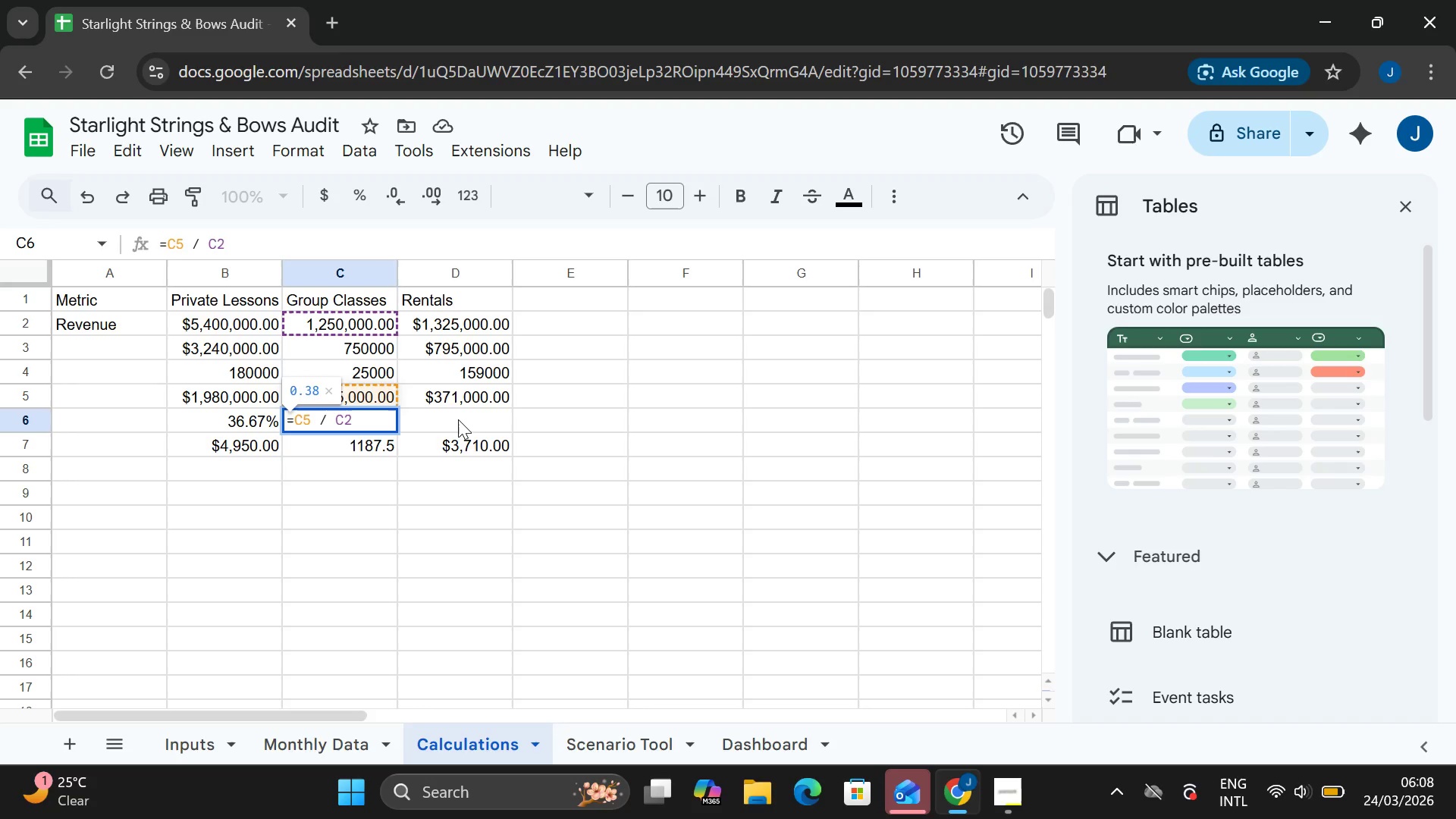 
left_click([458, 419])
 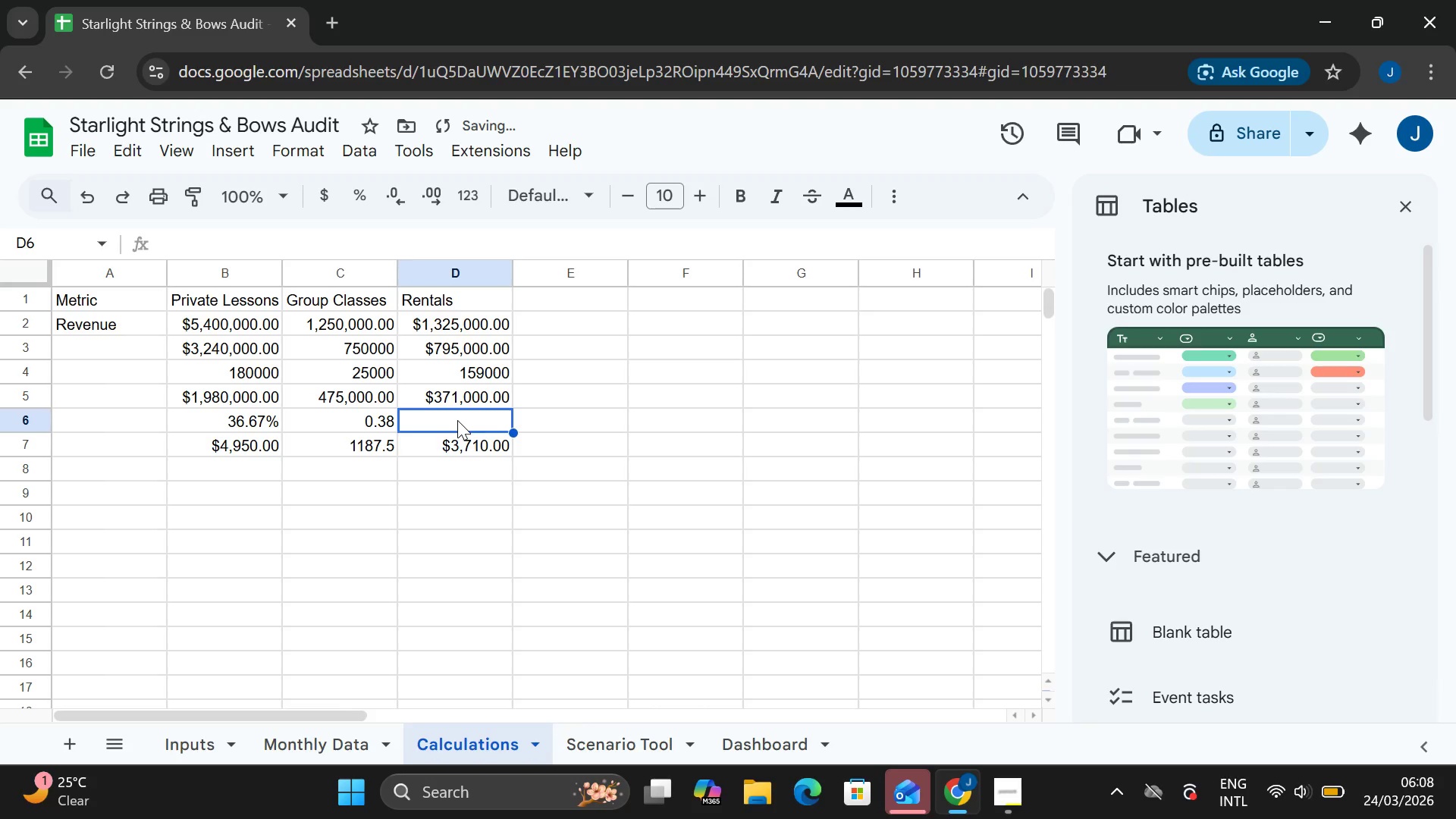 
double_click([457, 420])
 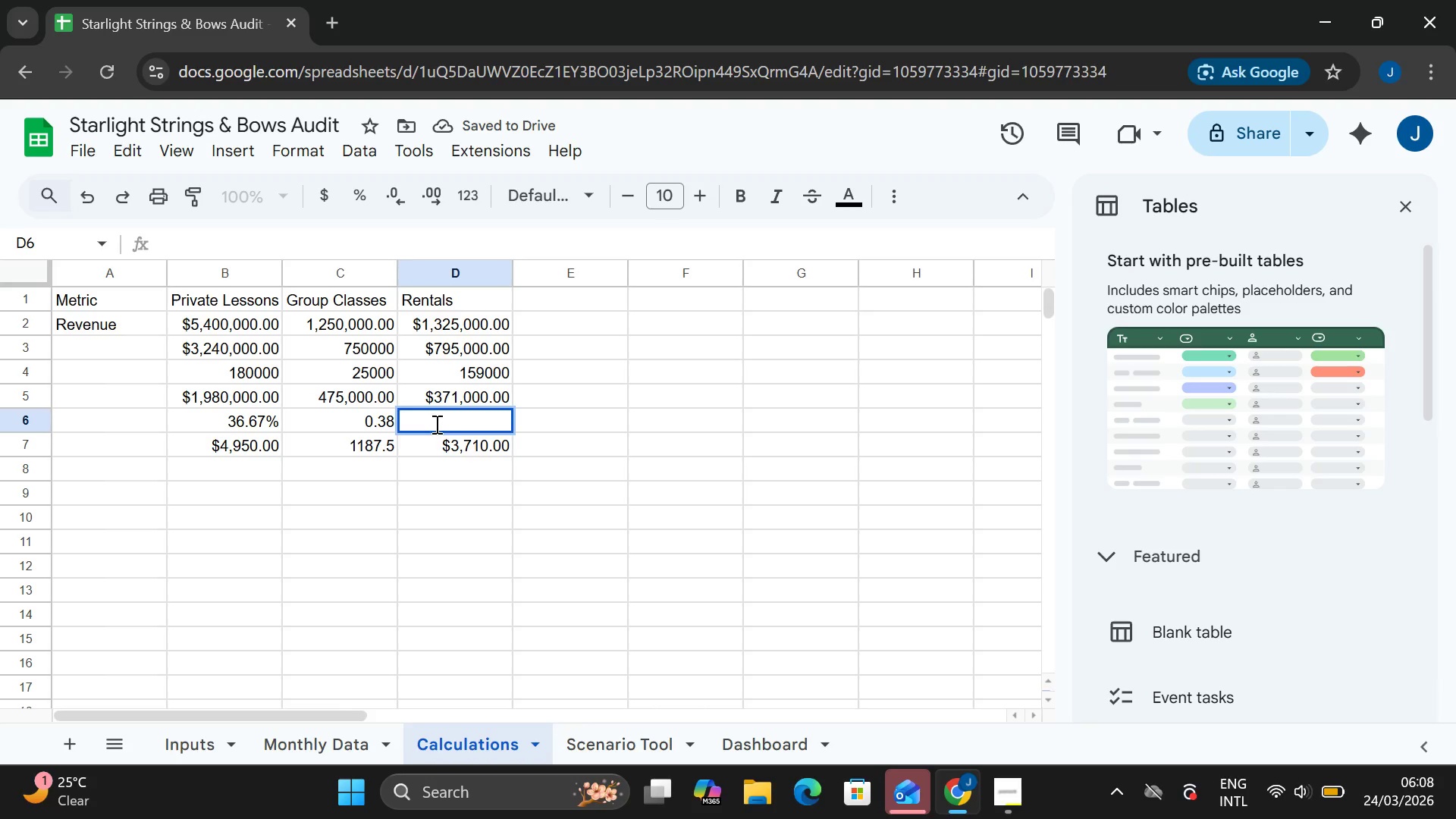 
left_click([435, 424])
 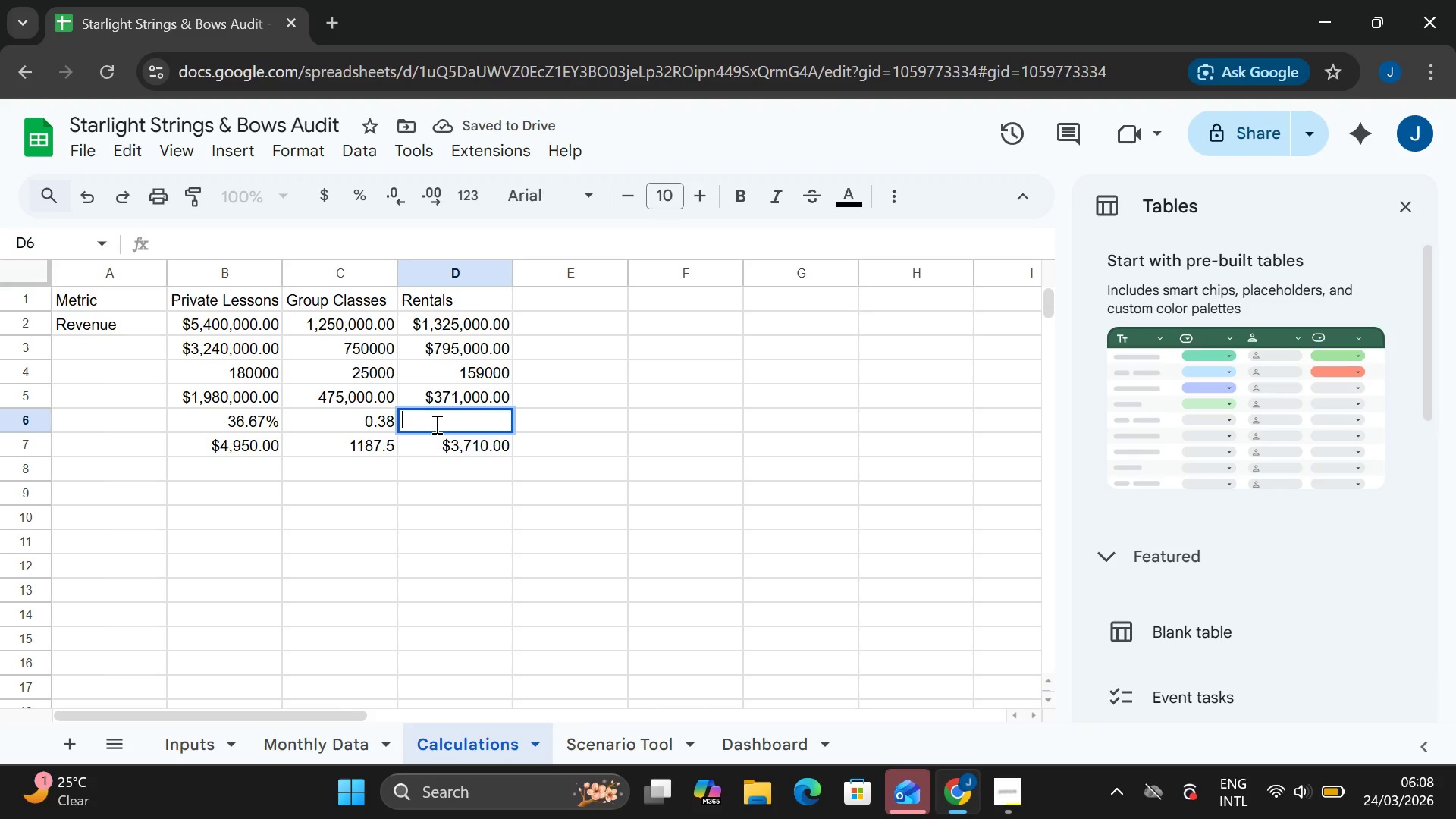 
double_click([435, 424])
 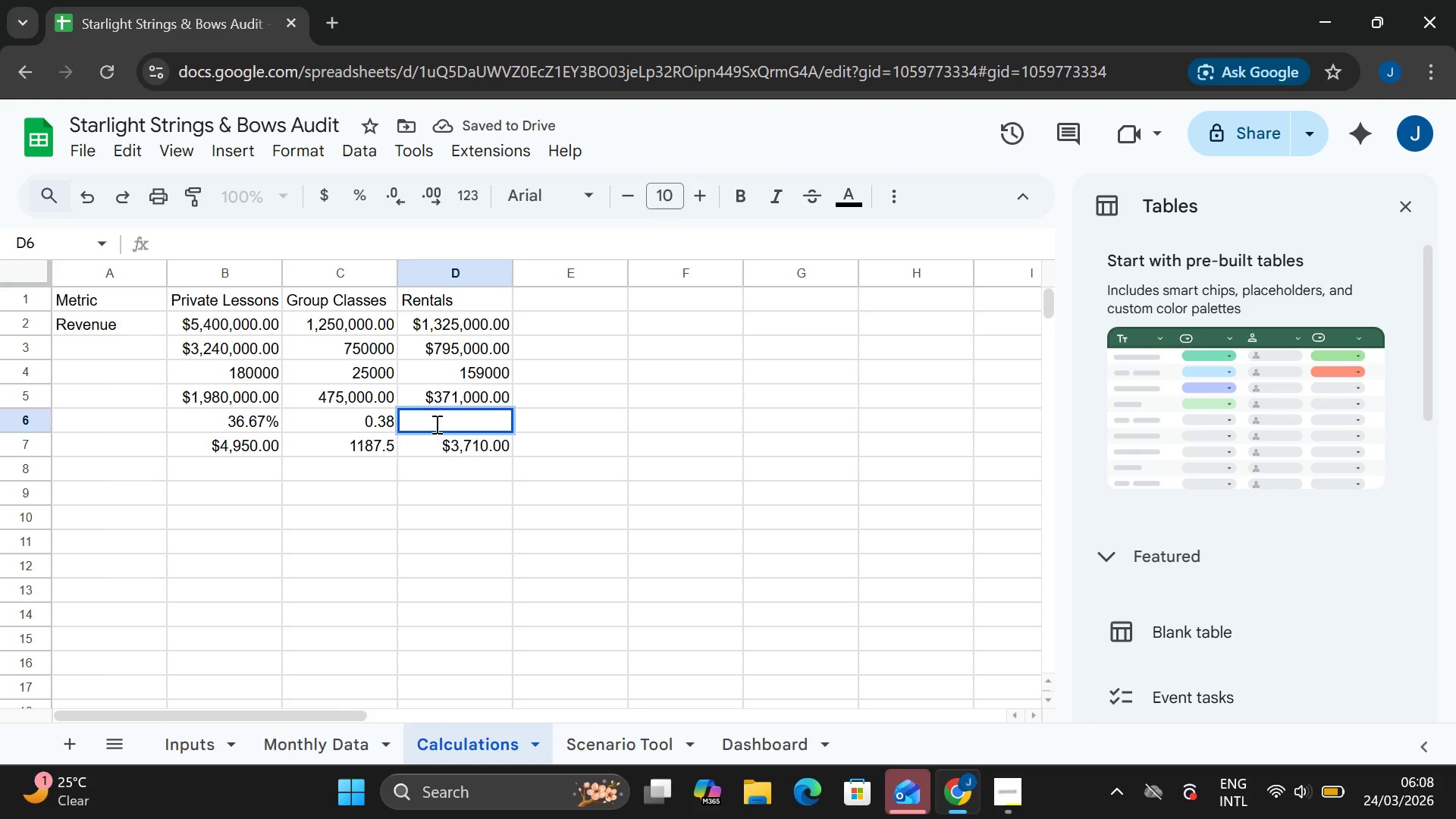 
key(Control+V)
 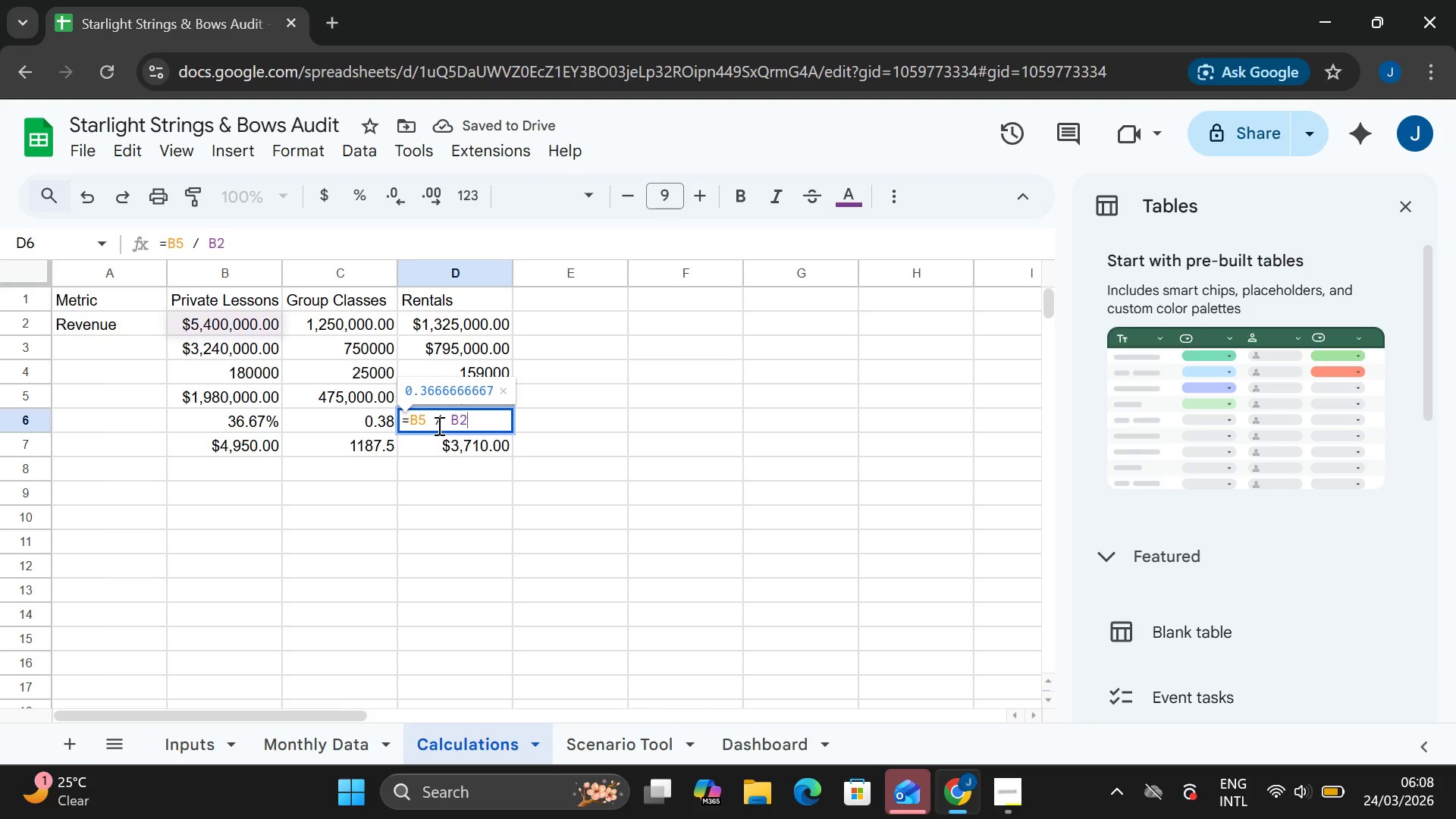 
key(Control+Backspace)
 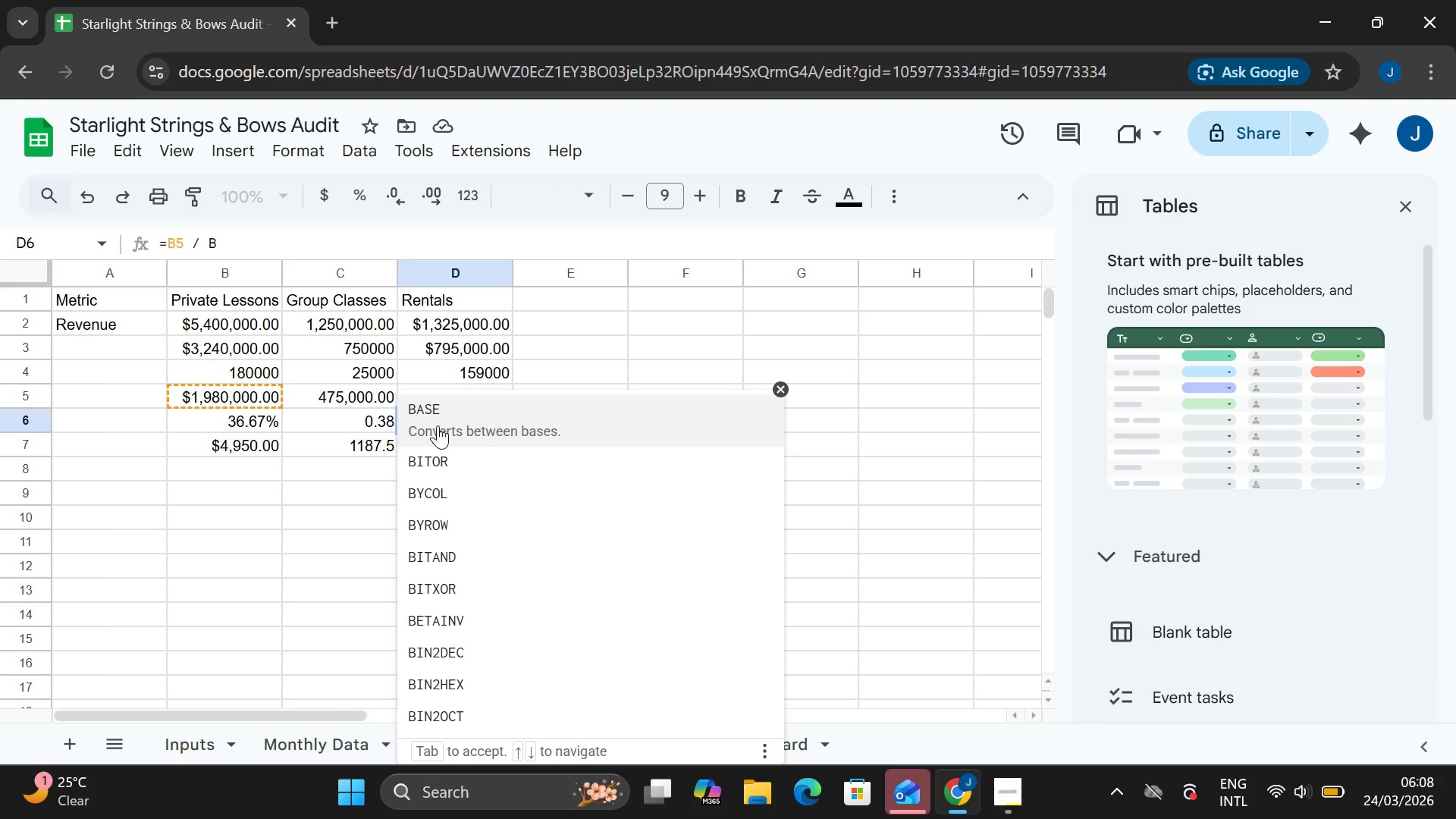 
left_click([438, 425])
 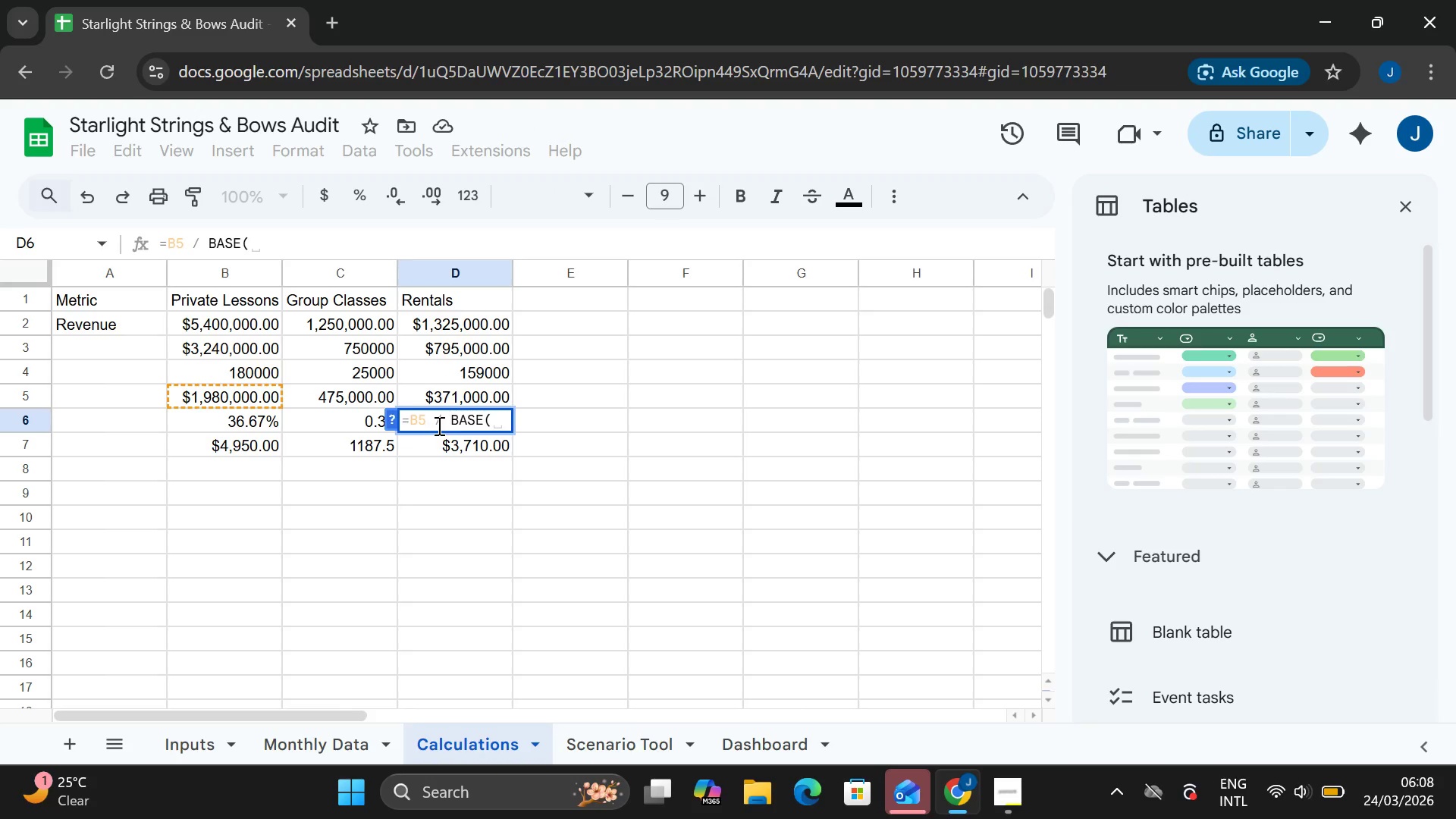 
key(Control+Z)
 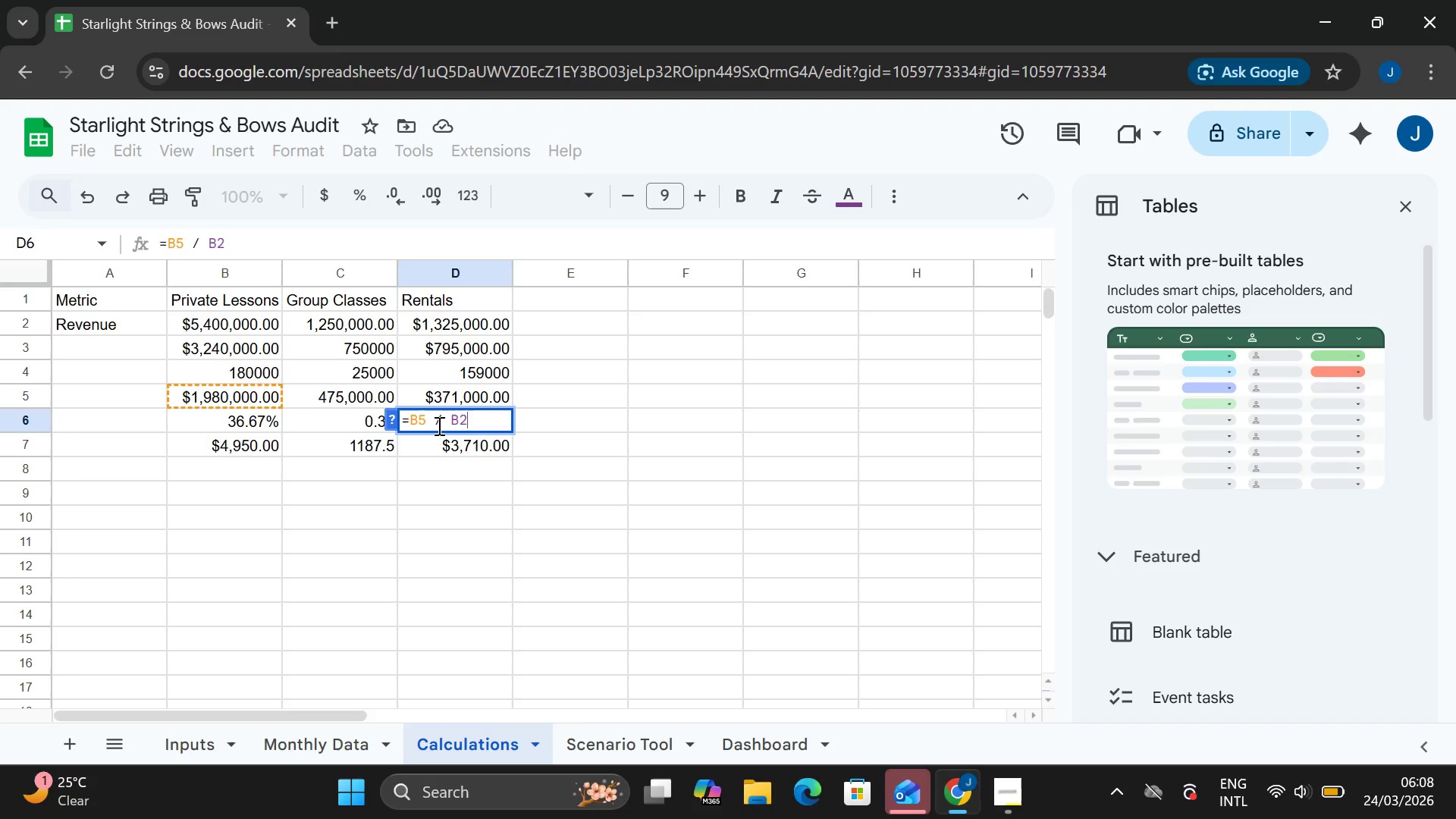 
key(ArrowLeft)
 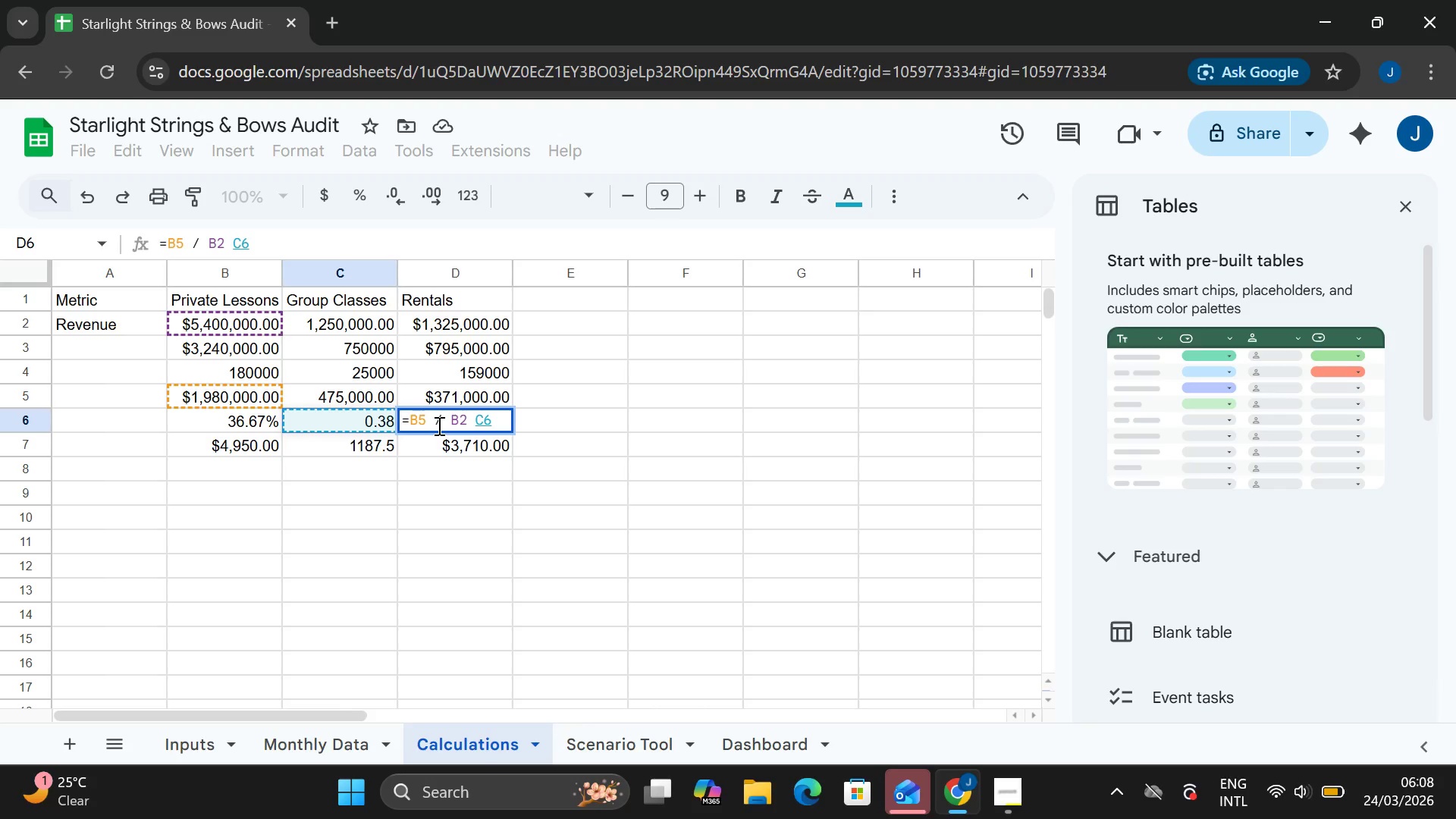 
key(Control+Z)
 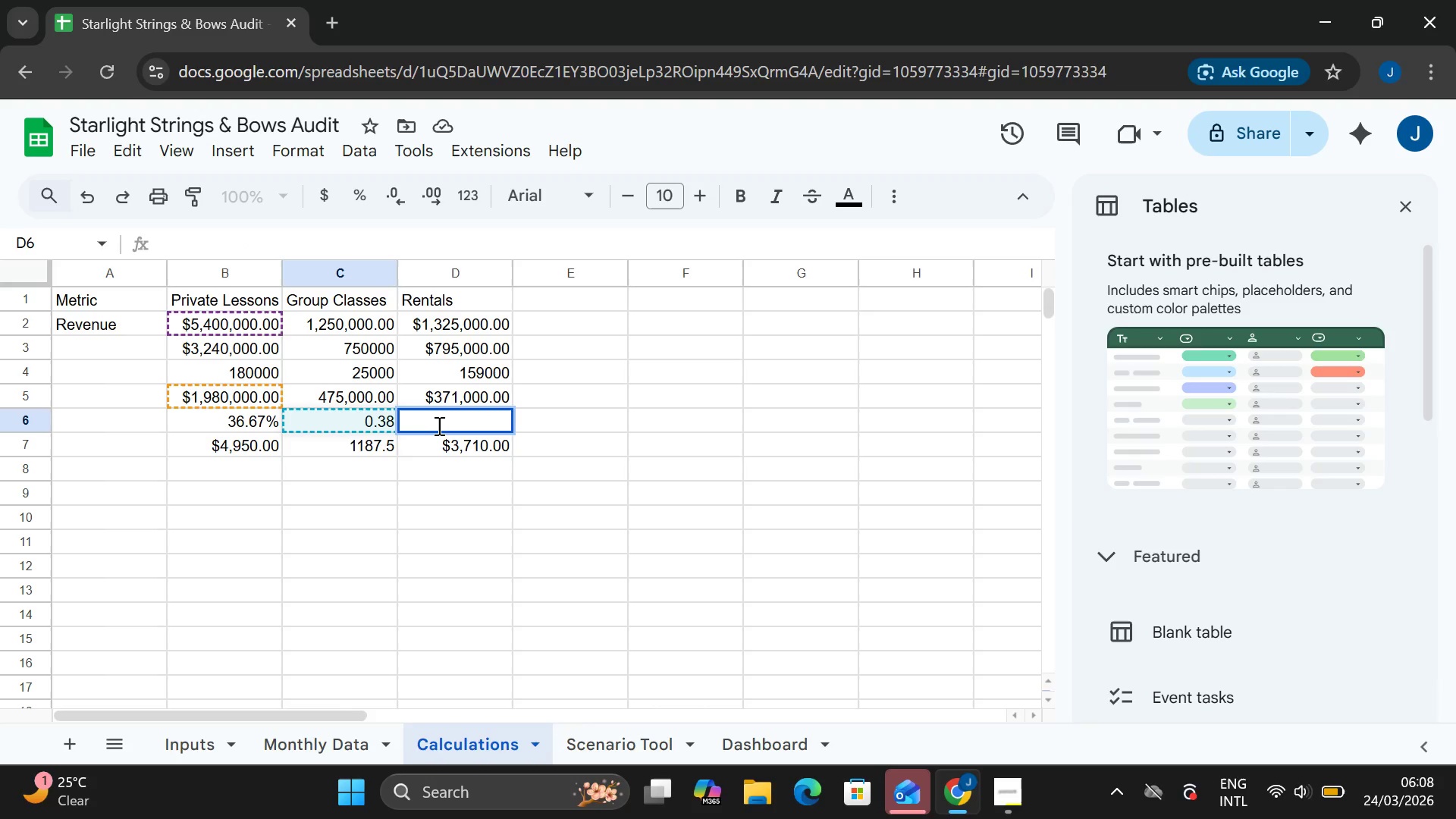 
key(ArrowLeft)
 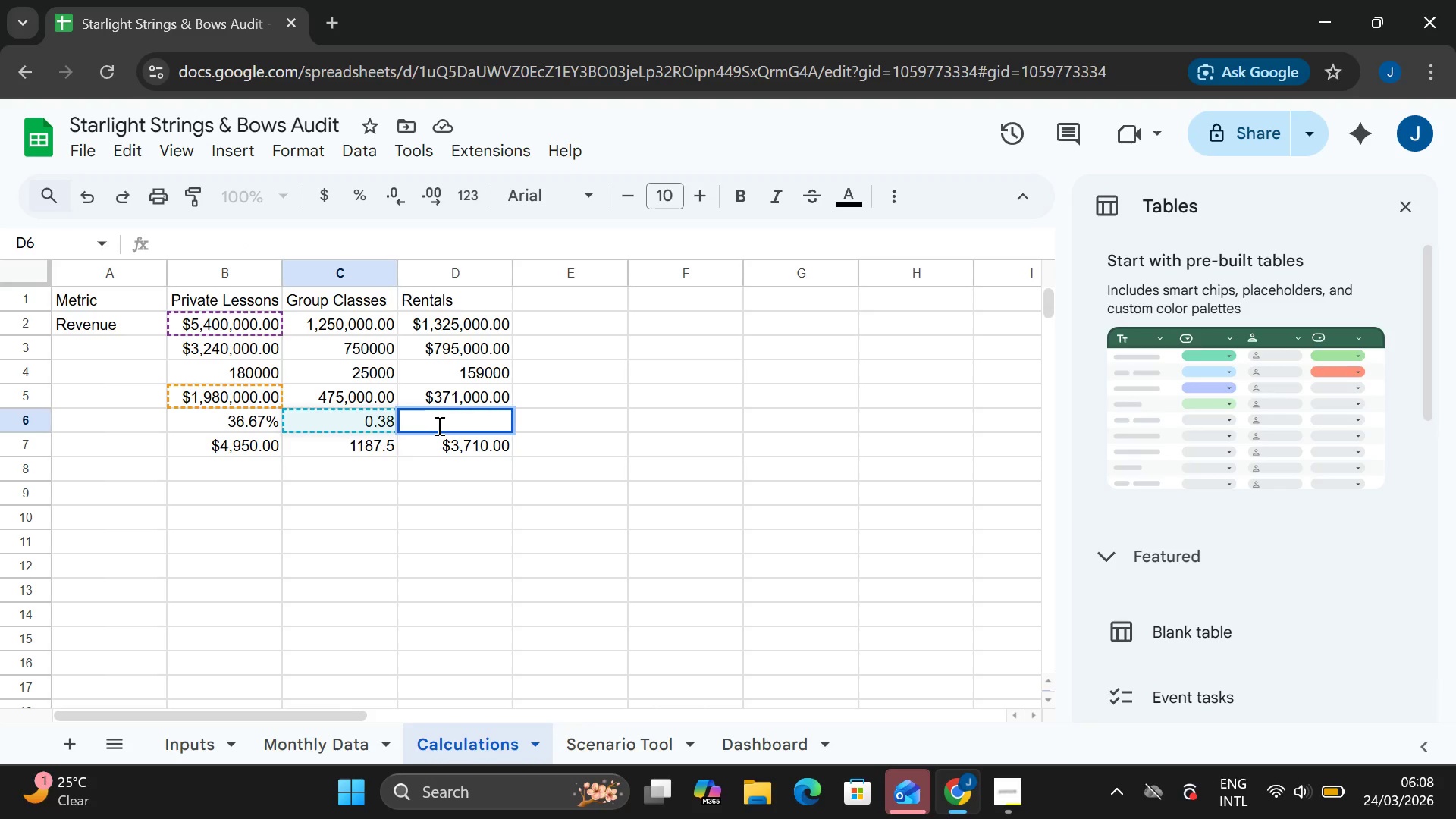 
key(Control+V)
 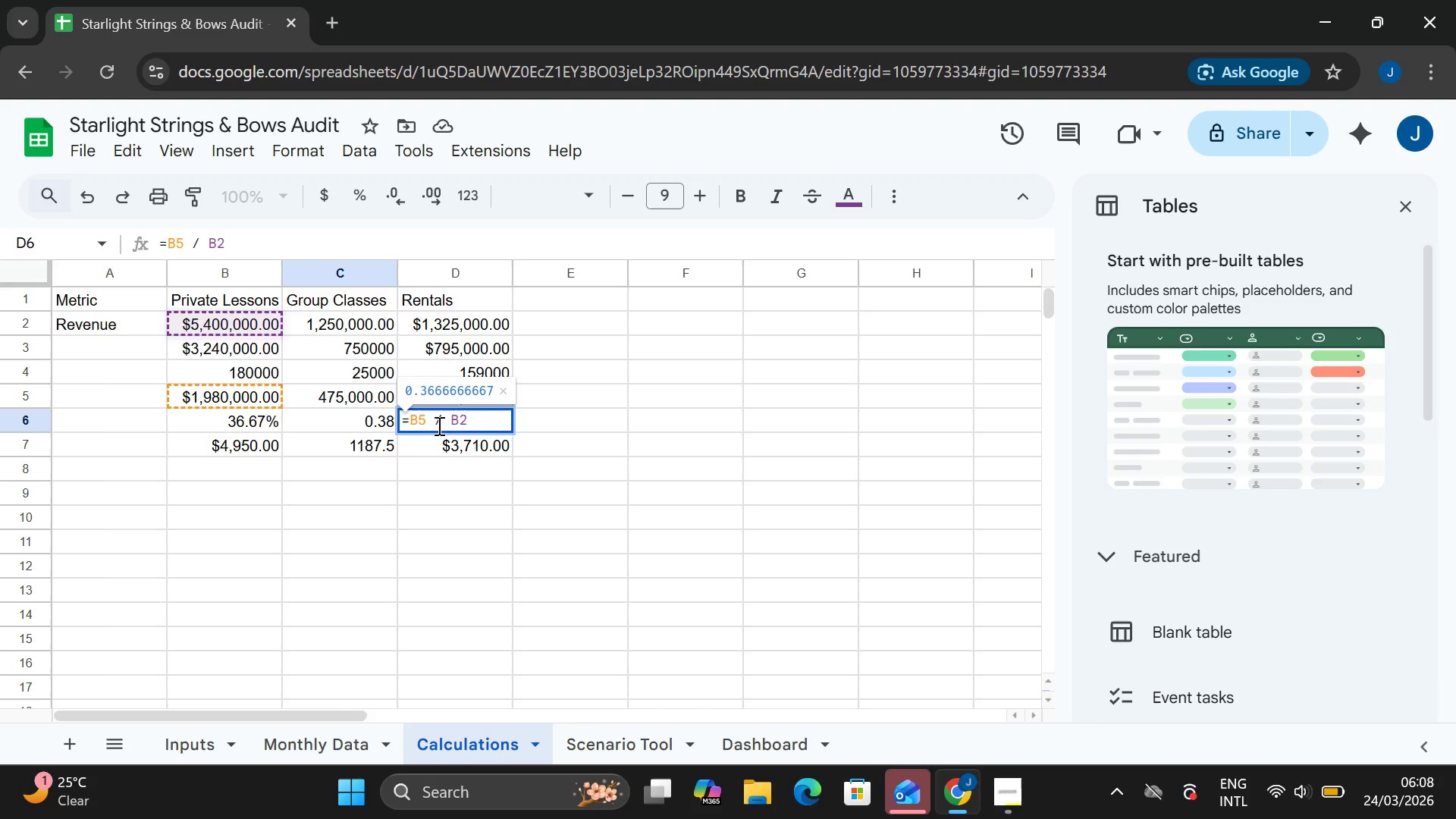 
key(Control+ArrowLeft)
 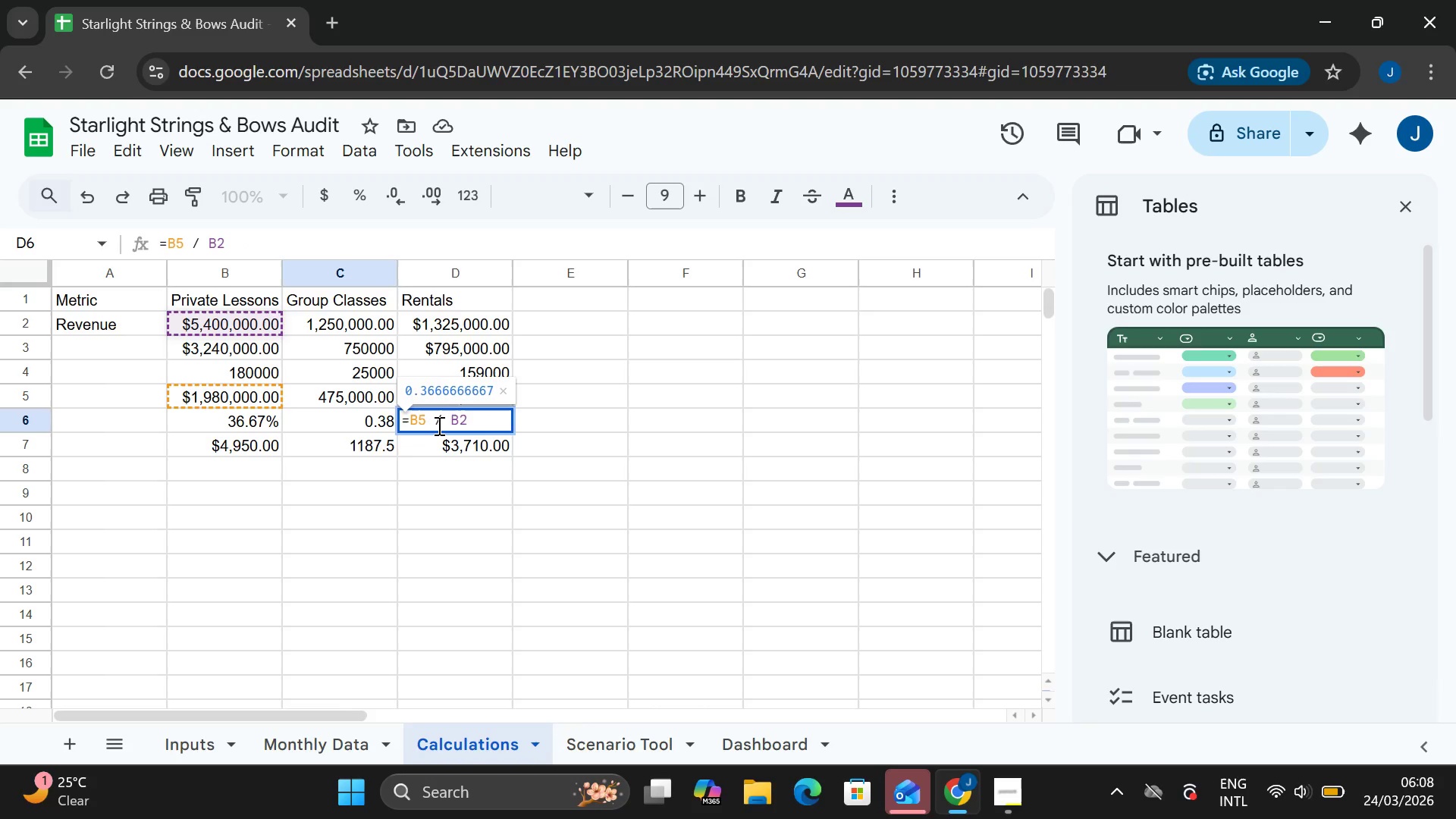 
left_click([438, 425])
 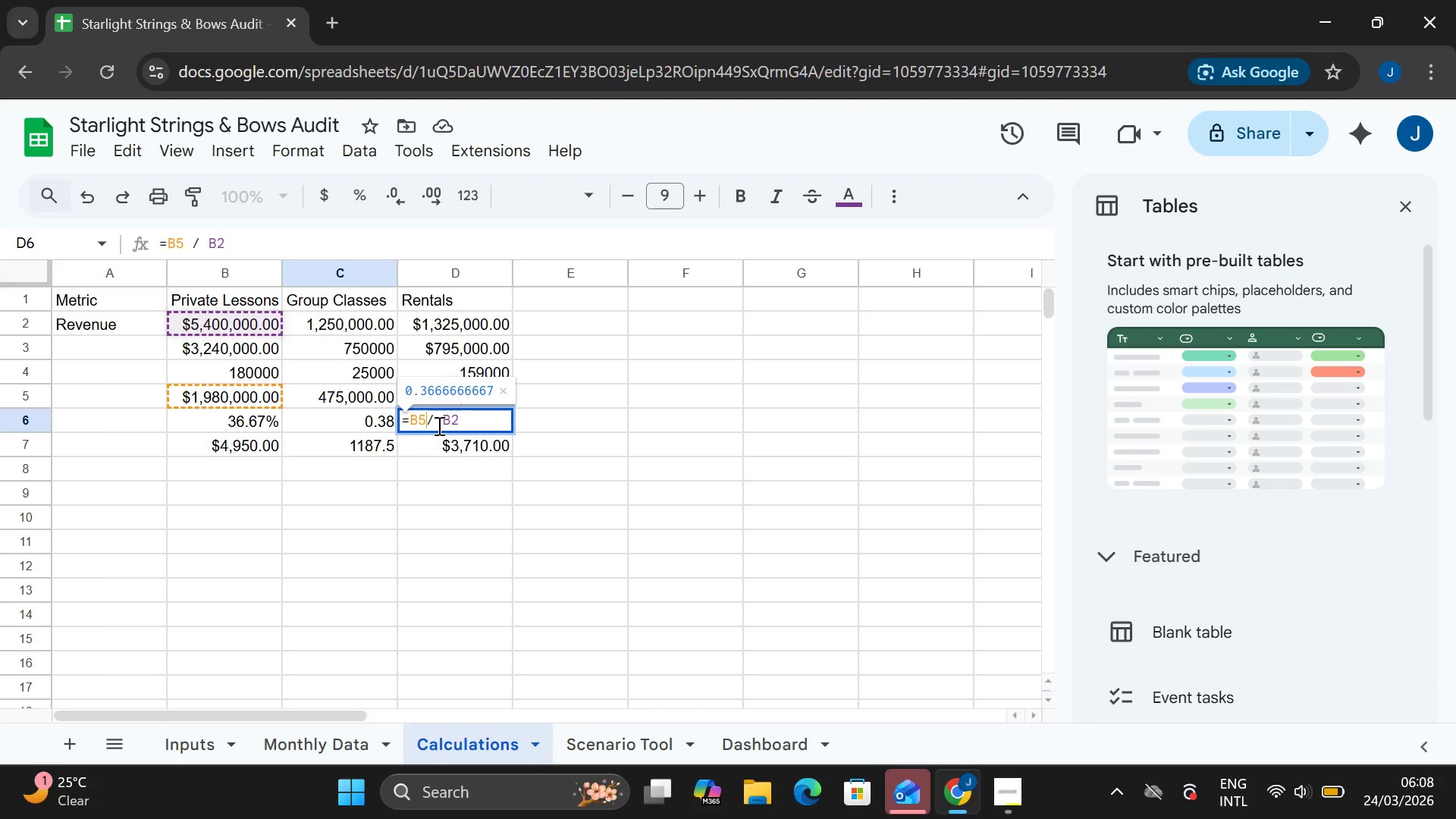 
key(Control+Backspace)
 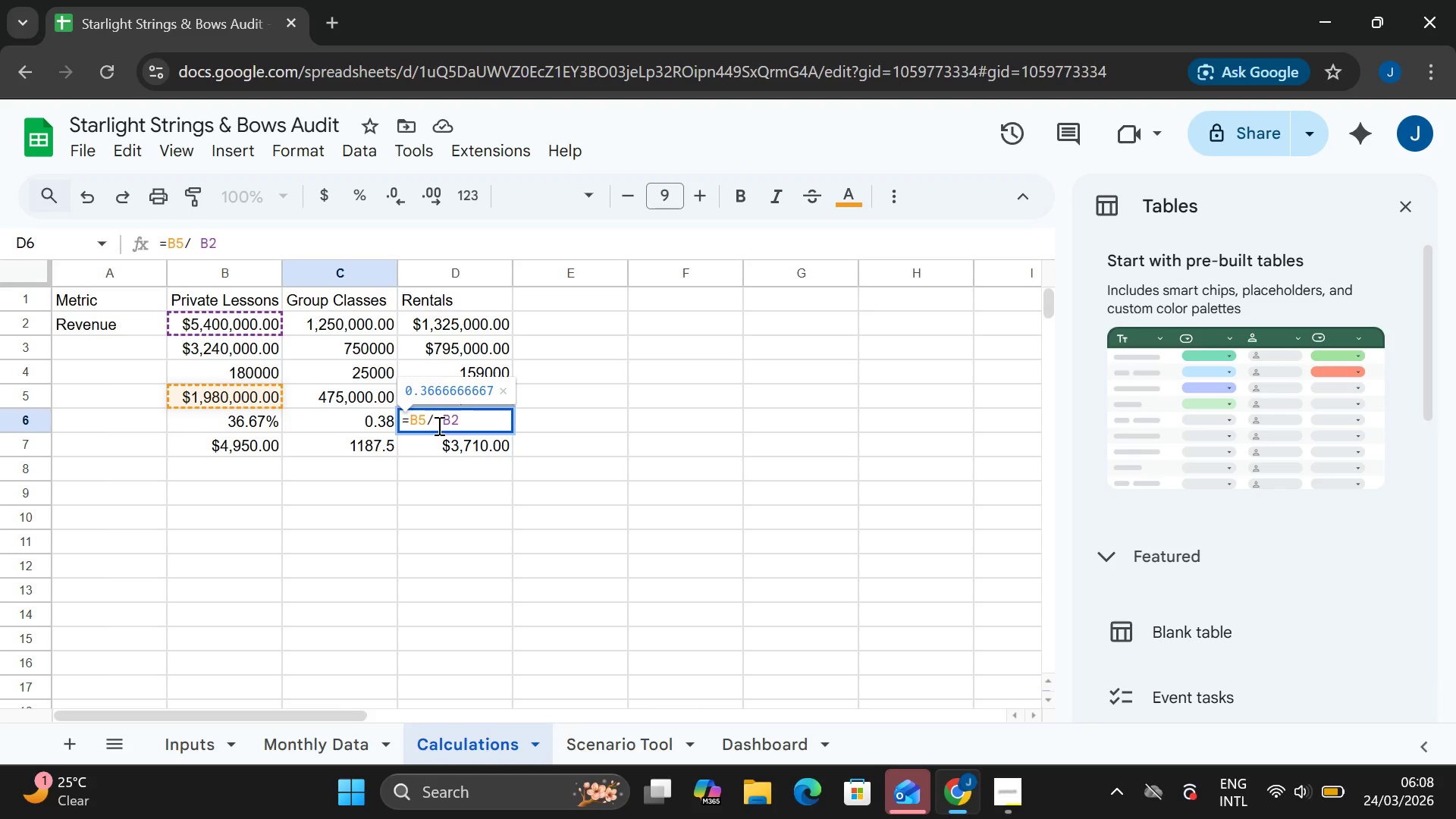 
key(Control+D)
 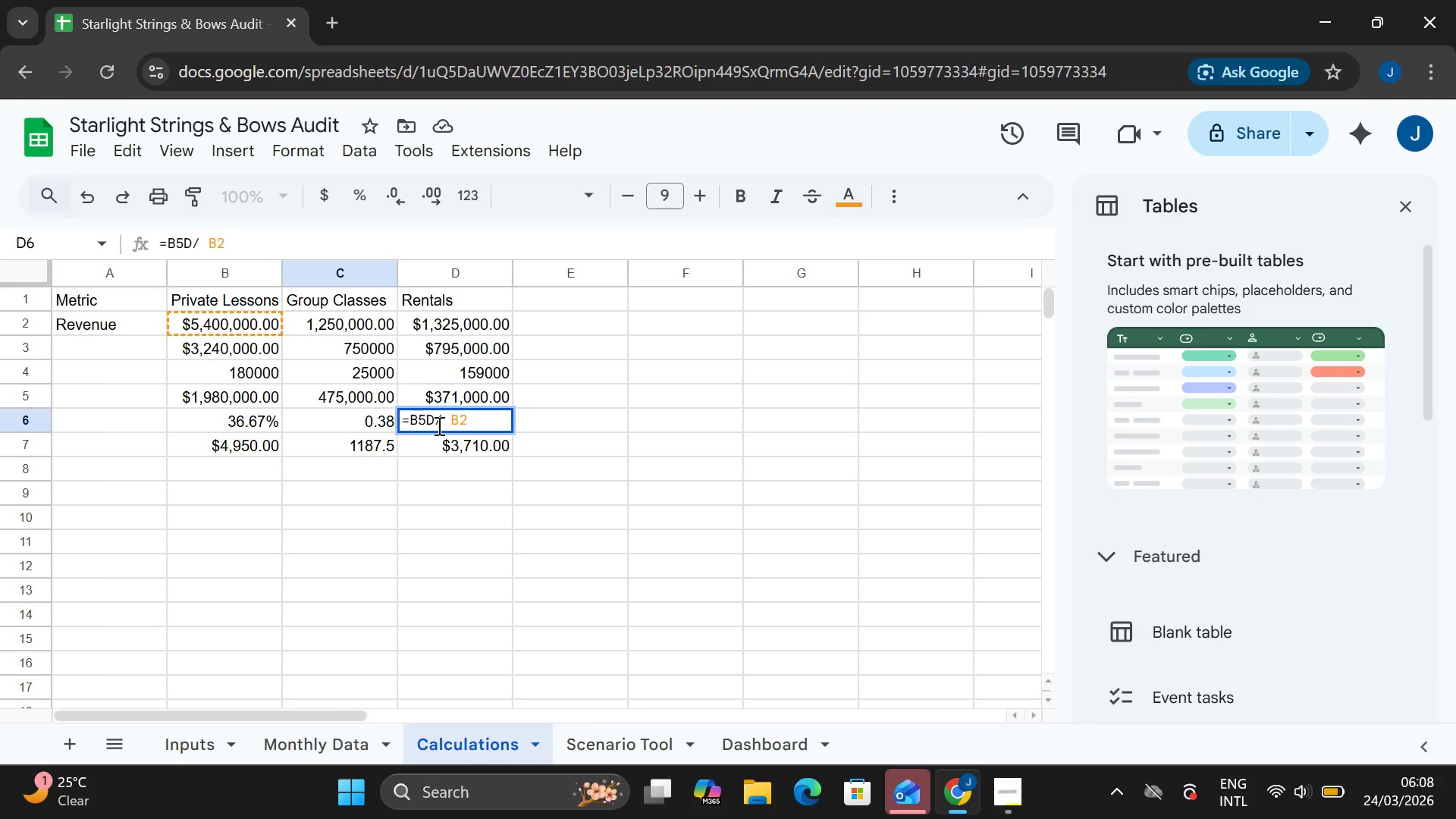 
key(Control+ArrowLeft)
 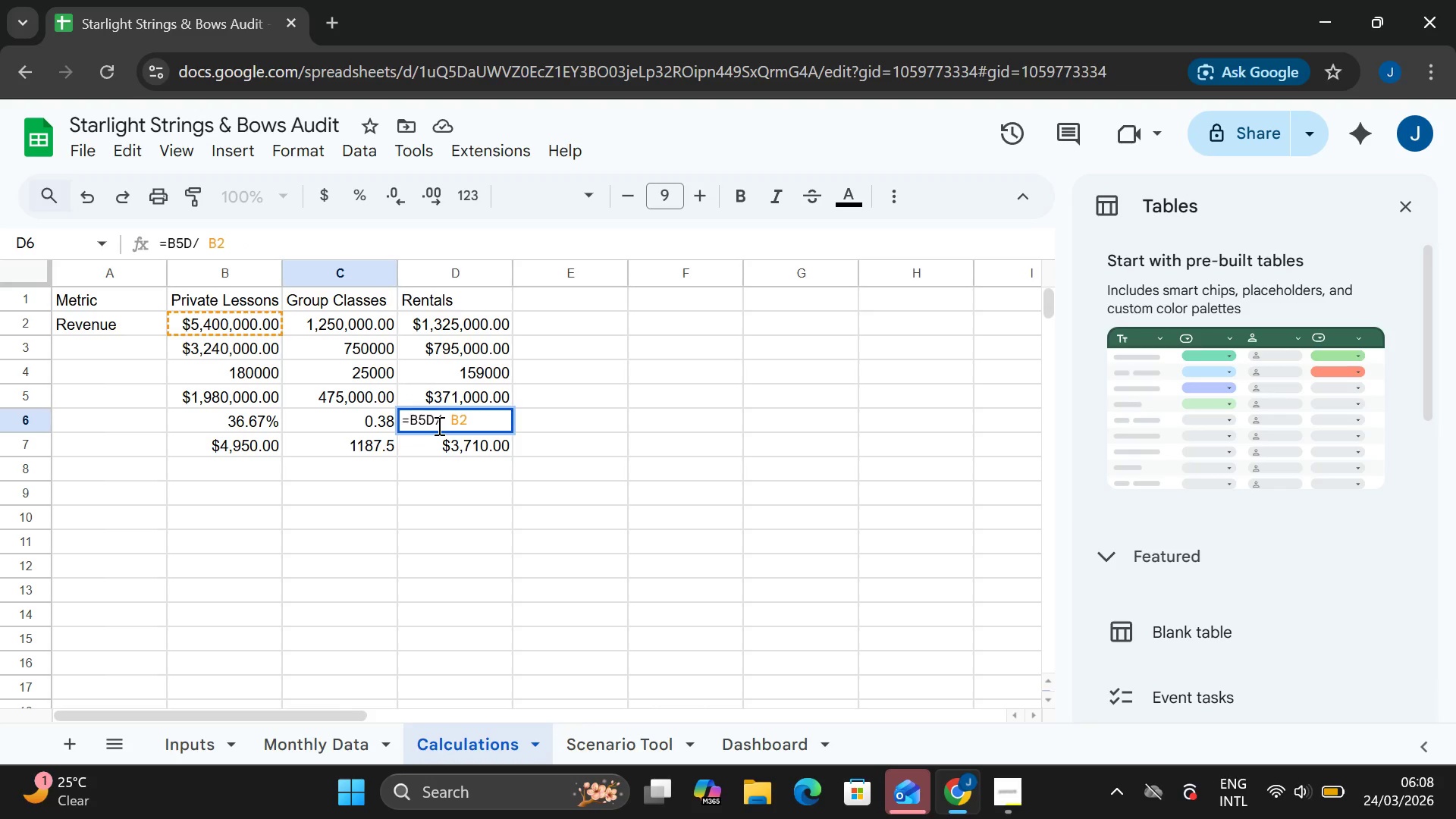 
key(Control+Backspace)
 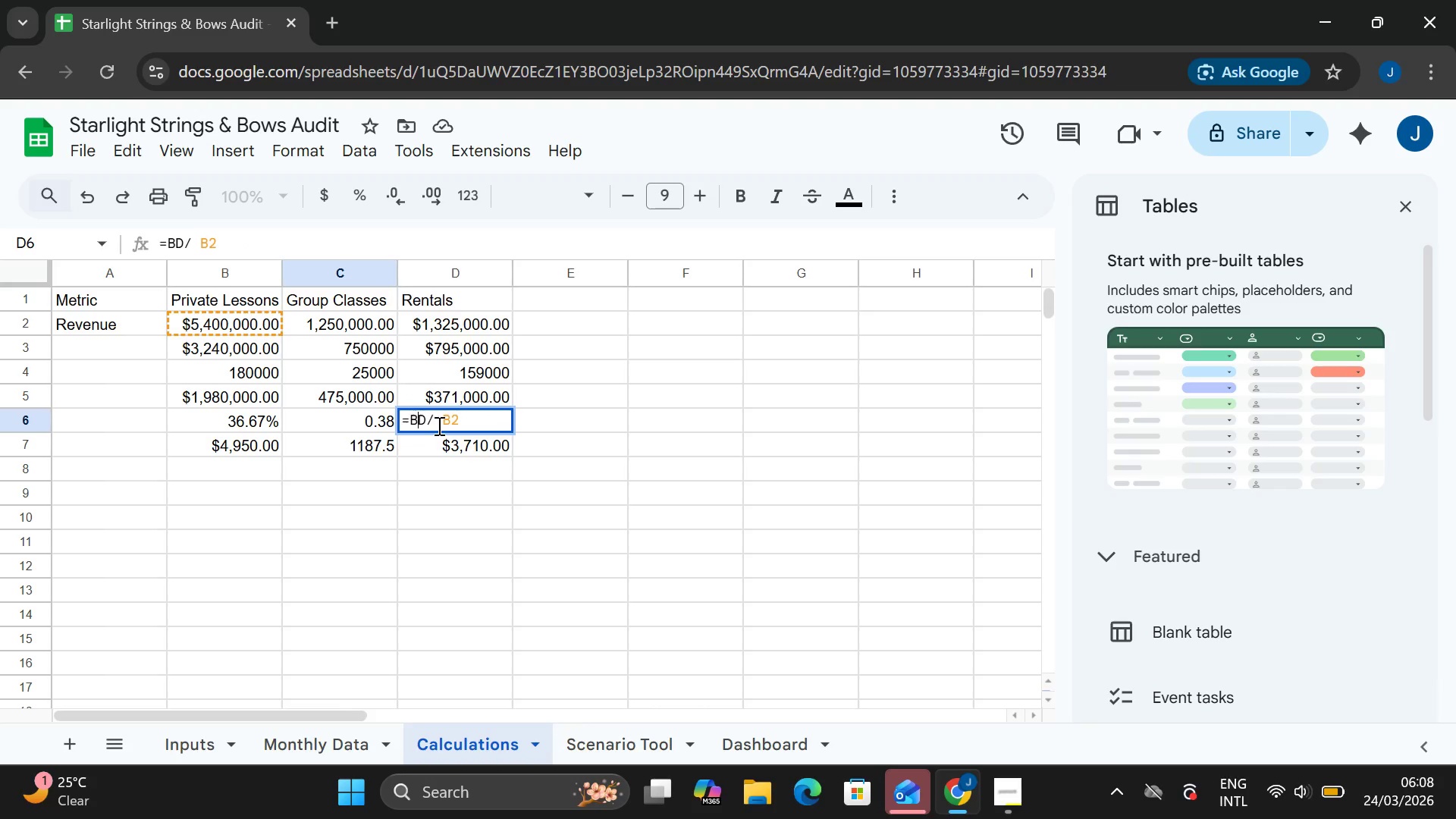 
key(Control+Backspace)
 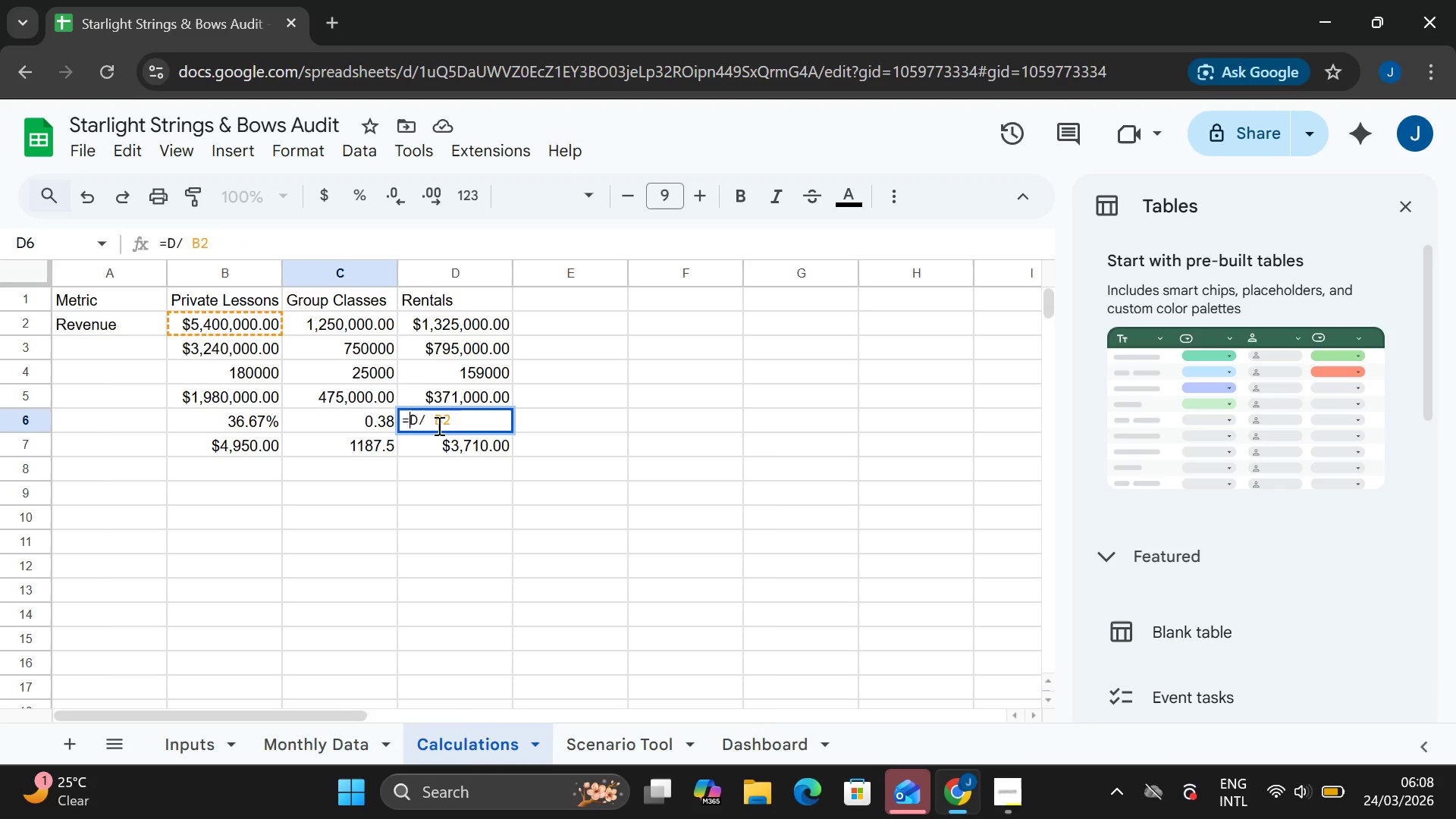 
key(Control+ArrowRight)
 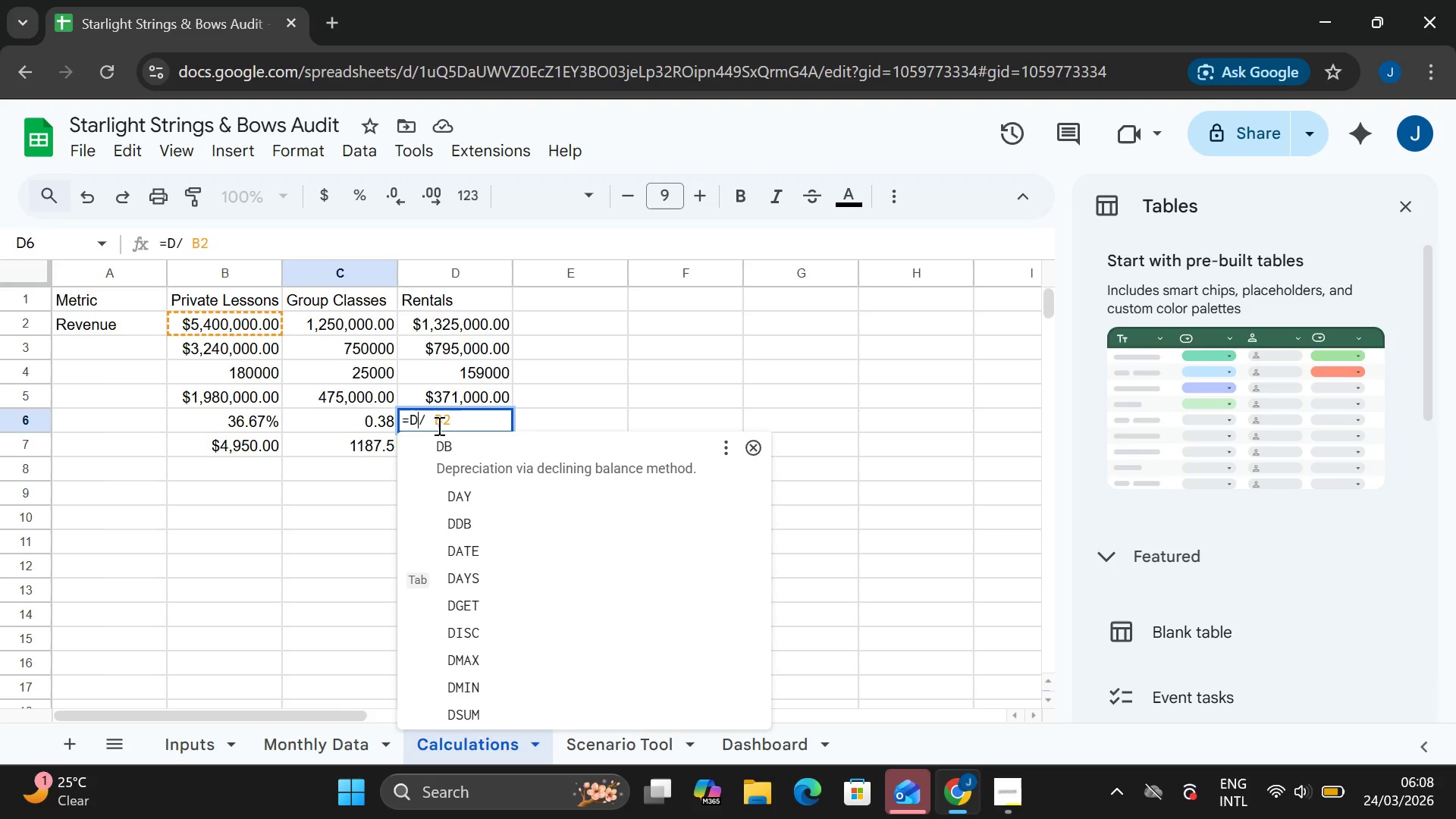 
key(Control+5)
 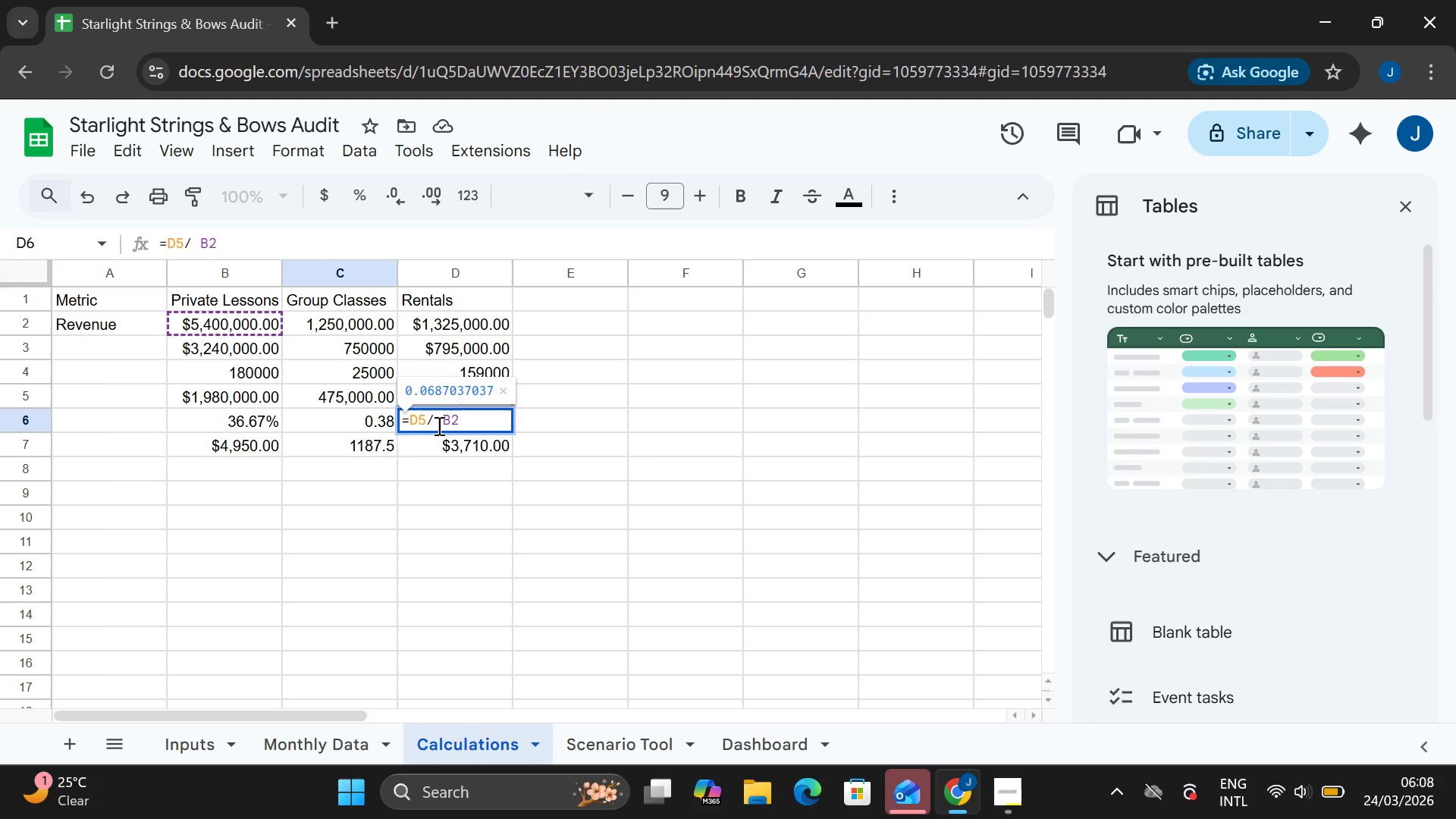 
key(Control+ArrowRight)
 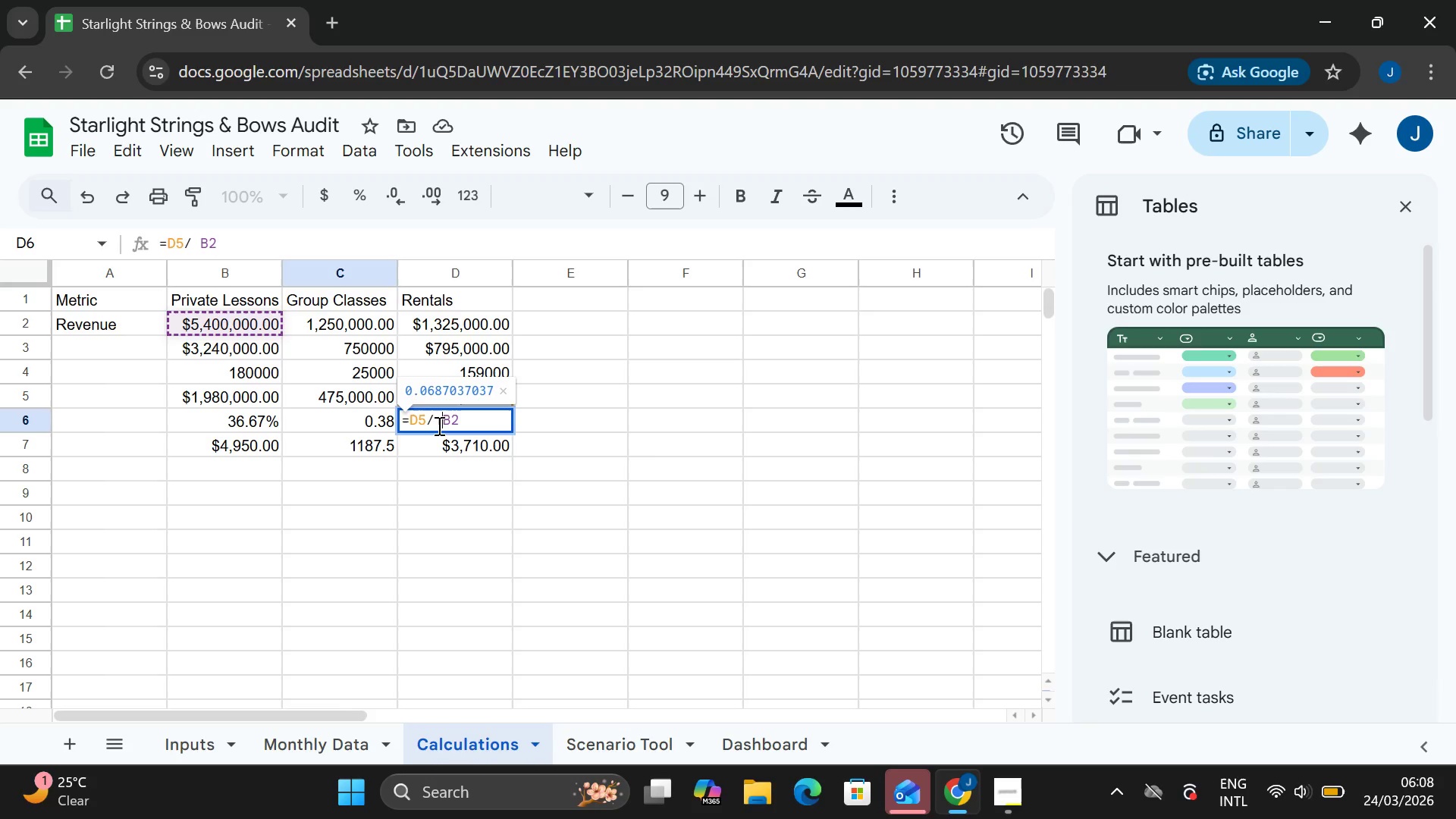 
key(Control+ArrowRight)
 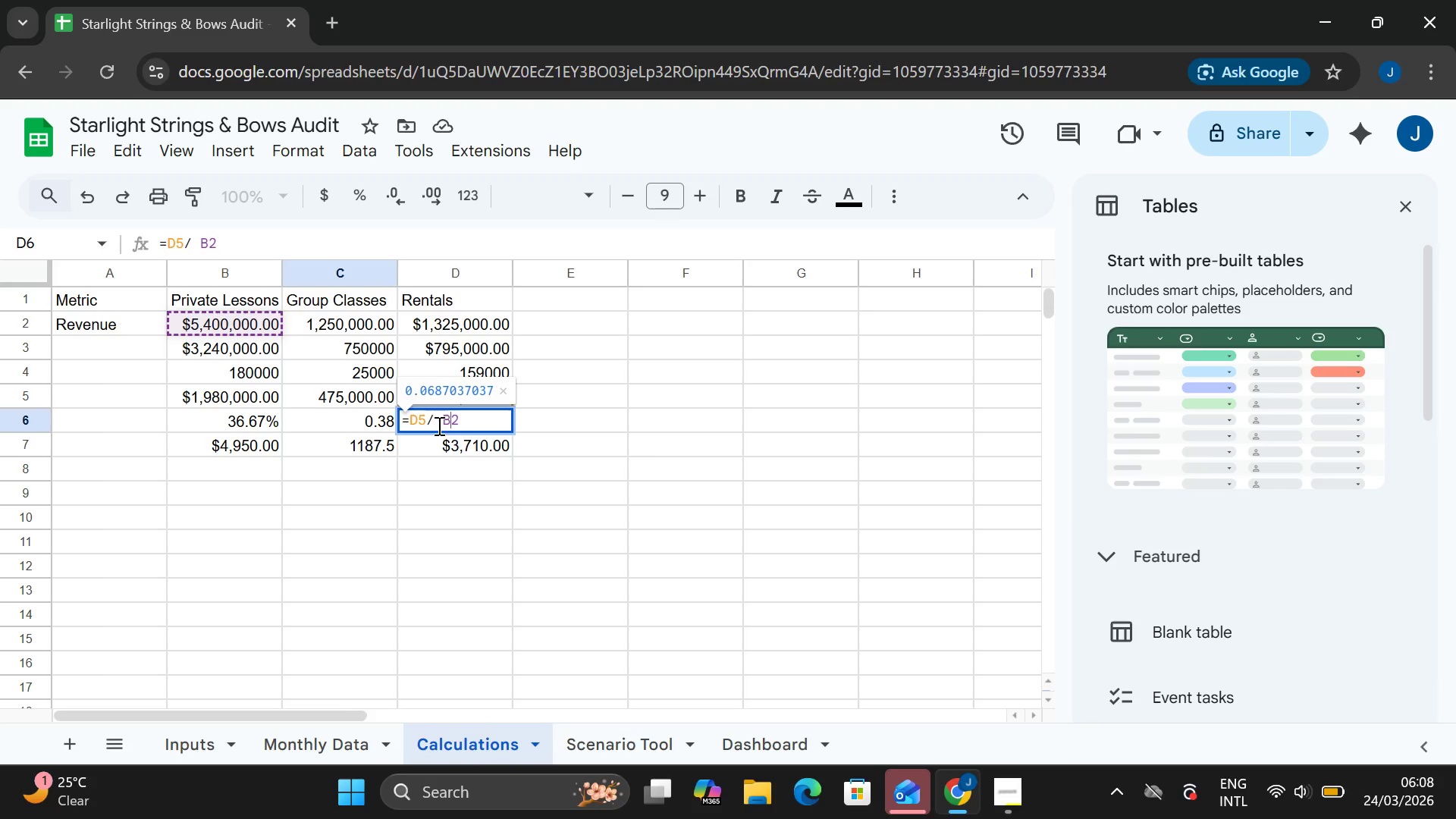 
key(Control+ArrowRight)
 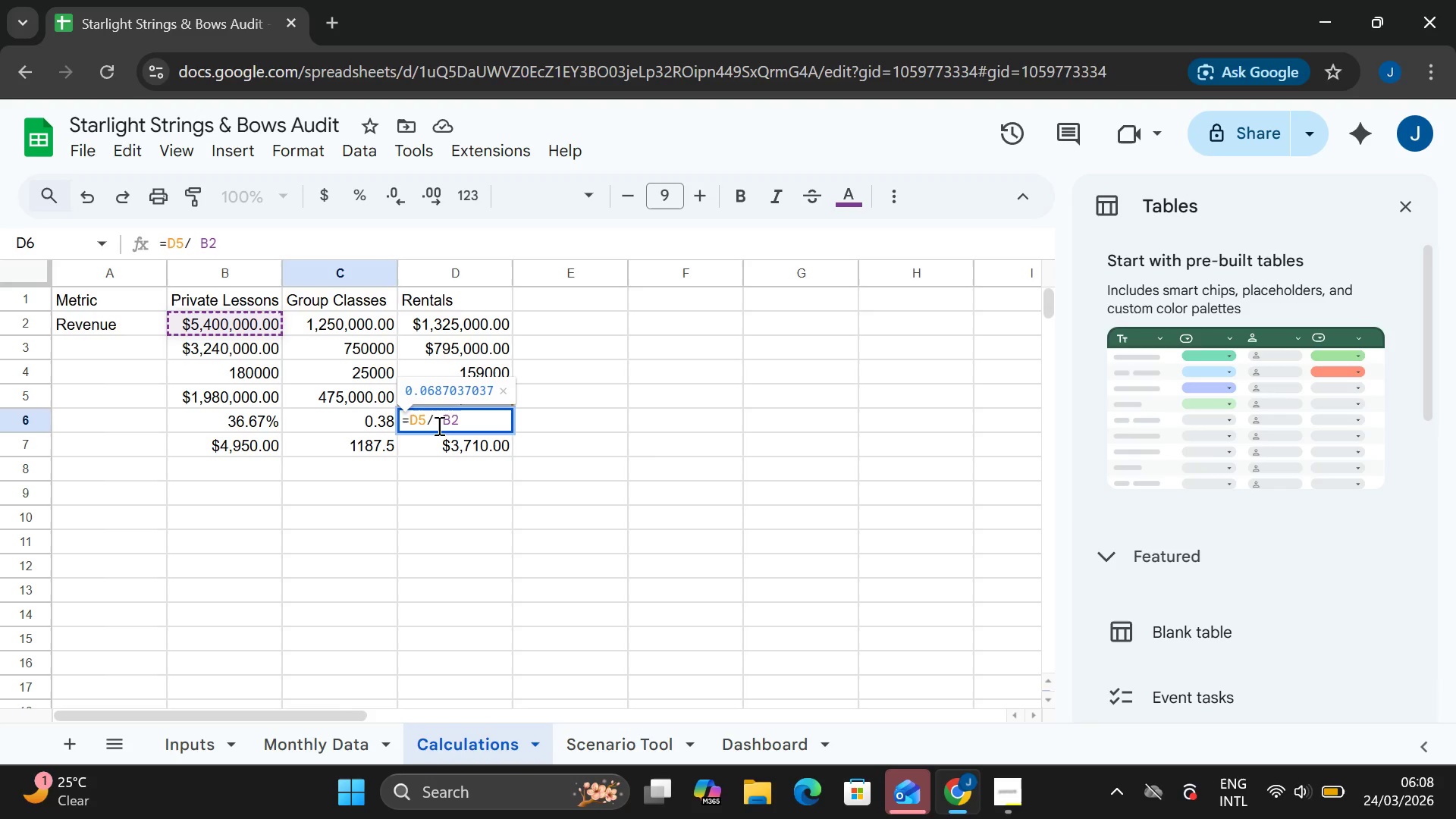 
key(Control+Backspace)
 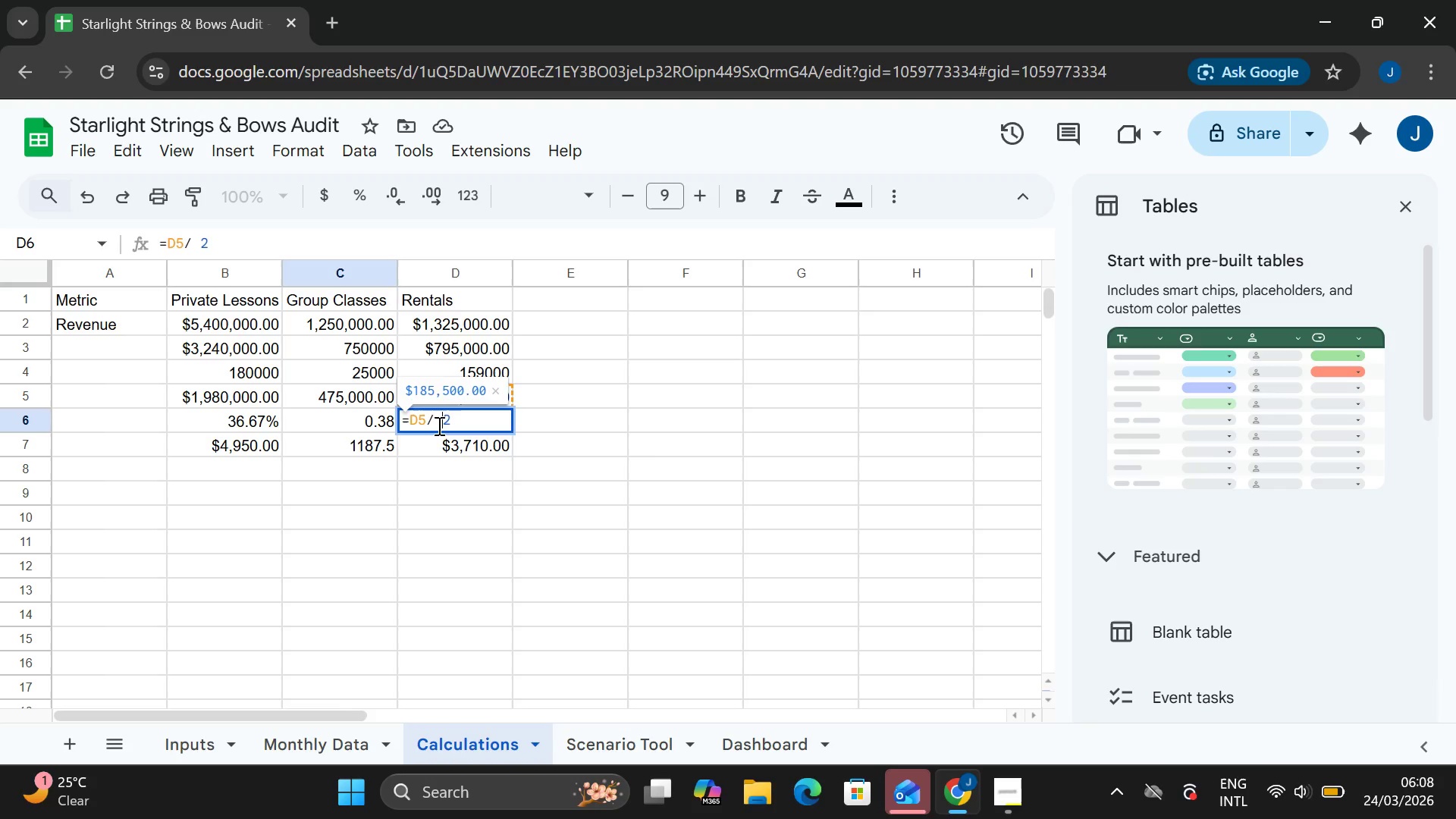 
key(Control+D)
 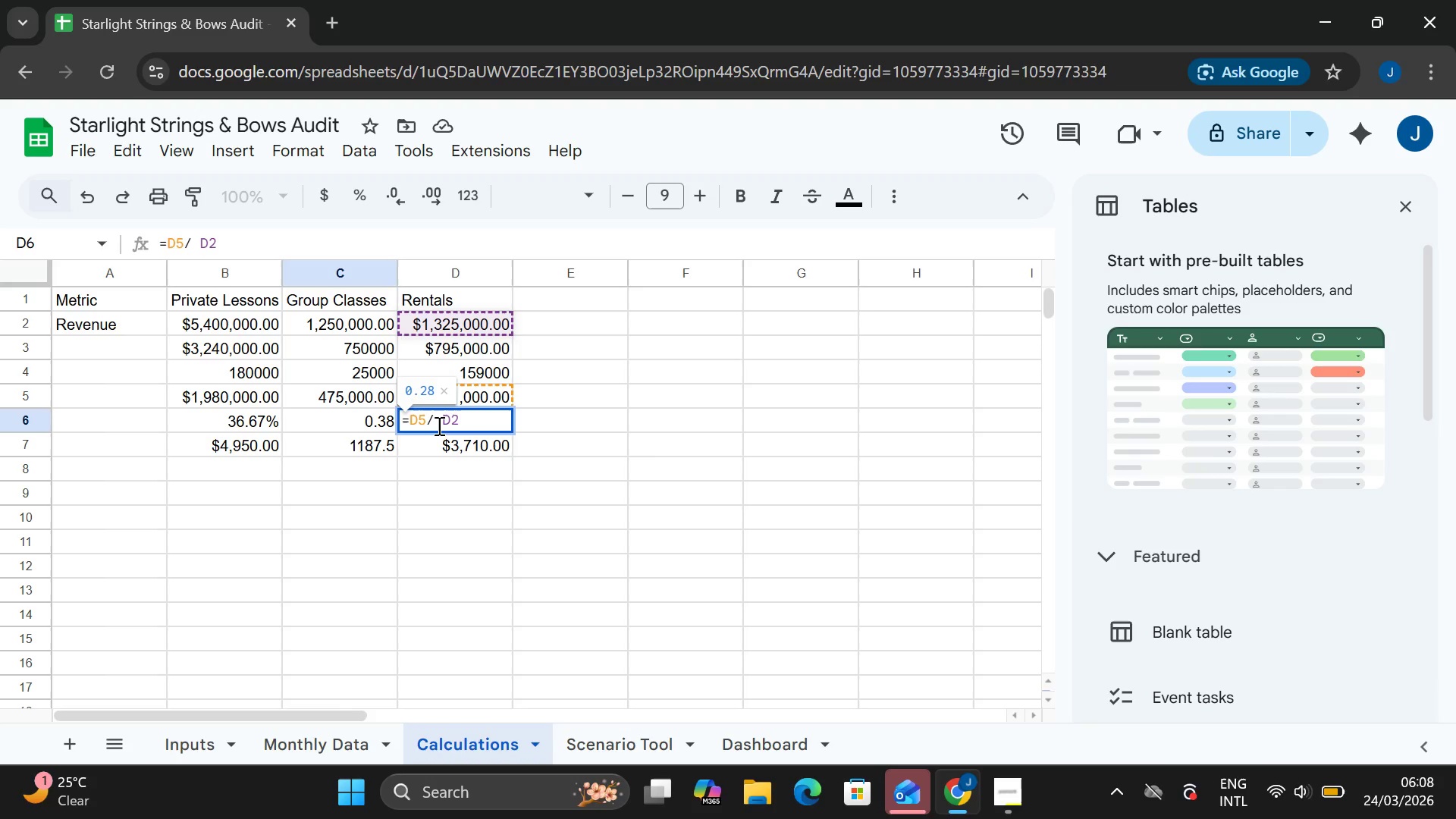 
key(Control+Enter)
 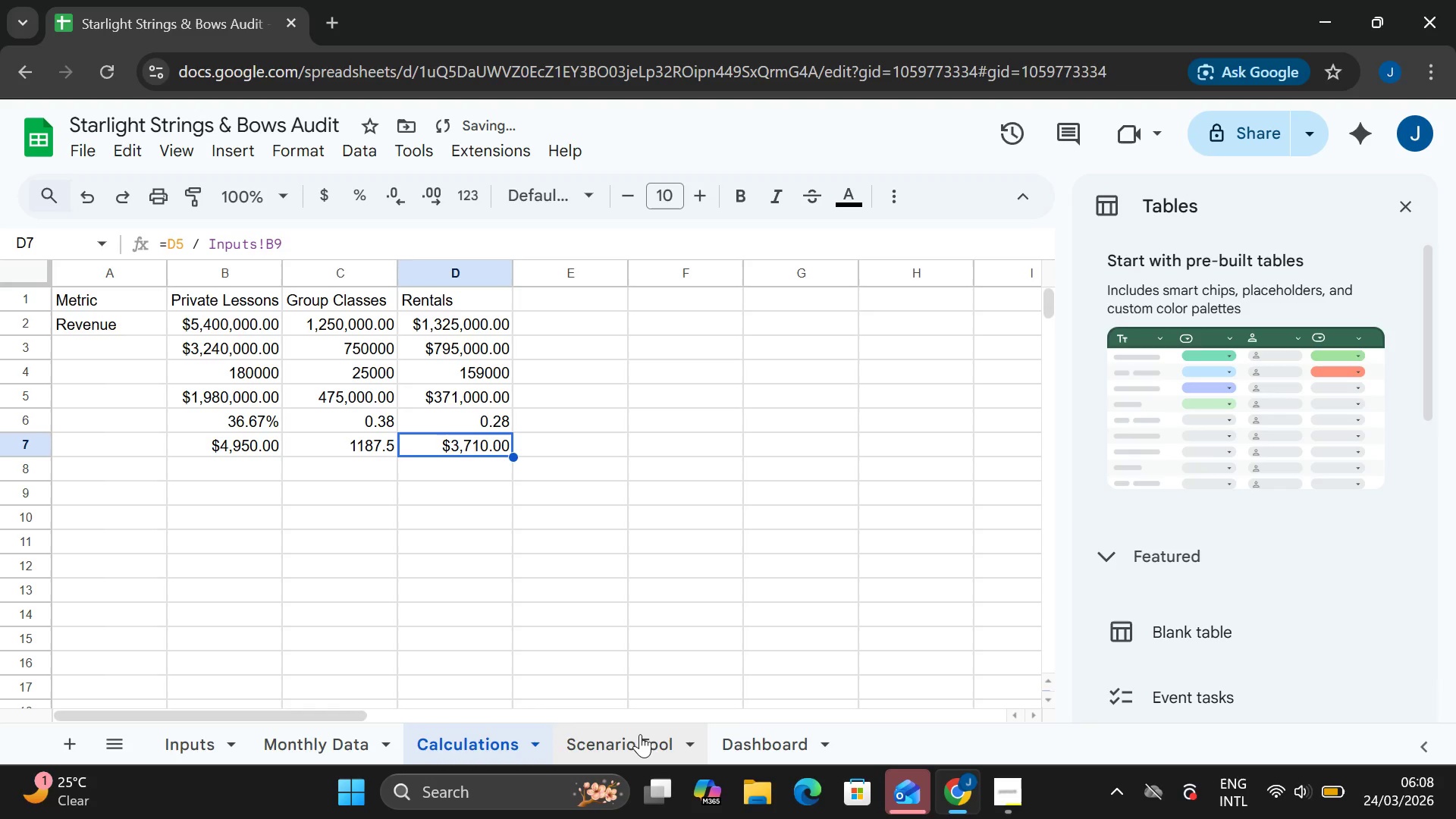 
left_click([661, 741])
 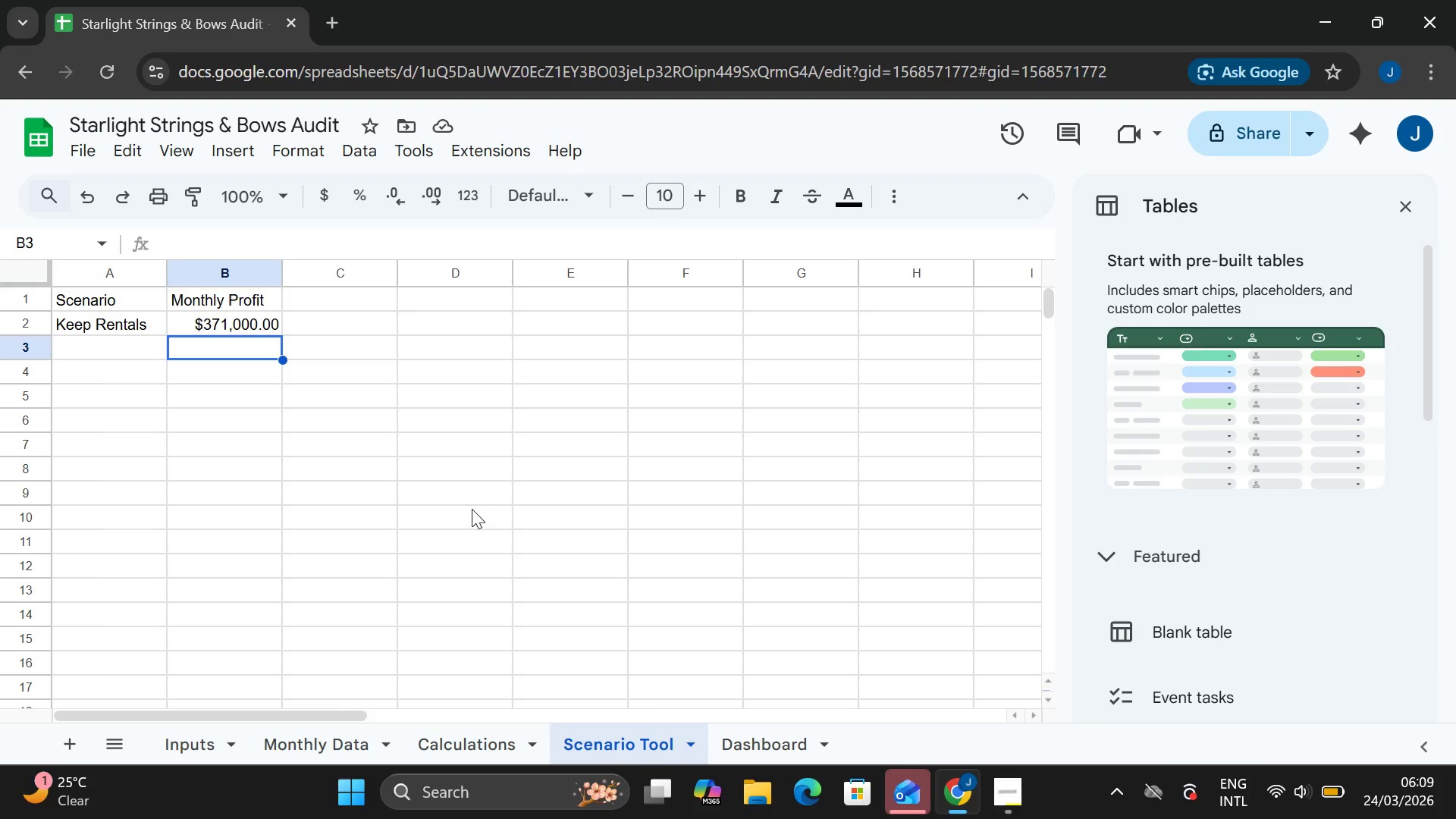 
wait(10.66)
 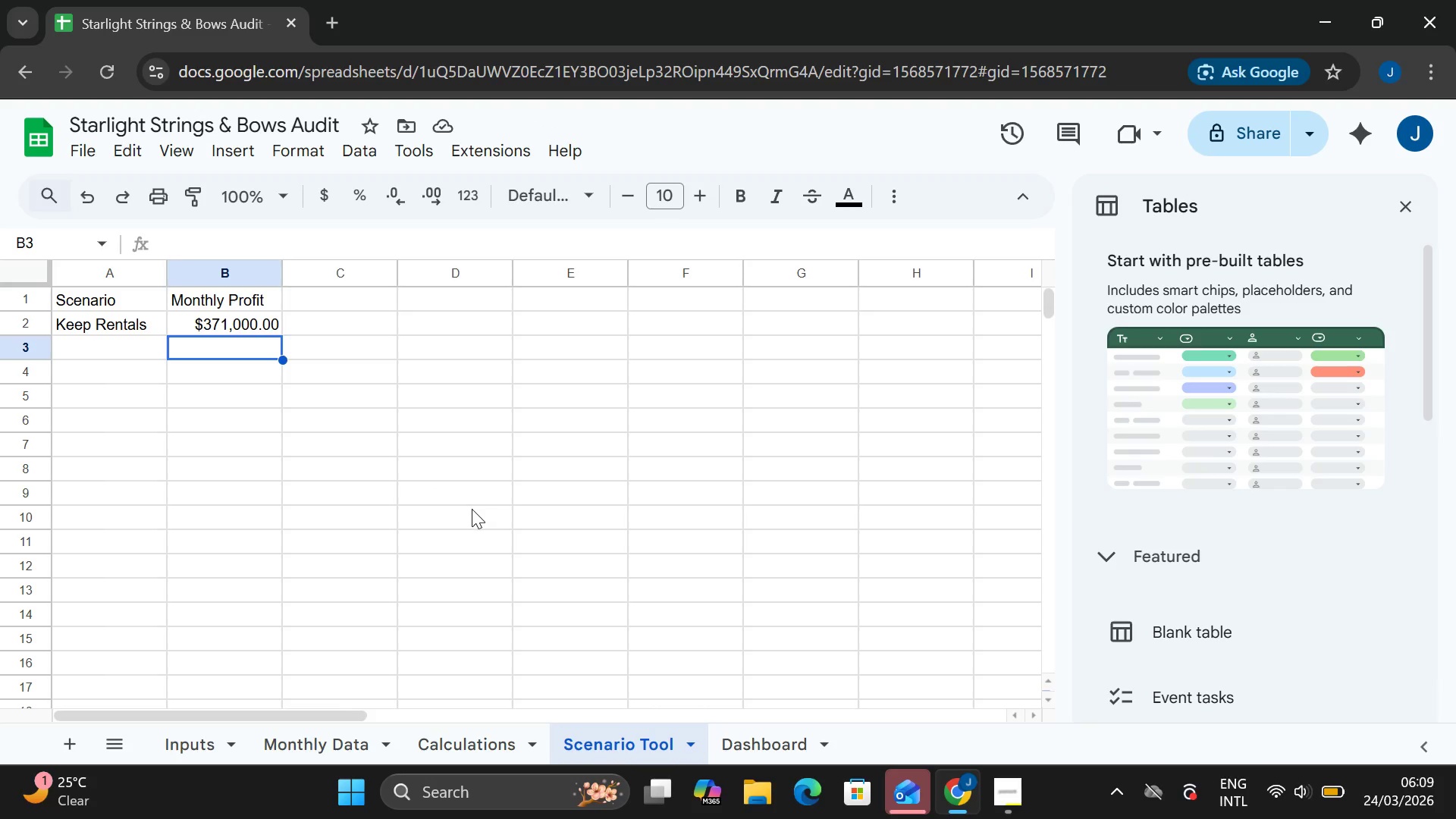 
double_click([73, 350])
 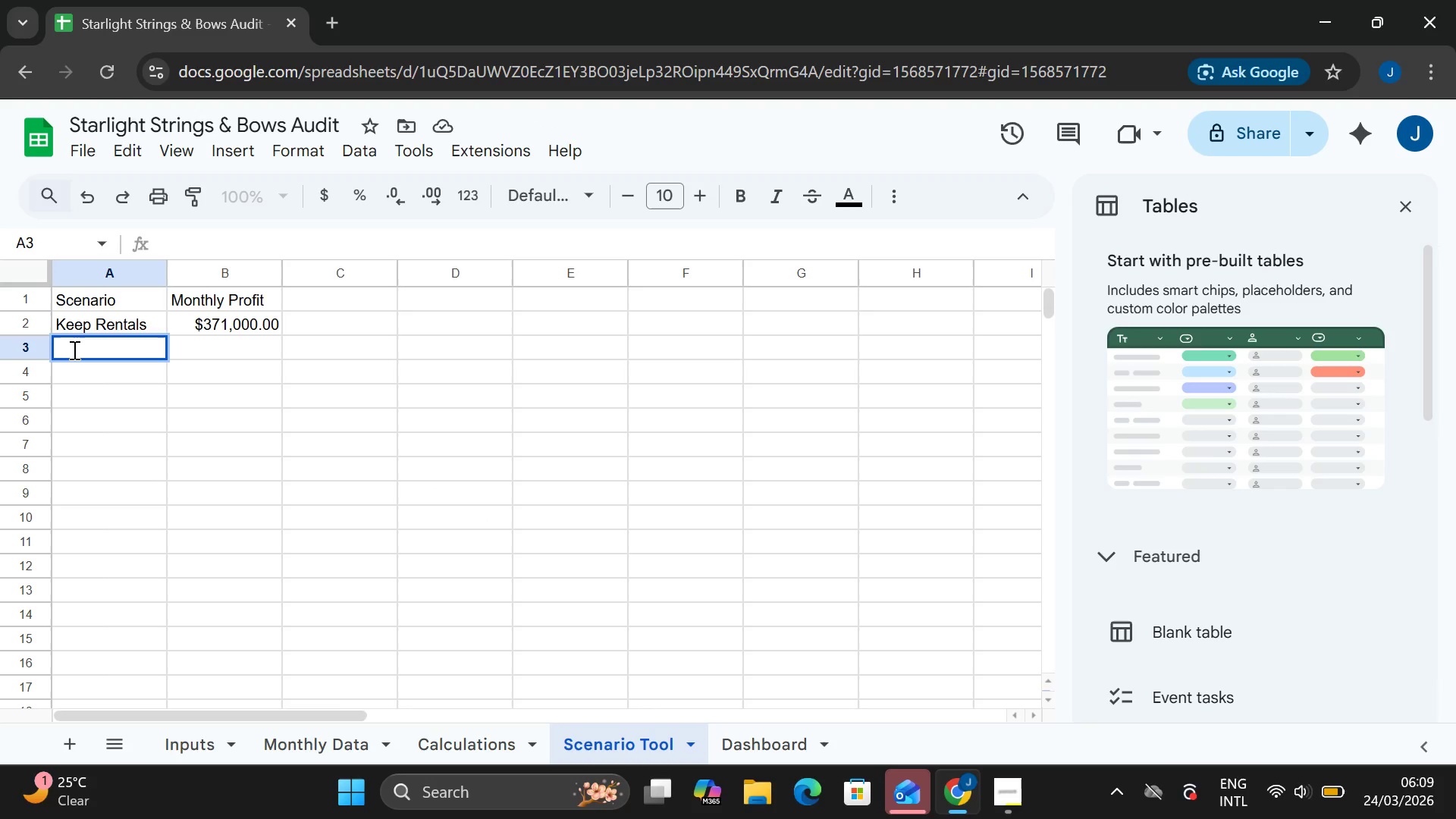 
key(C)
 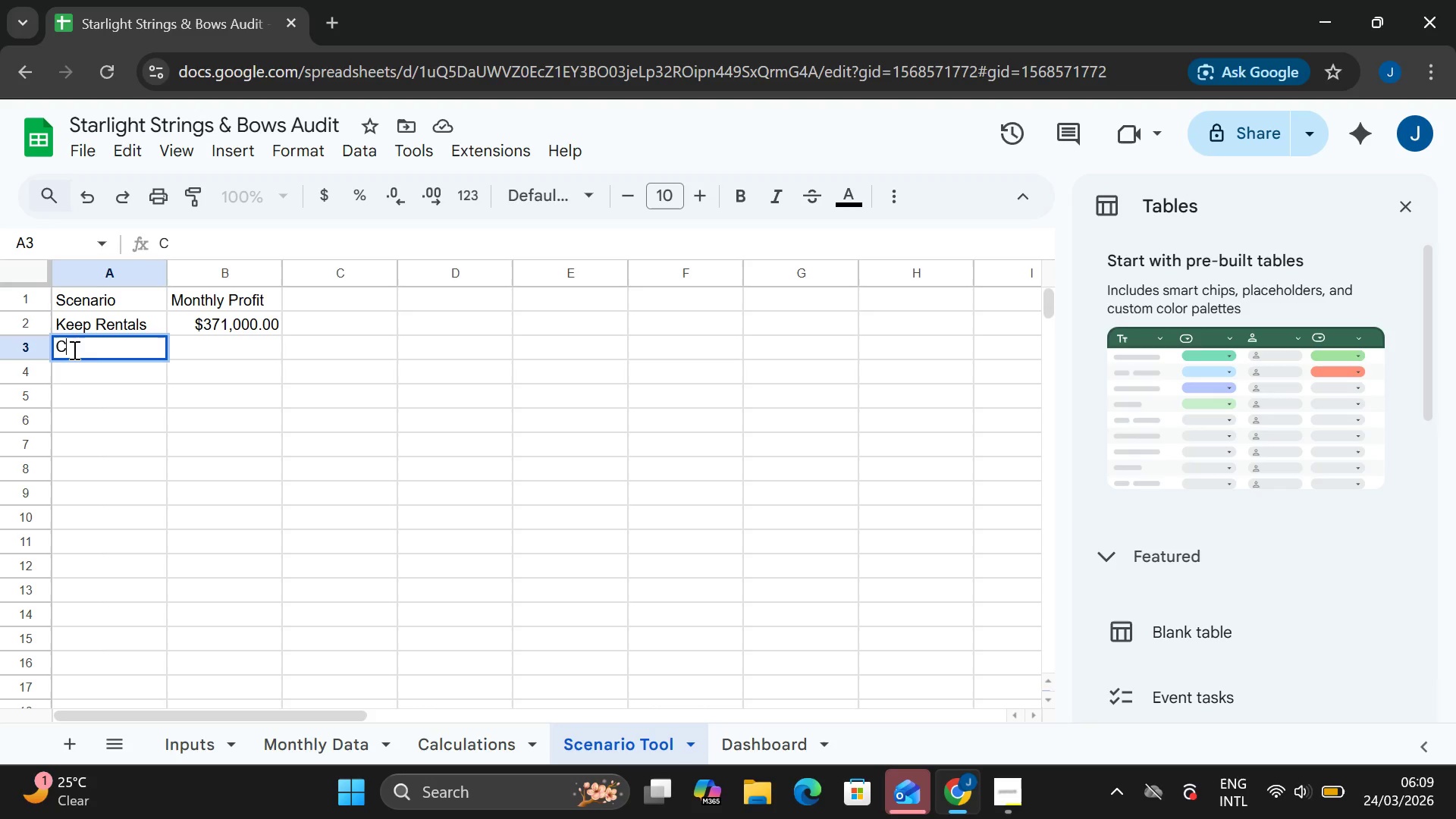 
key(CapsLock)
 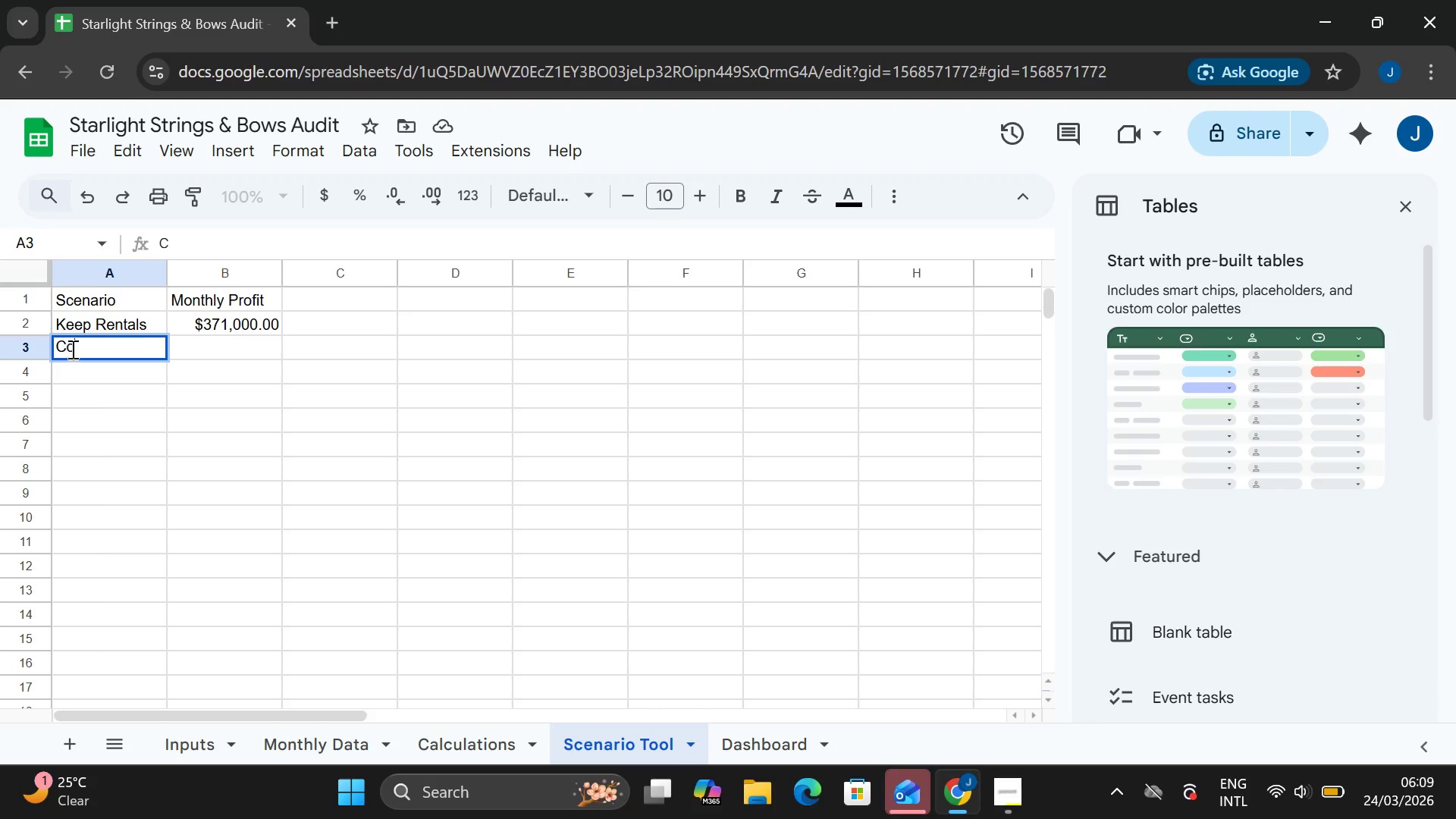 
type(onvert to Lessions)
 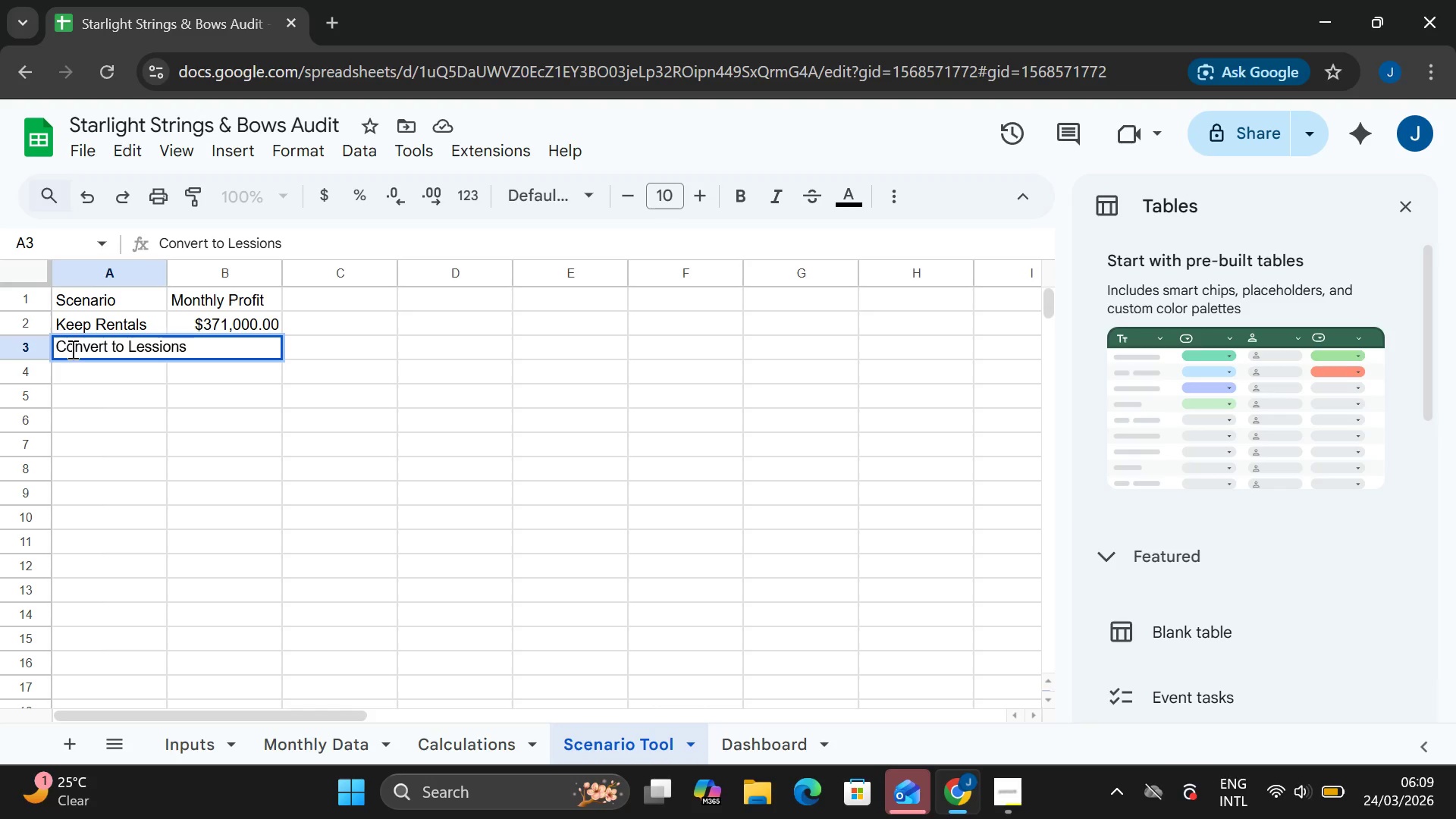 
key(Enter)
 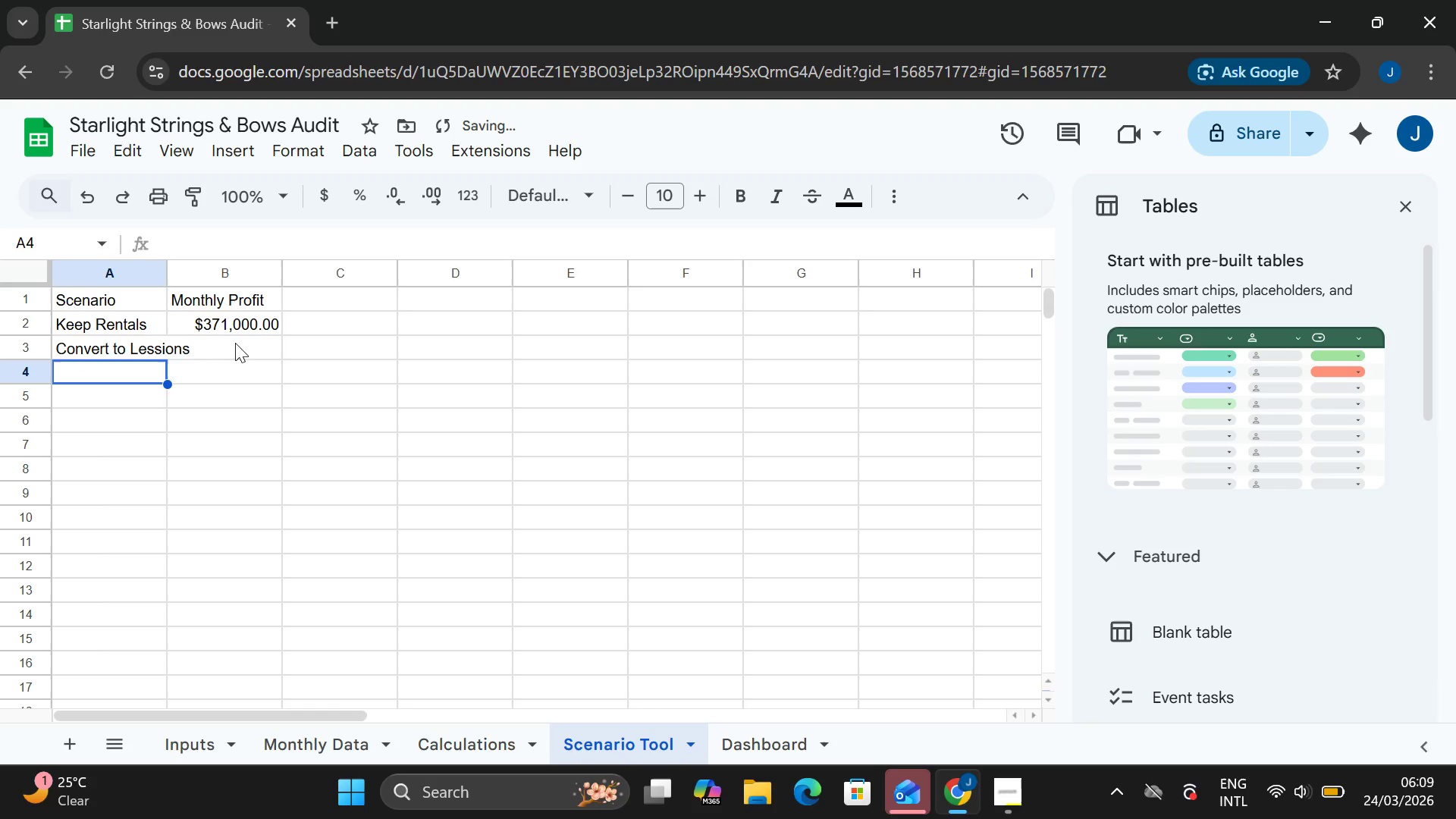 
double_click([236, 343])
 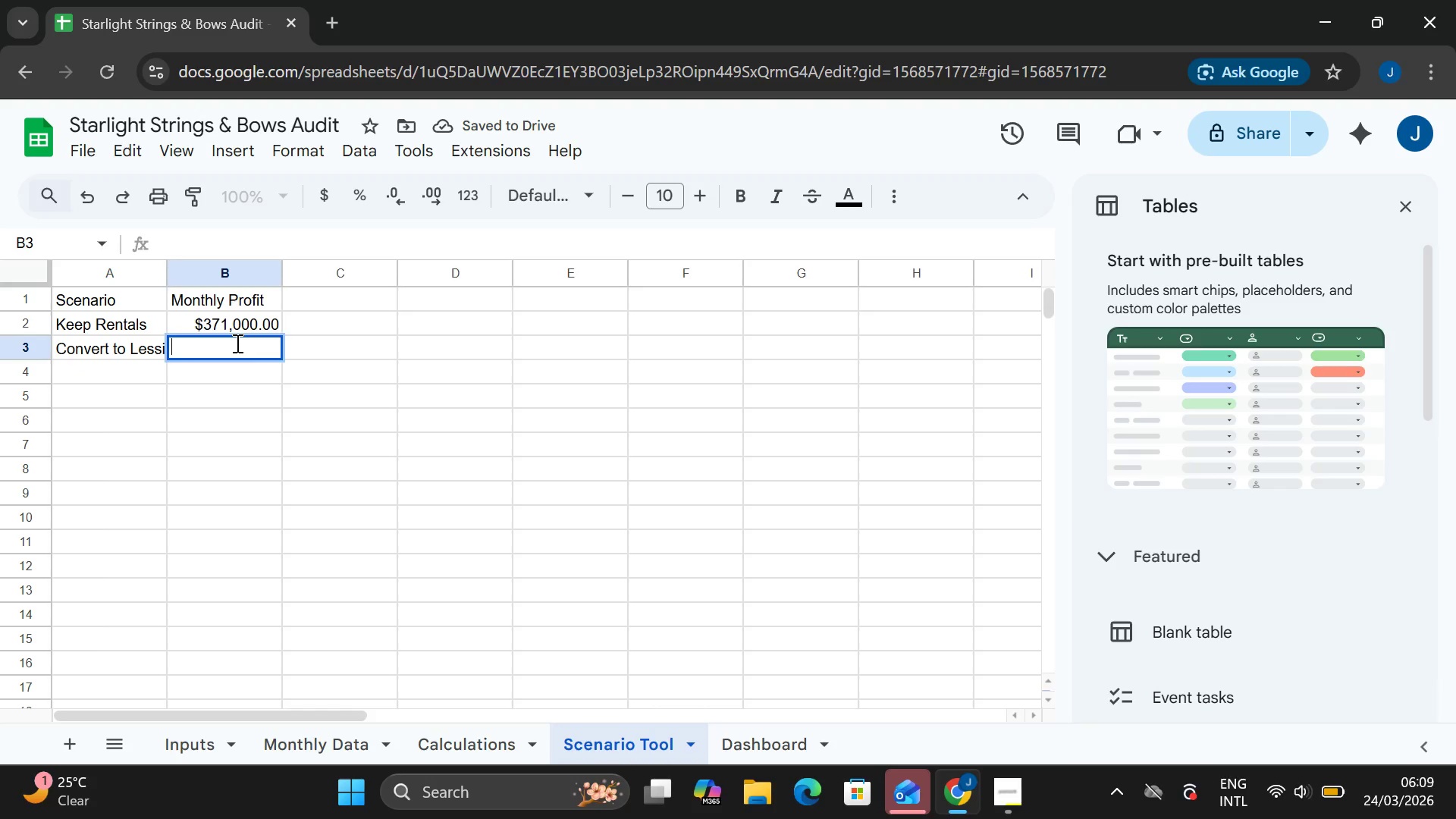 
type(Extra Lessons)
 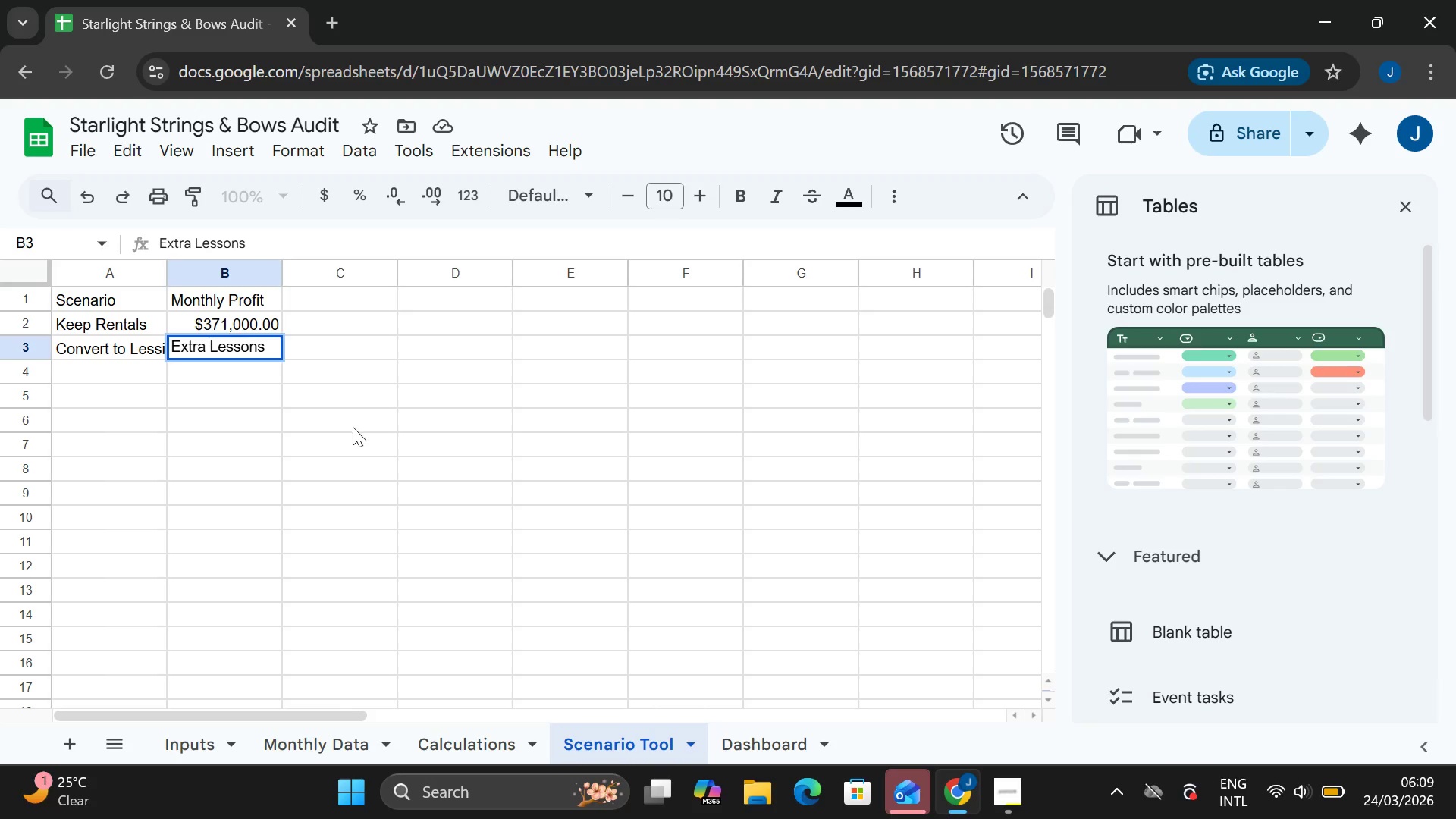 
wait(15.75)
 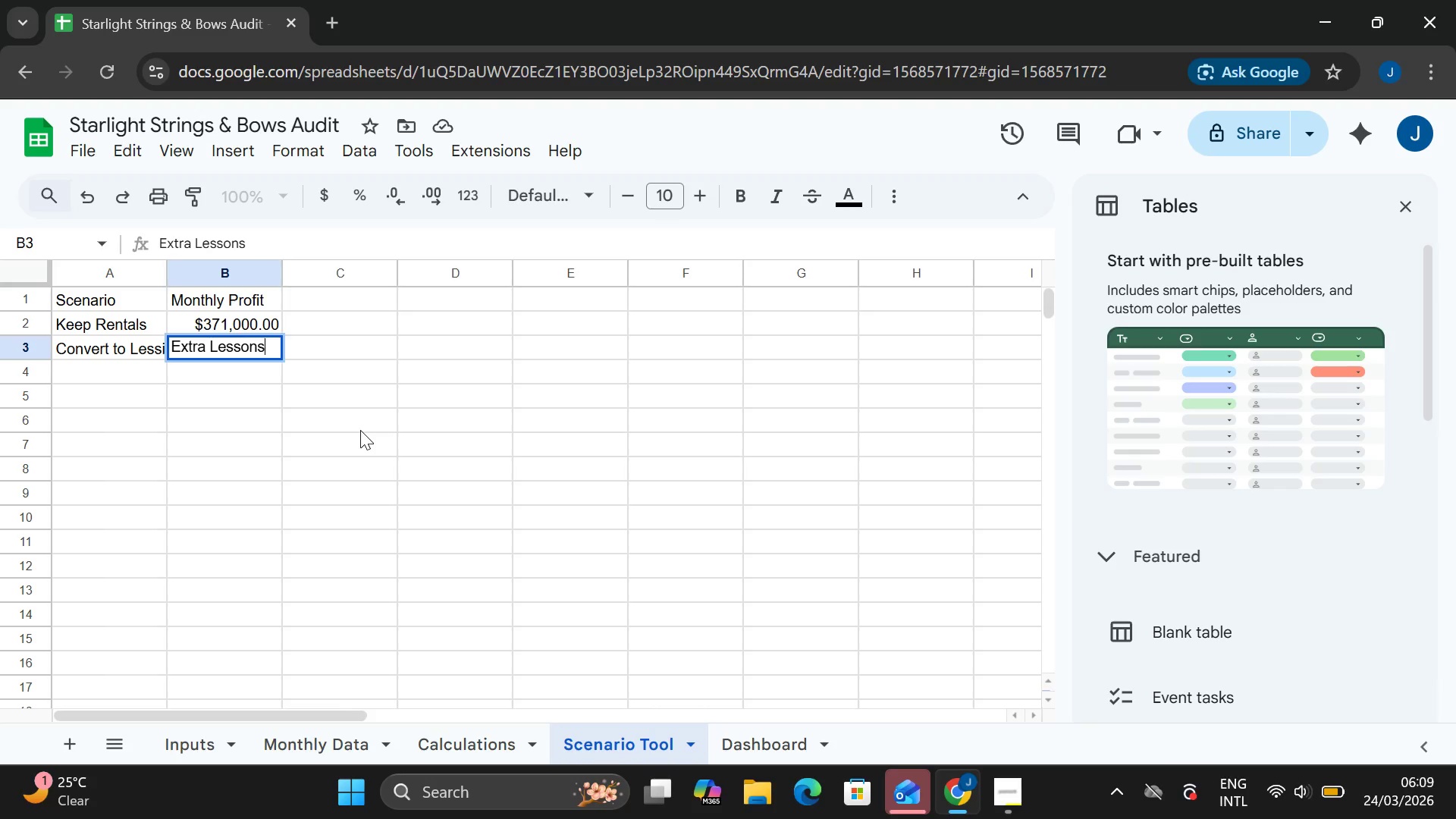 
key(Control+A)
 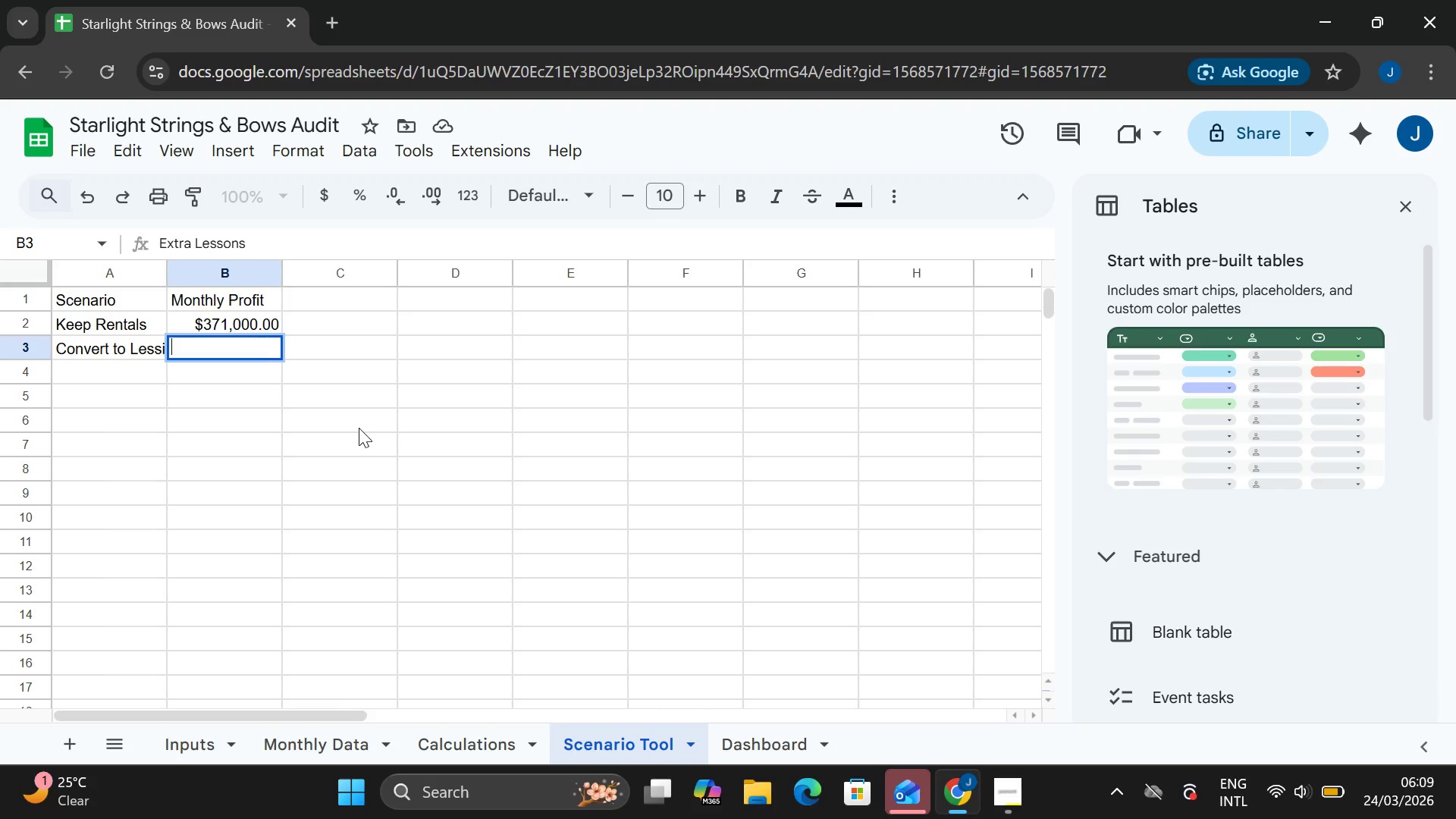 
key(Backspace)
type(=Calculations)
 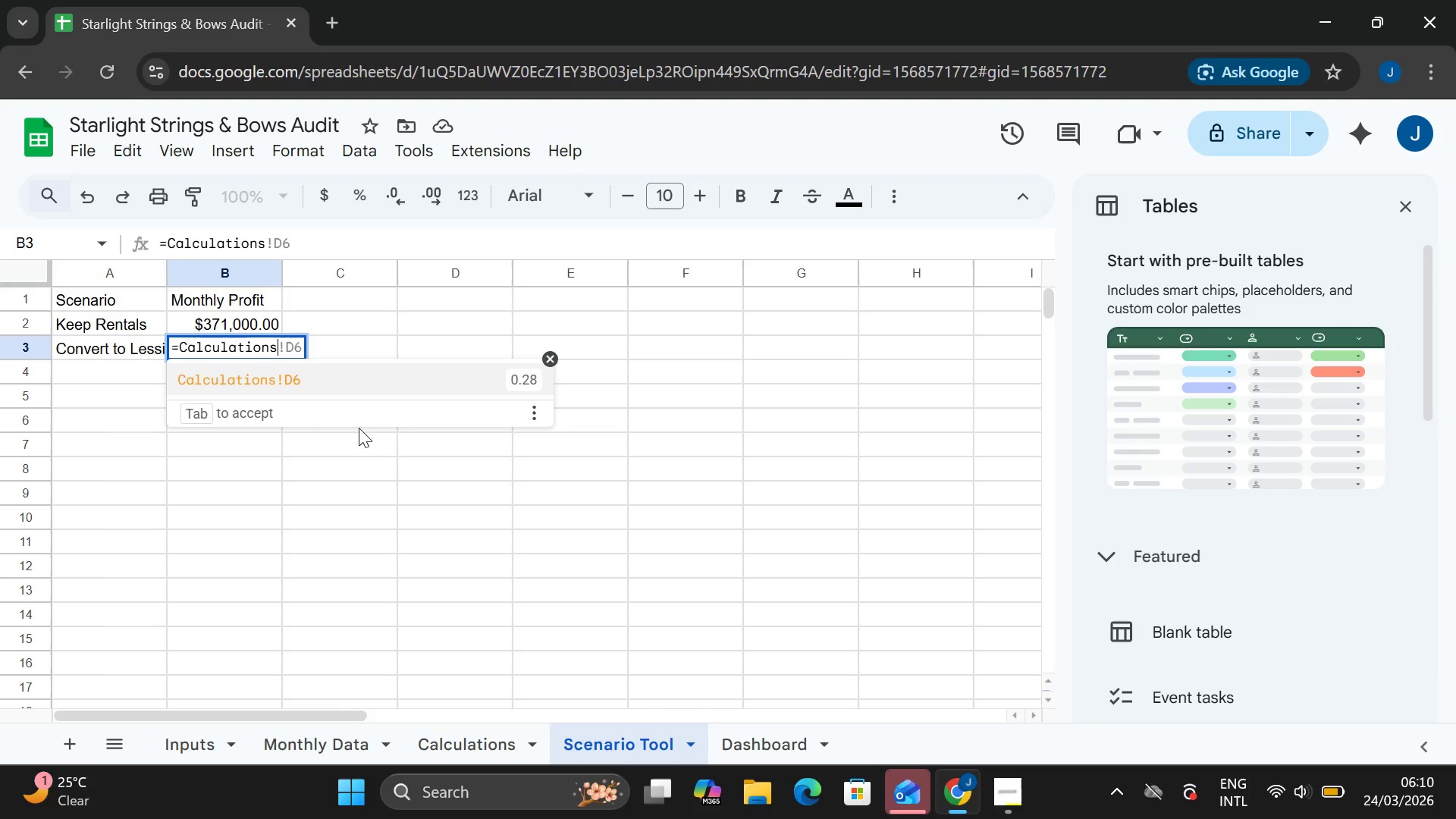 
type(!B5 + (2 * 160 * Inputs!B2 * (1-Inputs!B5)))
 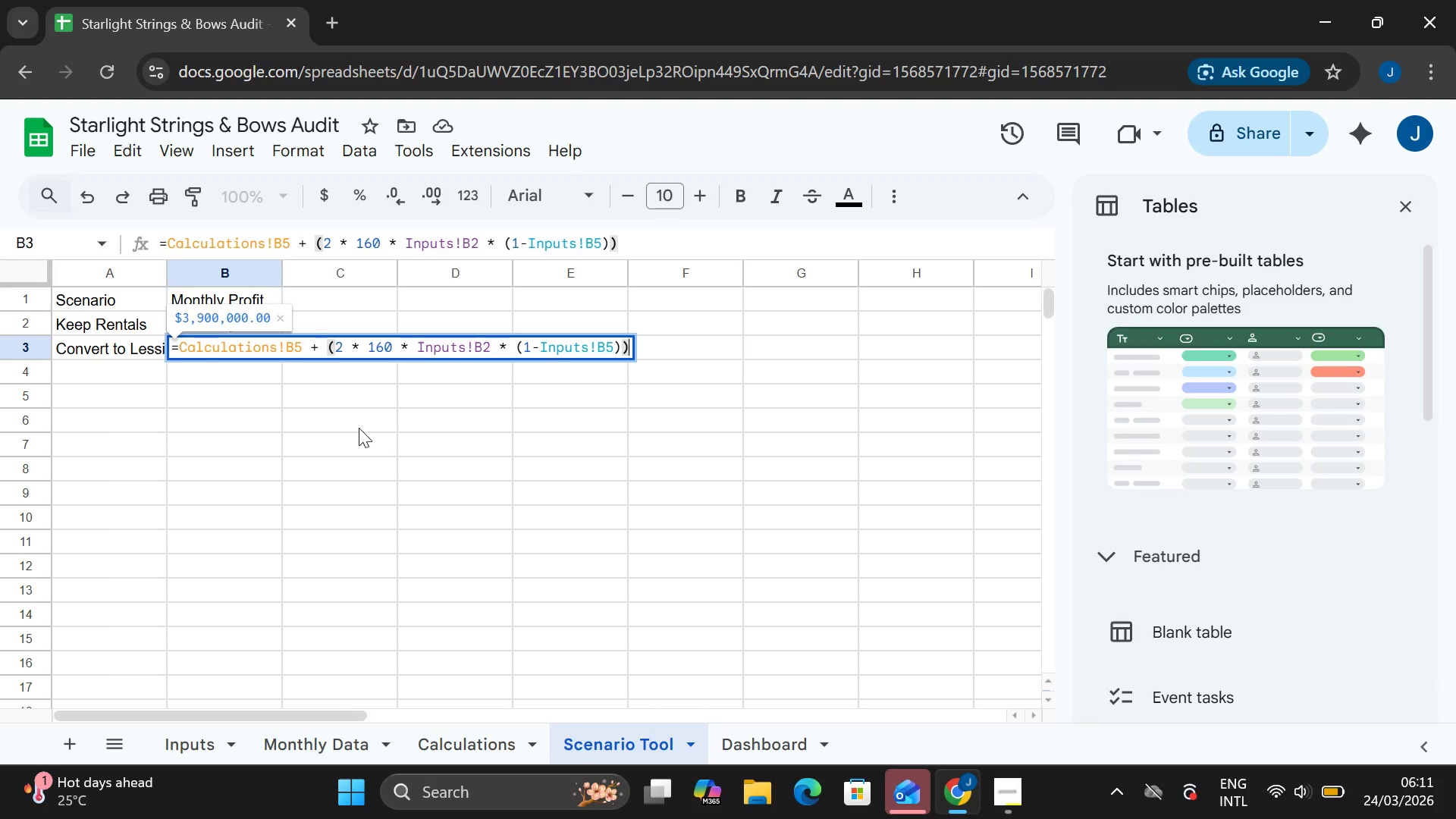 
key(Enter)
 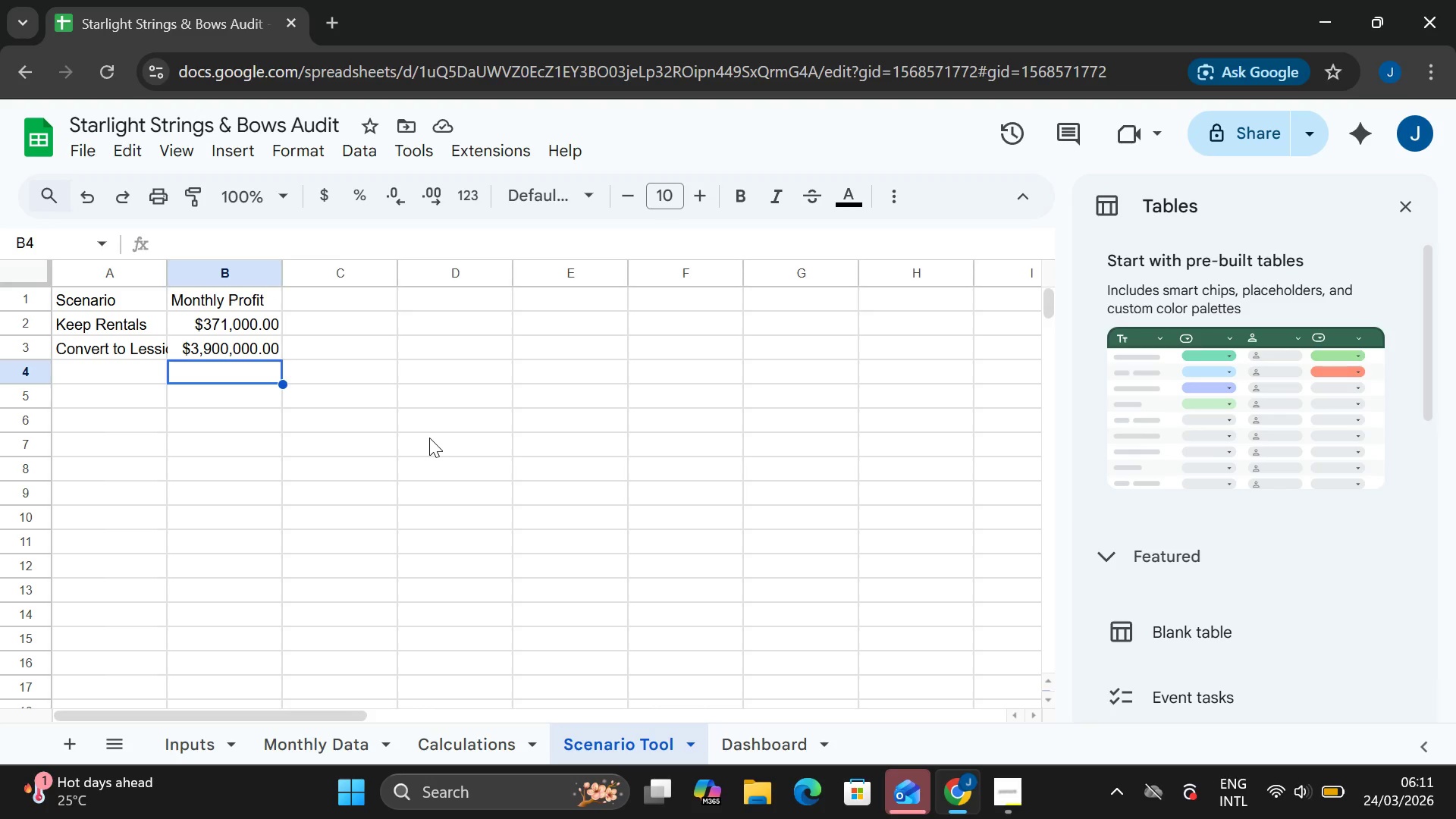 
wait(19.2)
 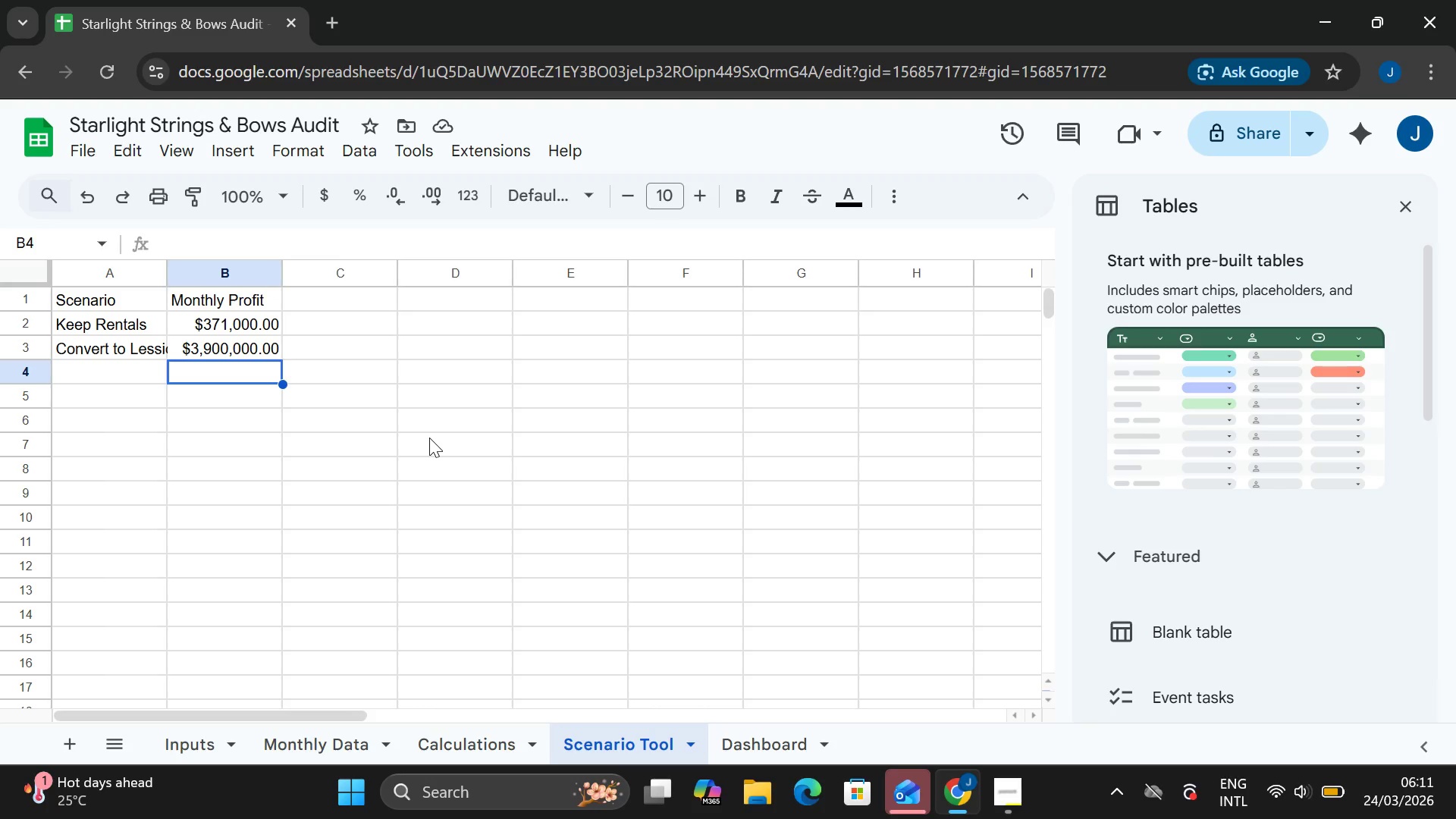 
left_click([296, 739])
 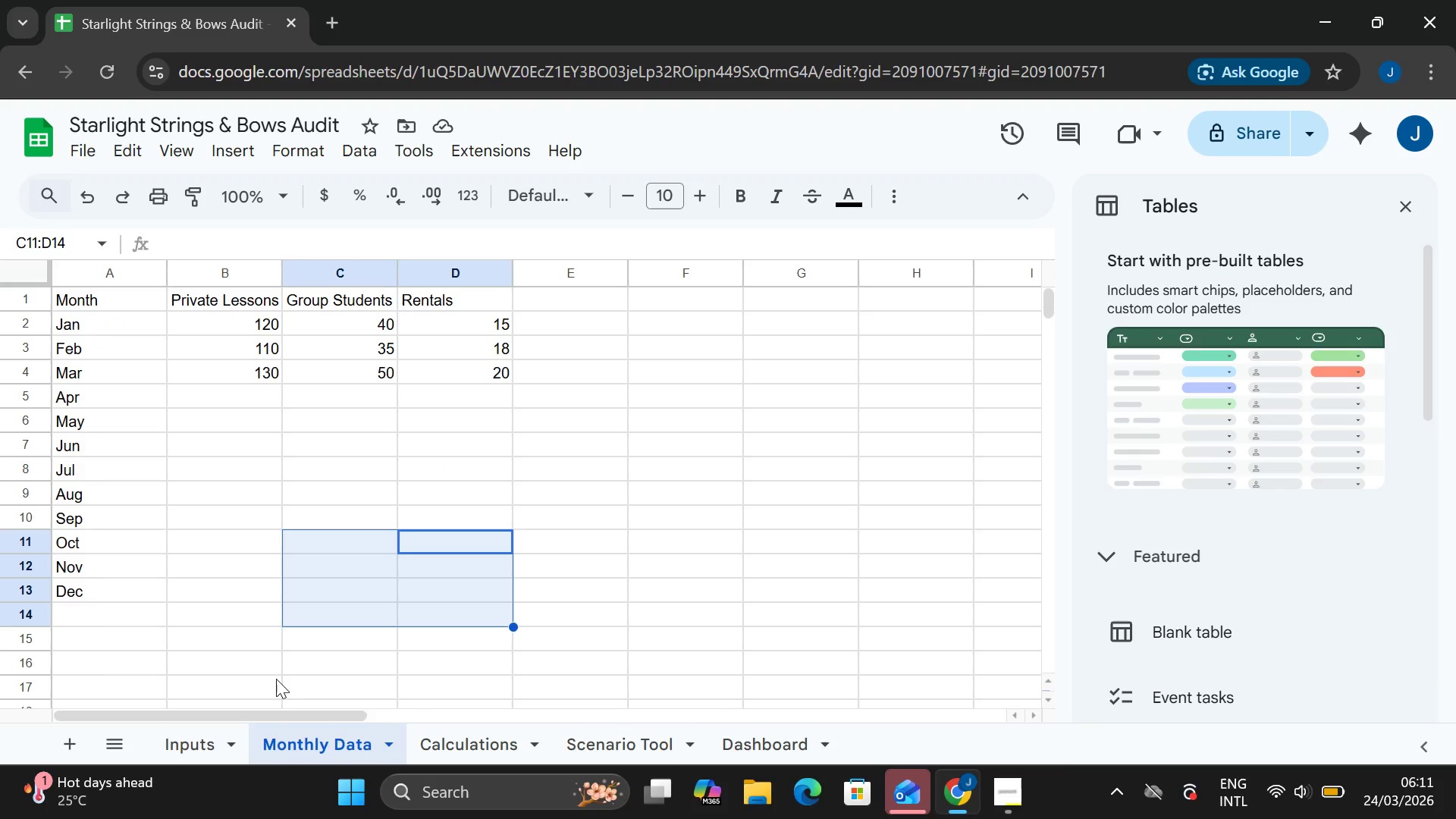 
wait(10.23)
 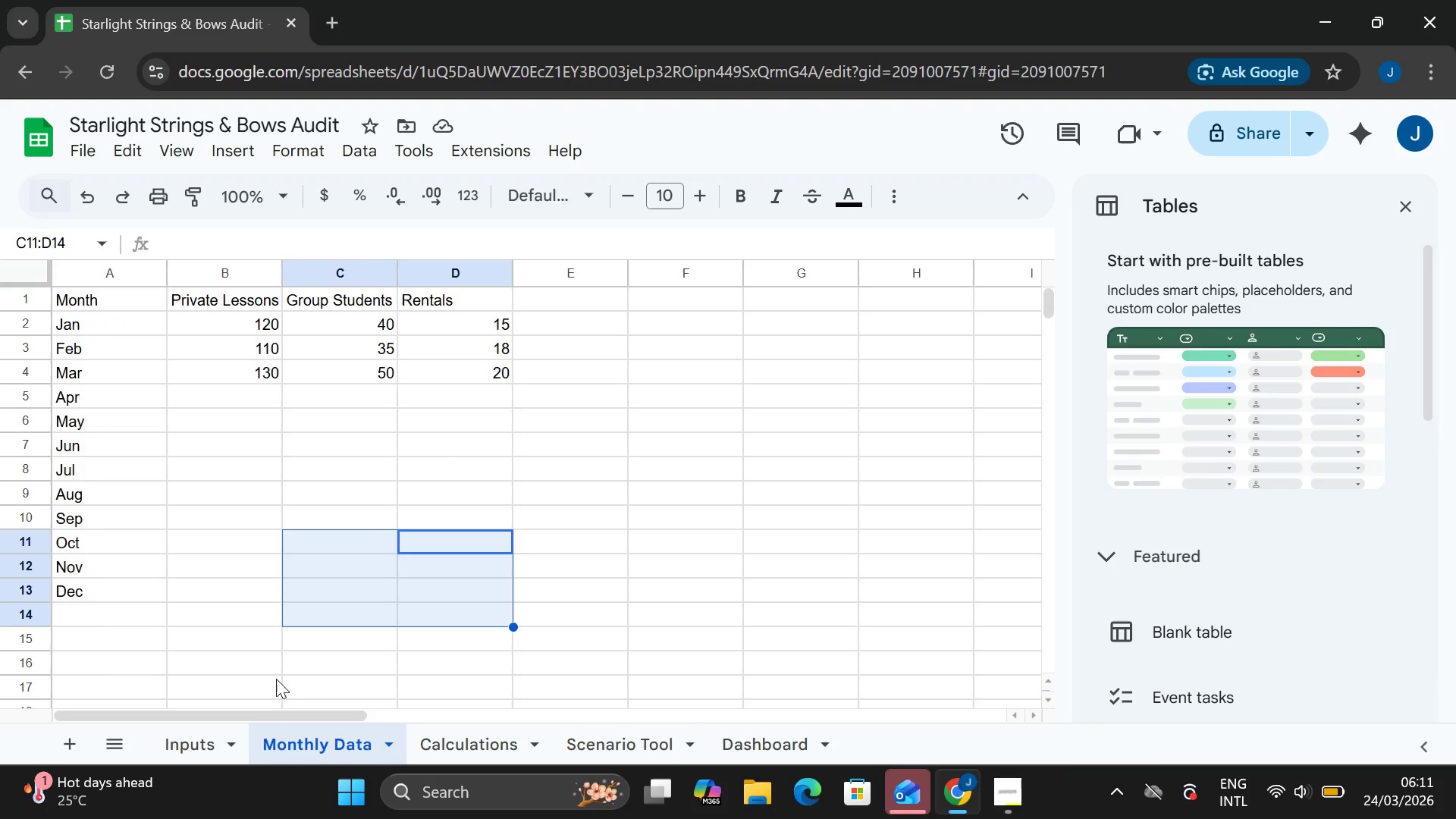 
left_click([488, 736])
 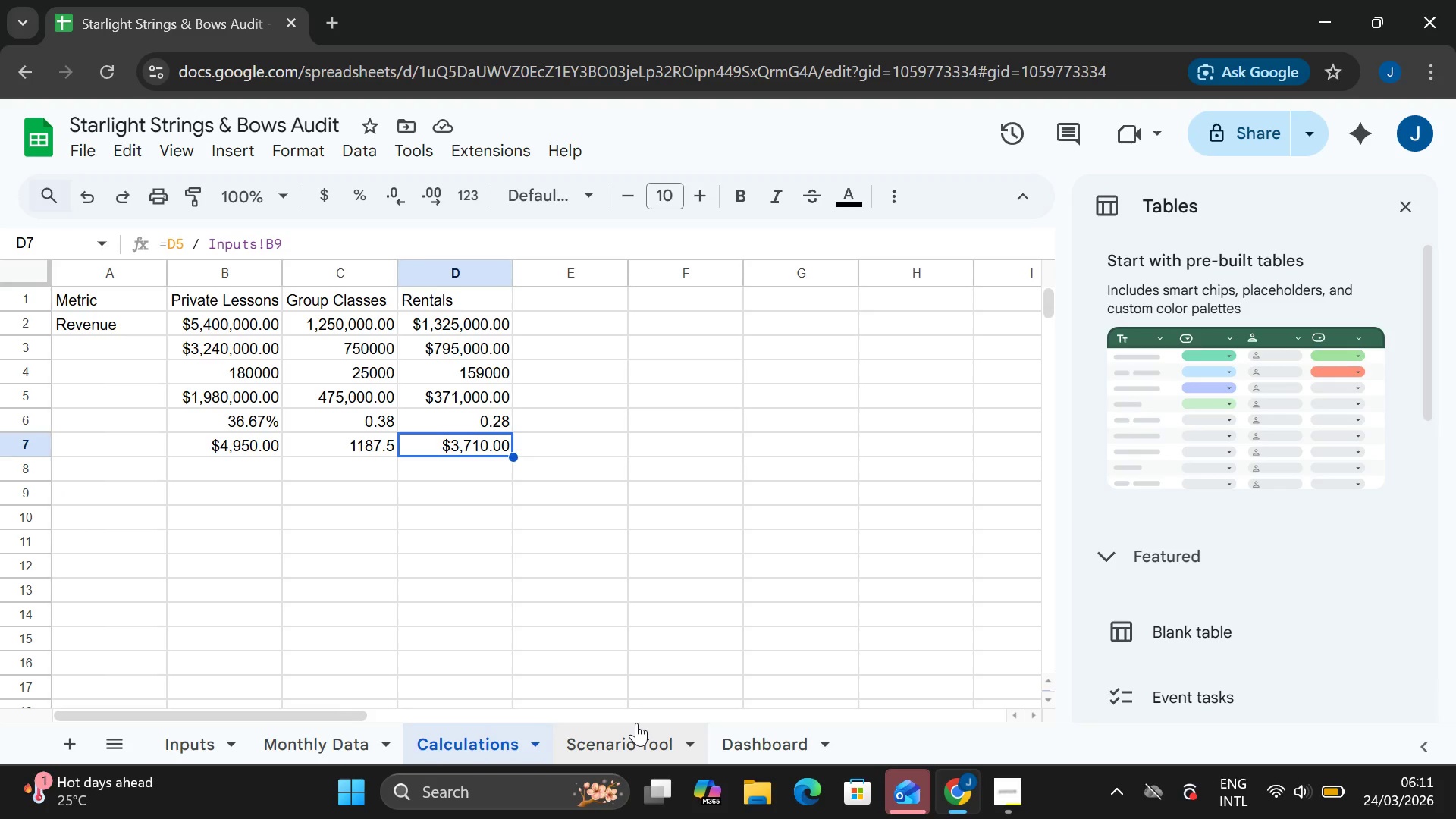 
left_click([636, 723])
 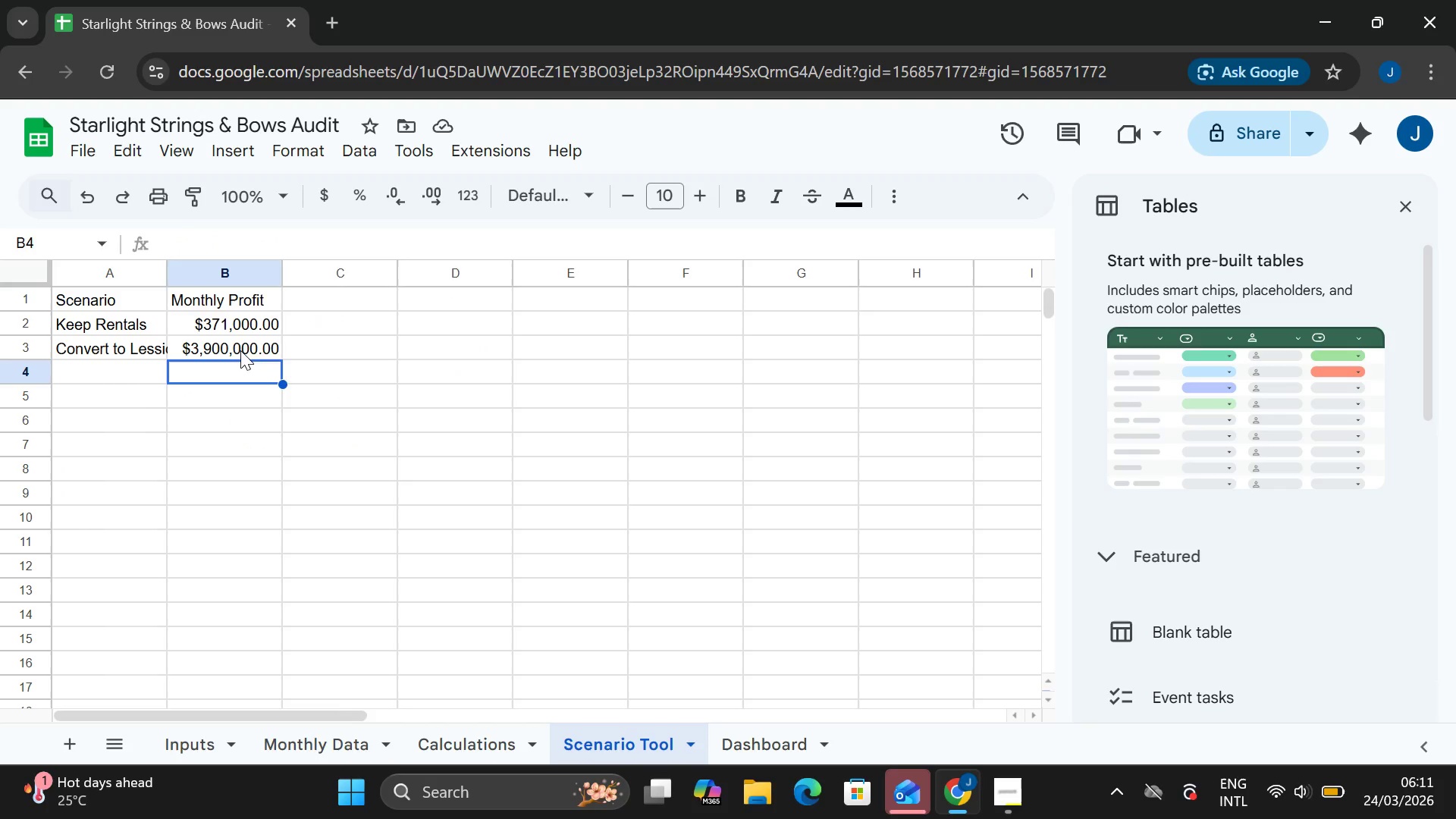 
double_click([240, 350])
 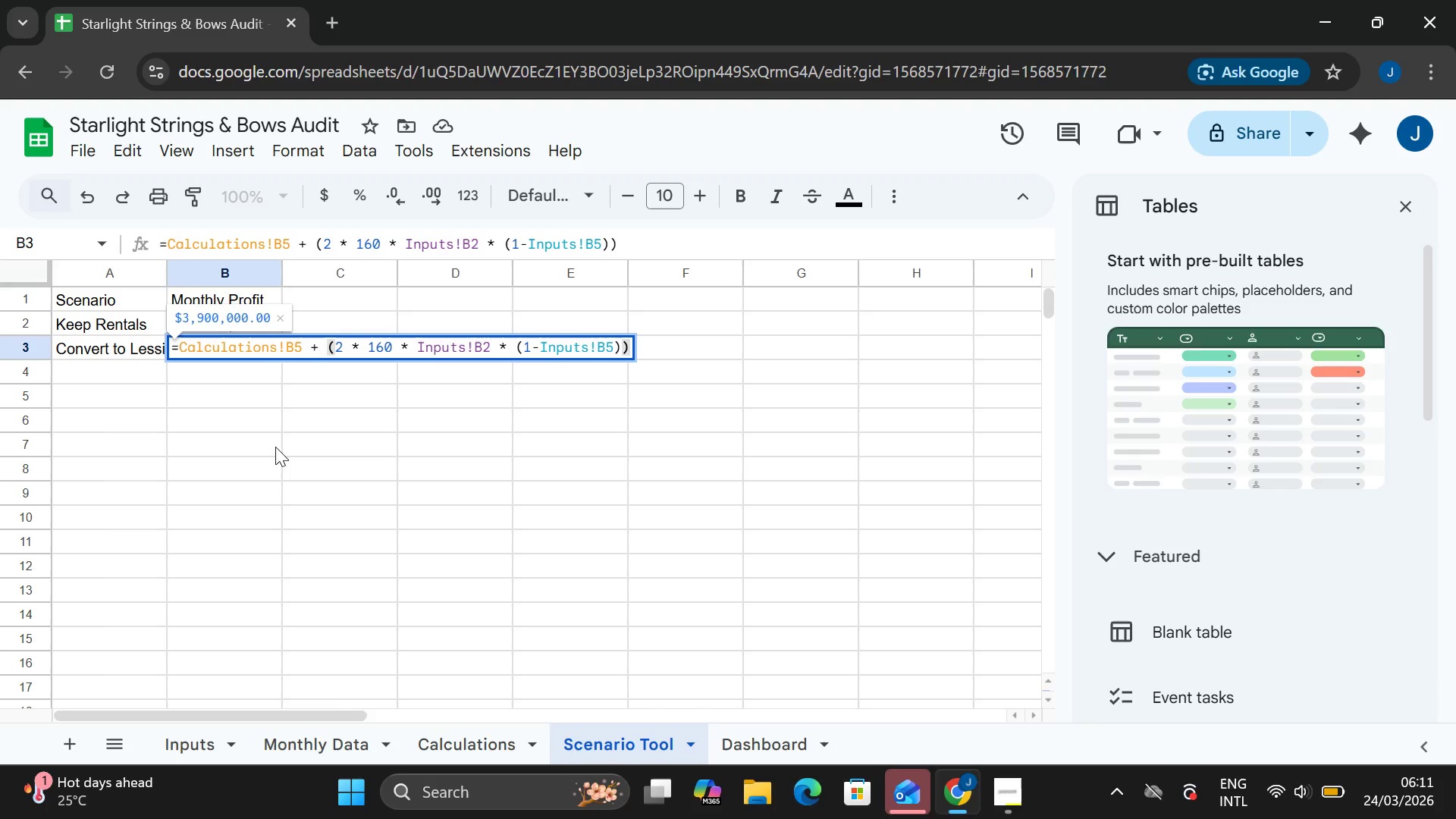 
wait(7.97)
 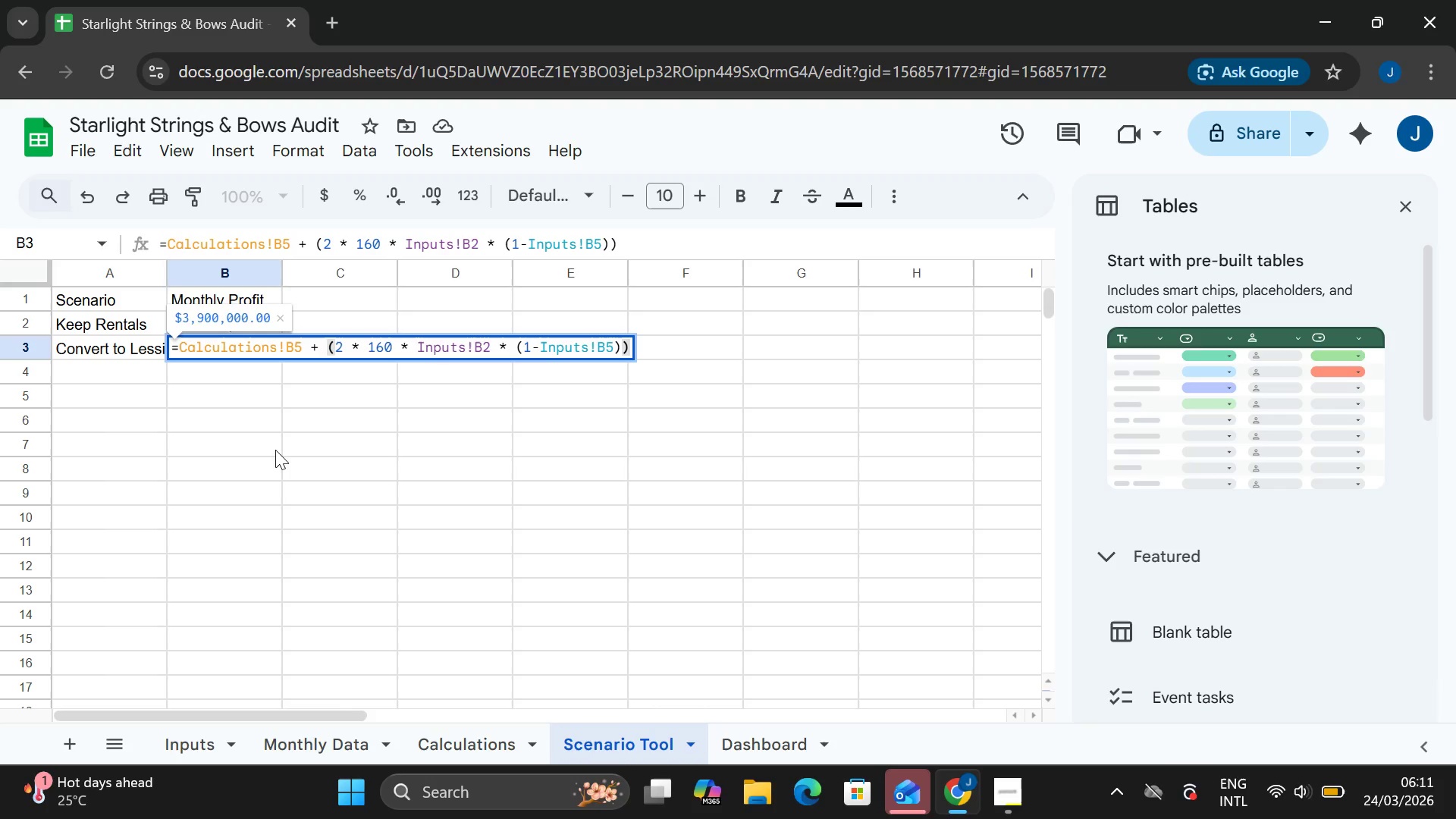 
left_click([372, 486])
 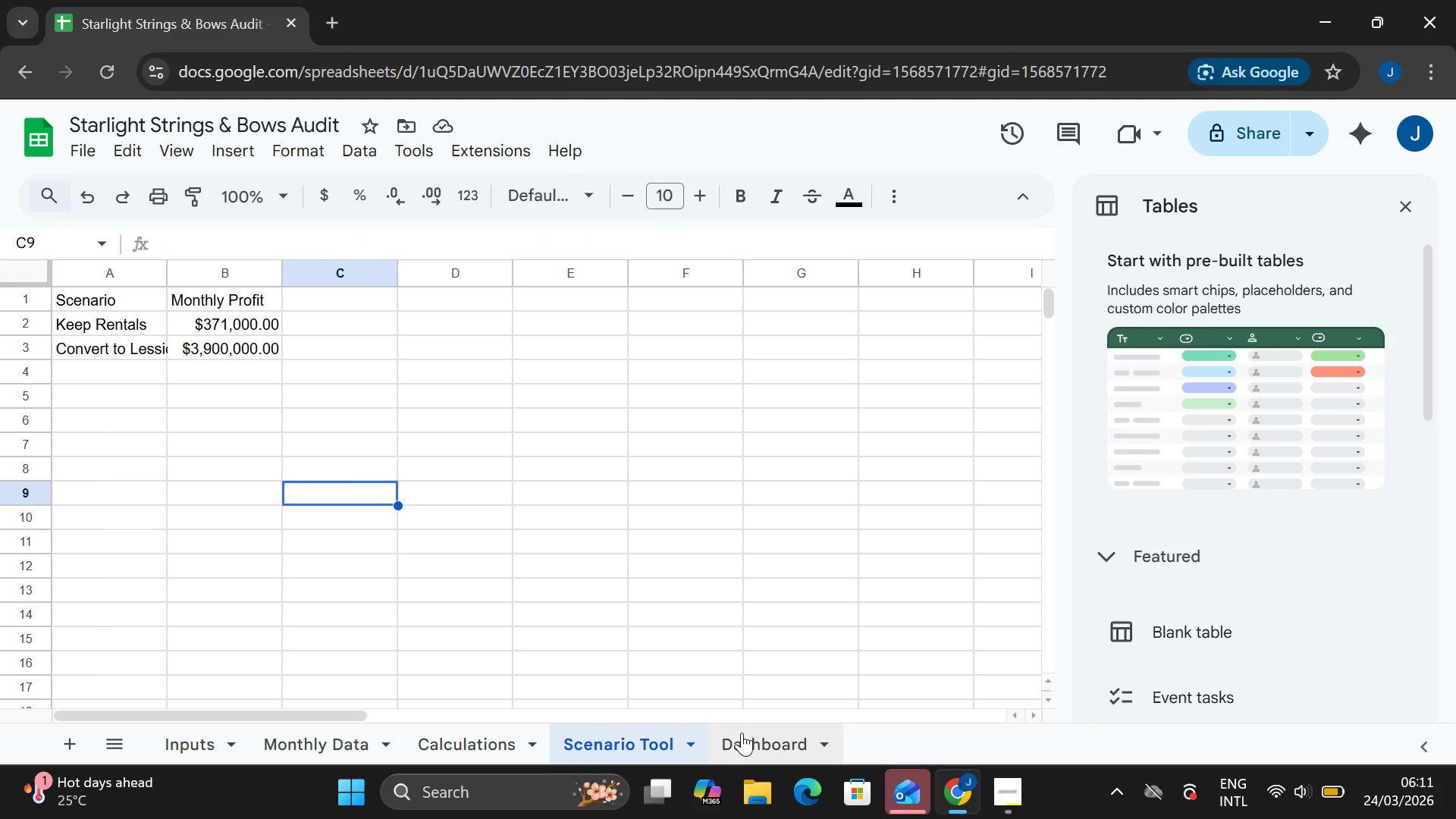 
left_click([742, 736])
 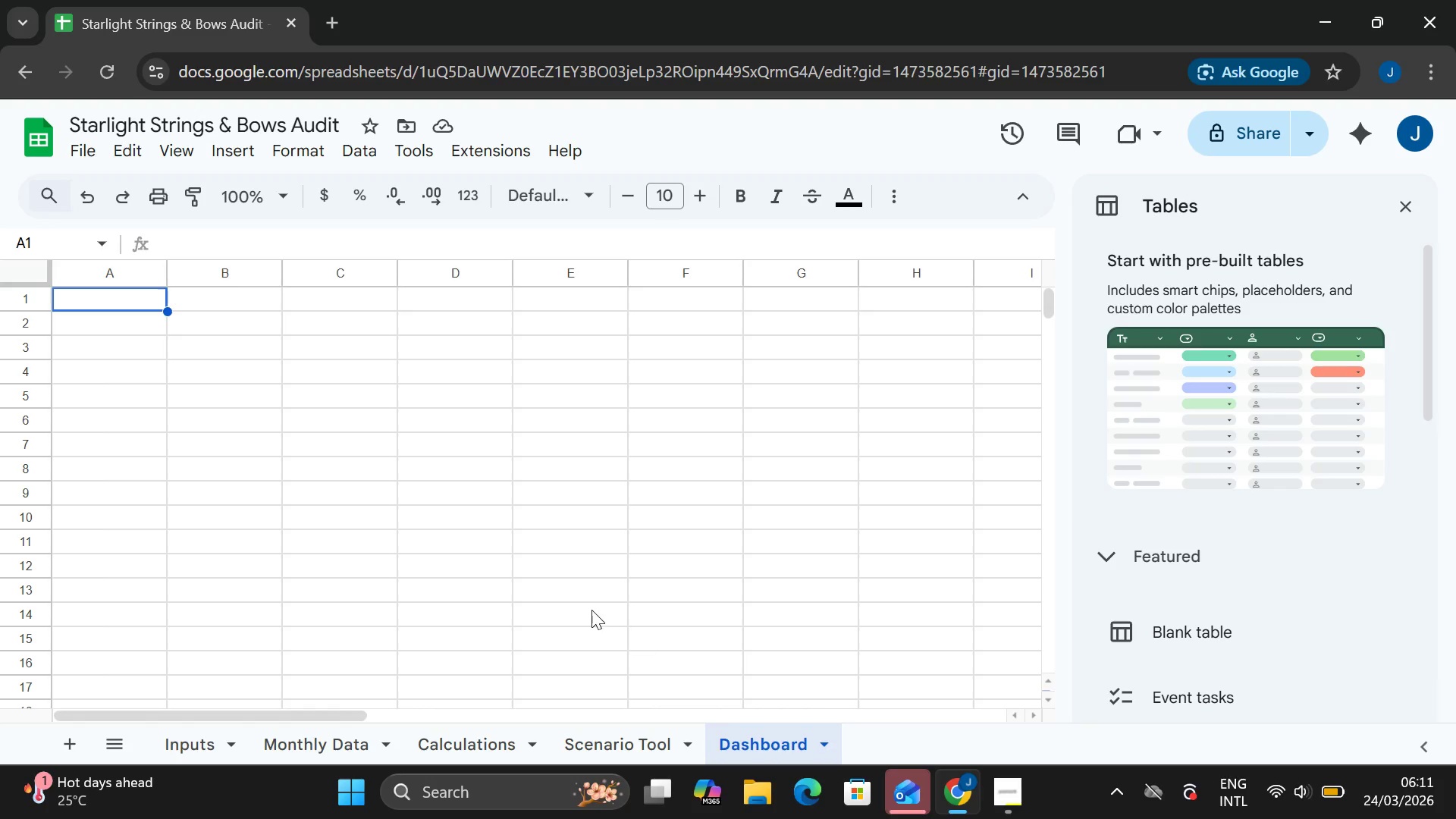 
wait(5.5)
 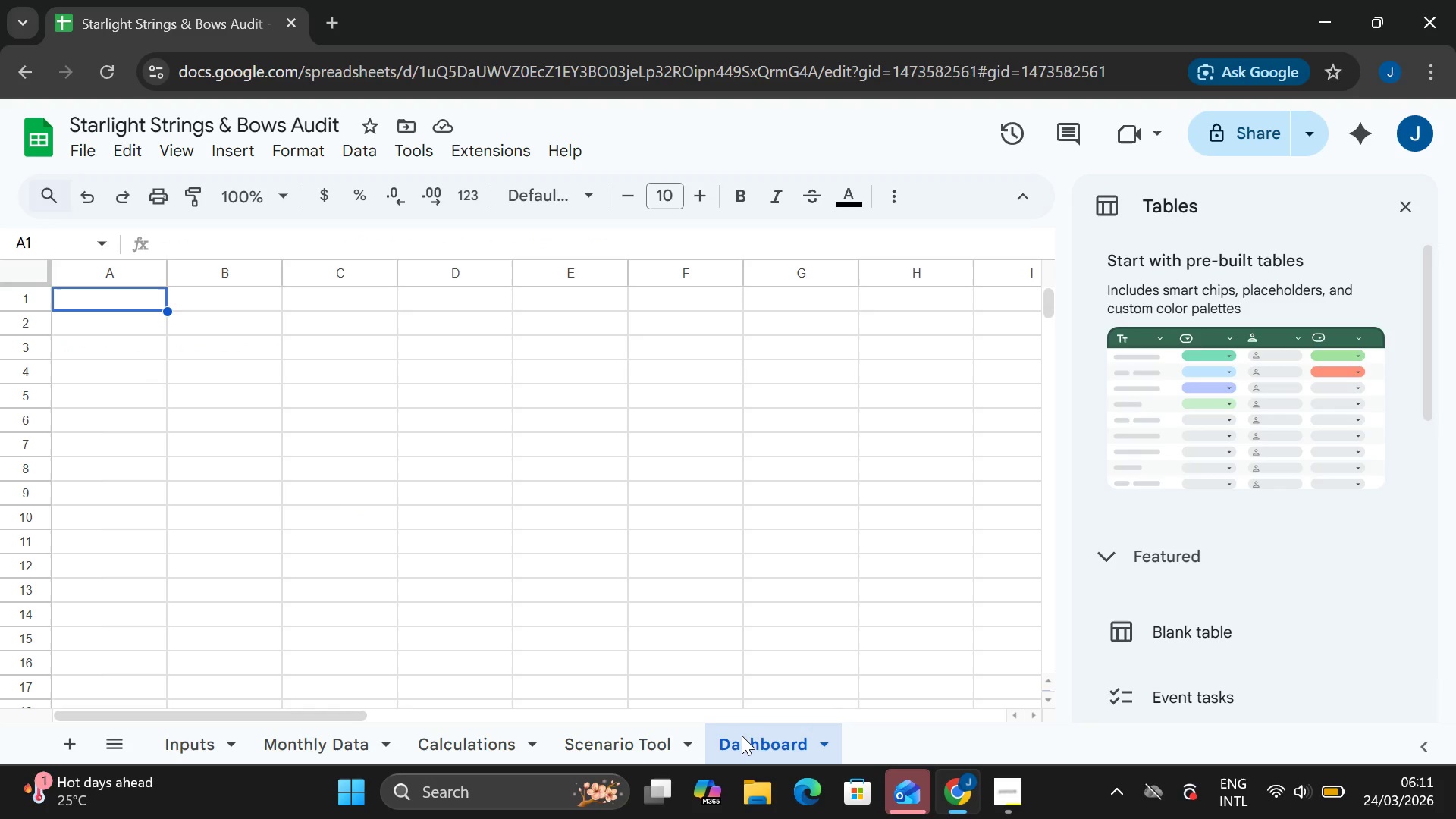 
type(Total Revenue)
 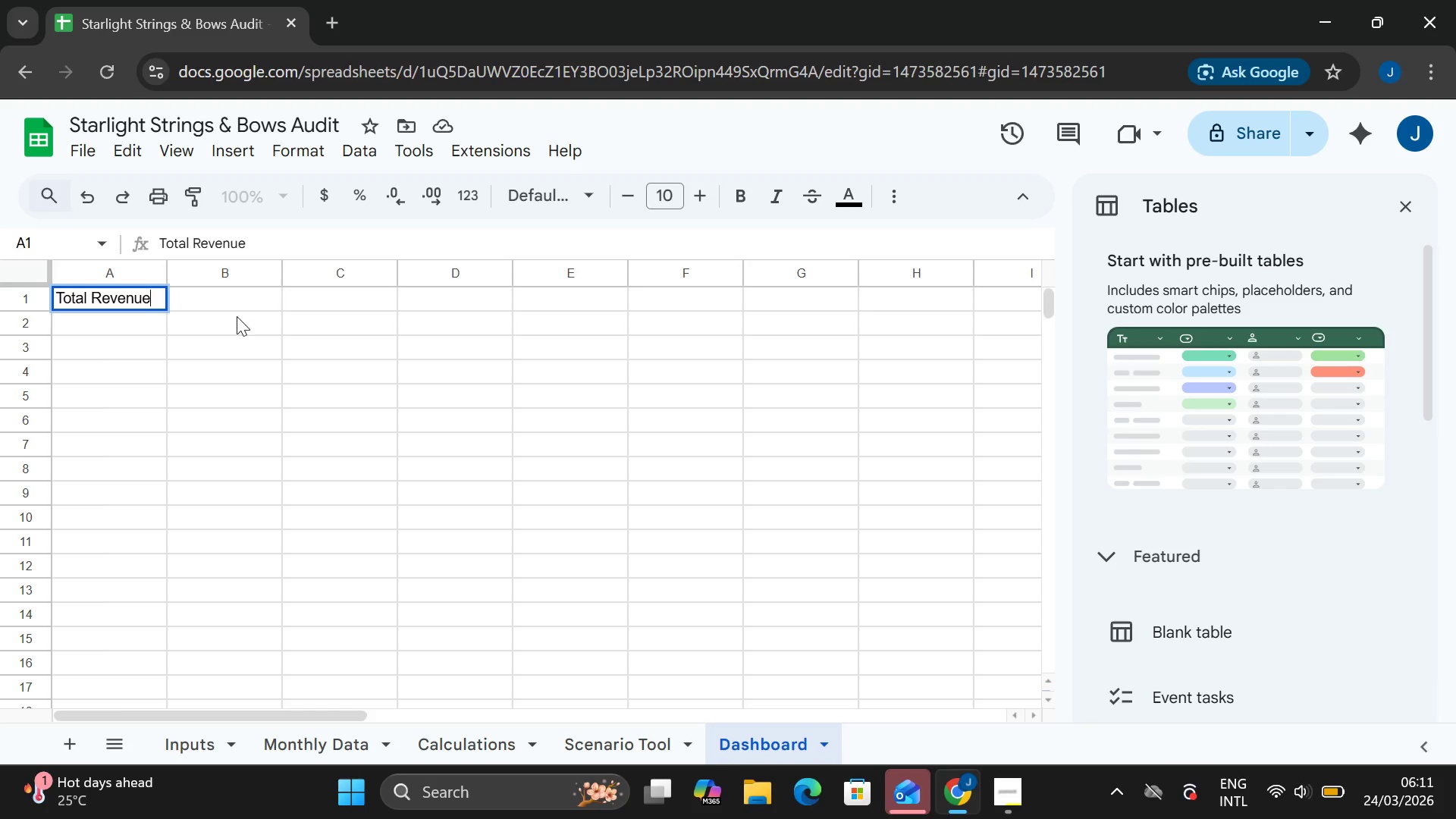 
left_click([265, 268])
 